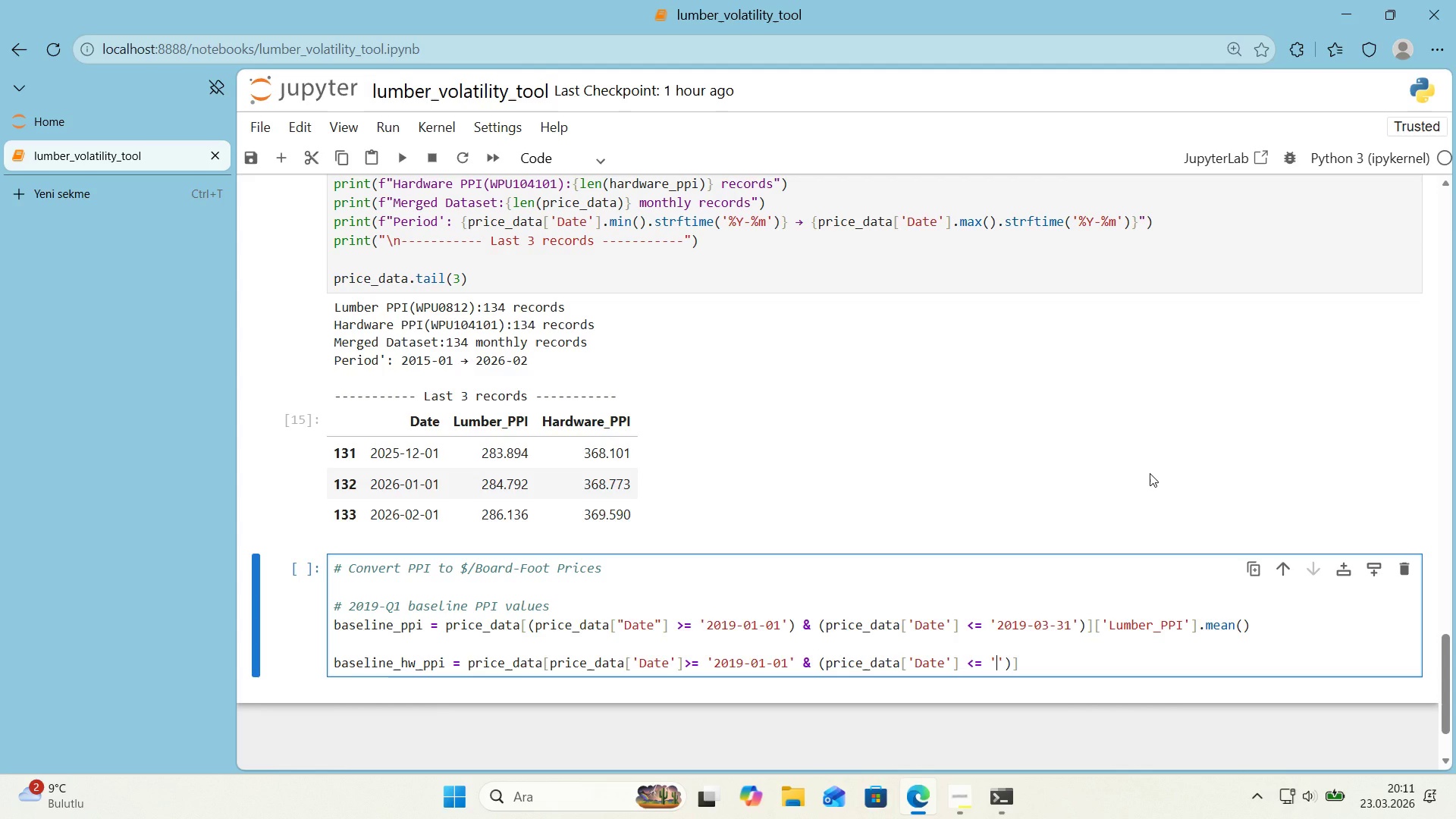 
 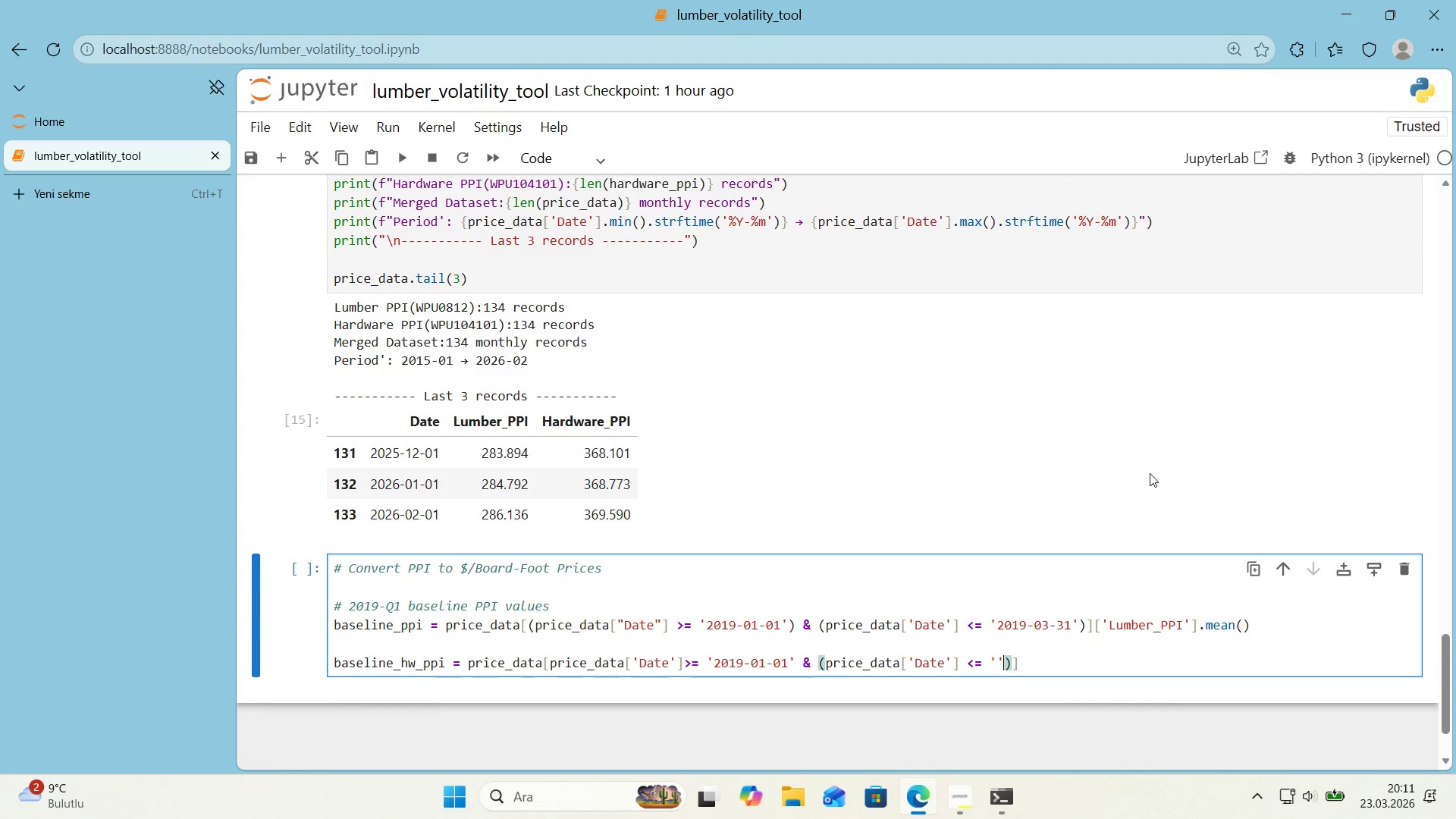 
key(ArrowLeft)
 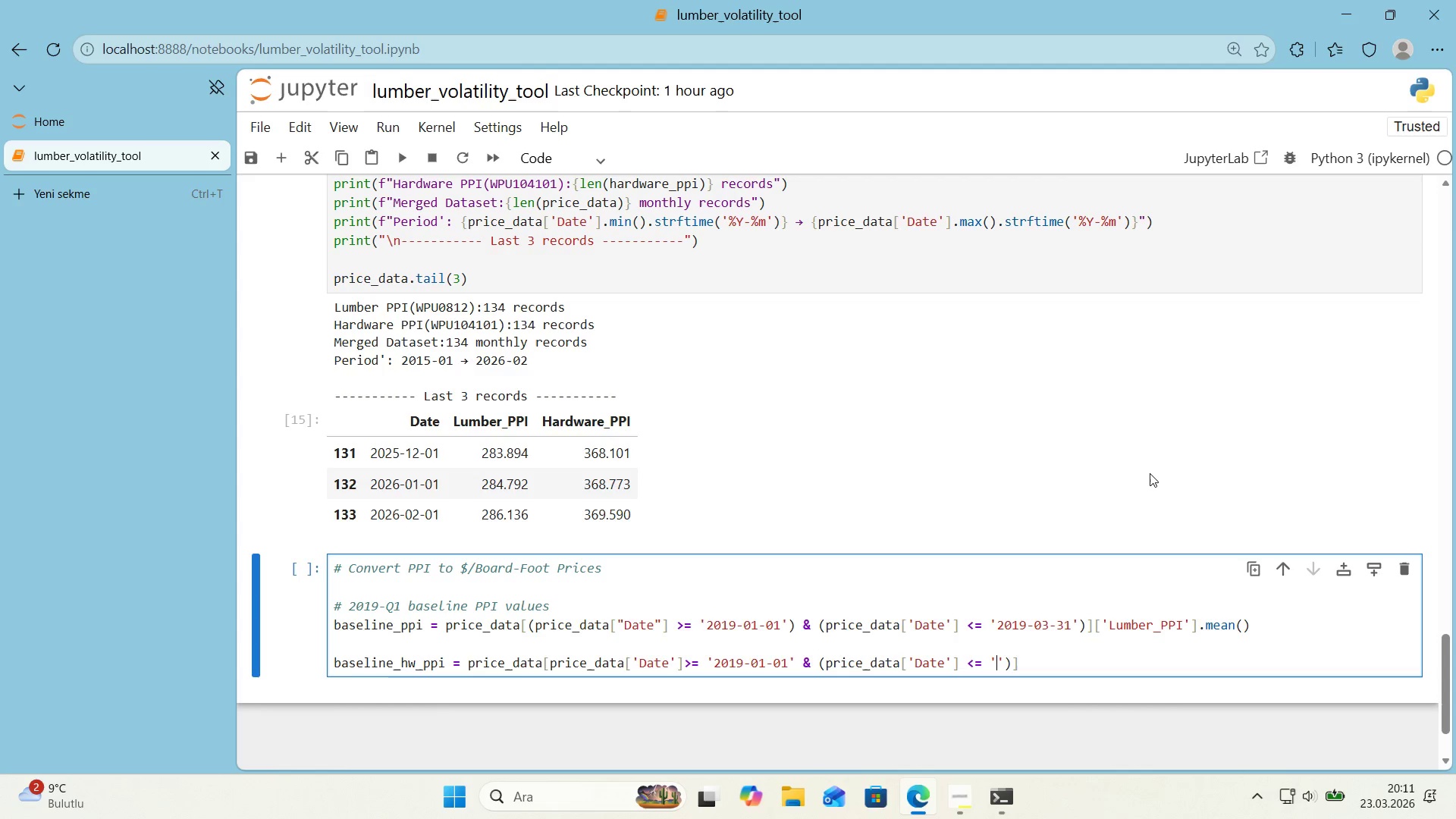 
key(Numpad2)
 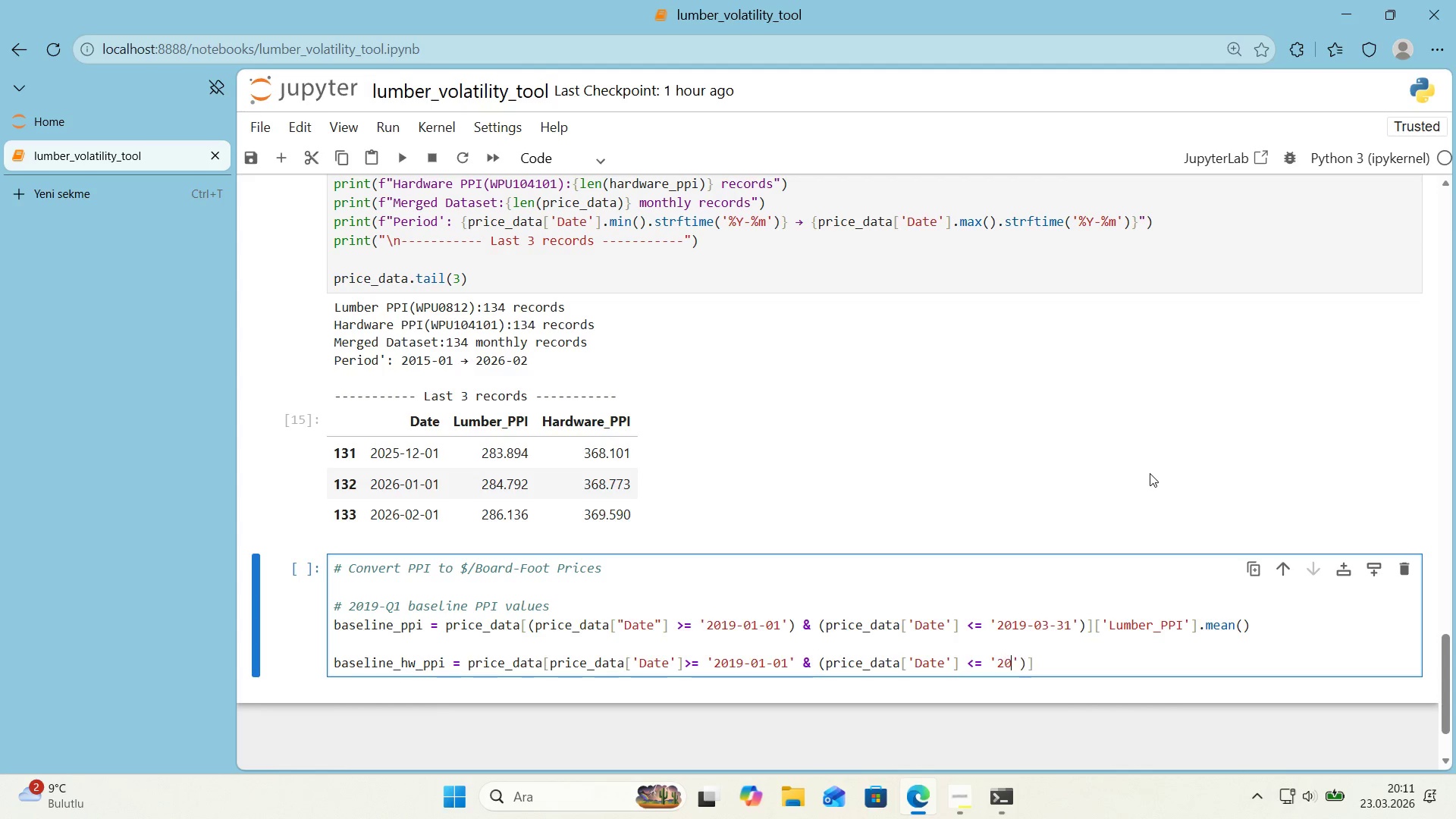 
key(Numpad0)
 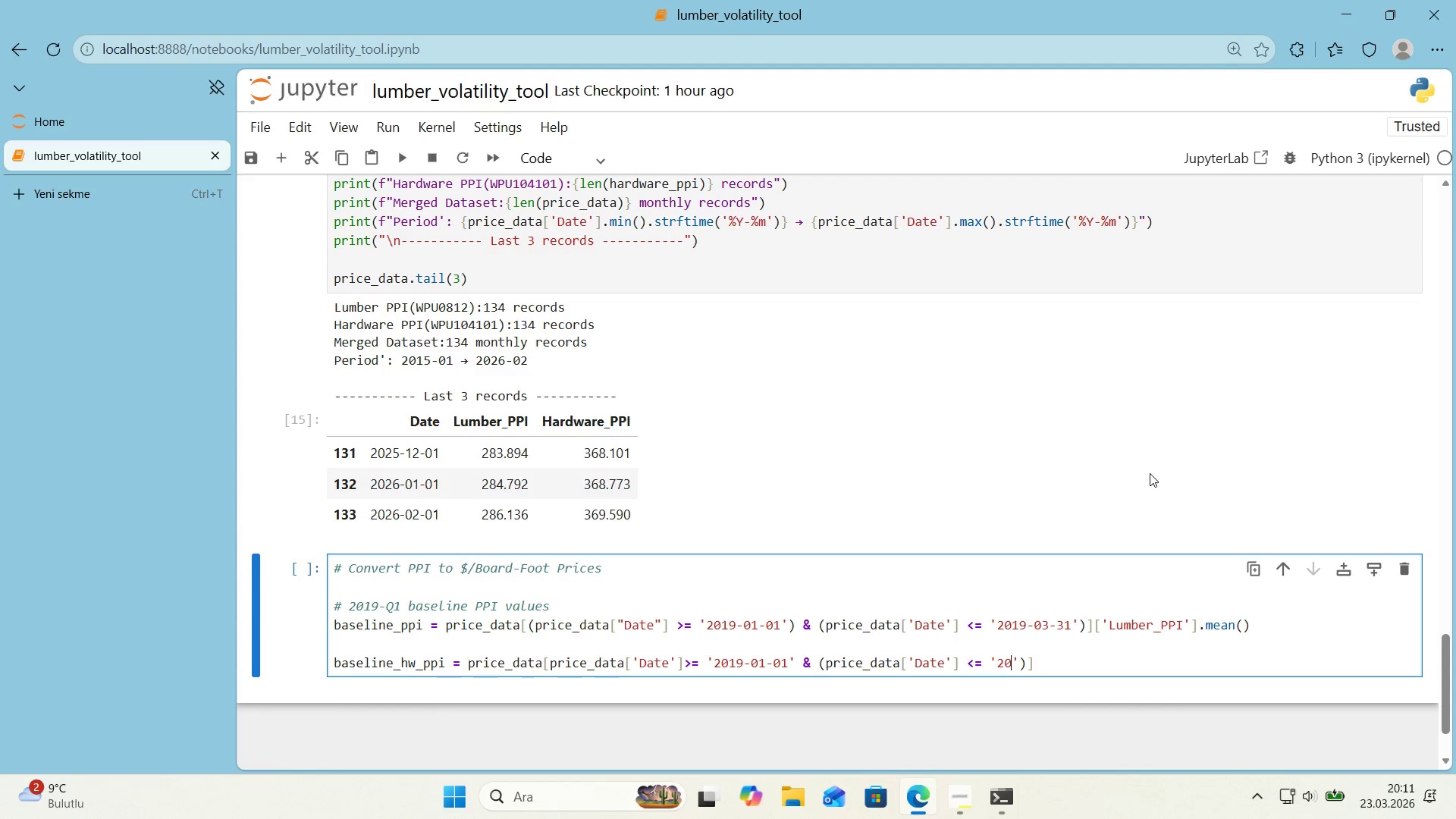 
key(Numpad1)
 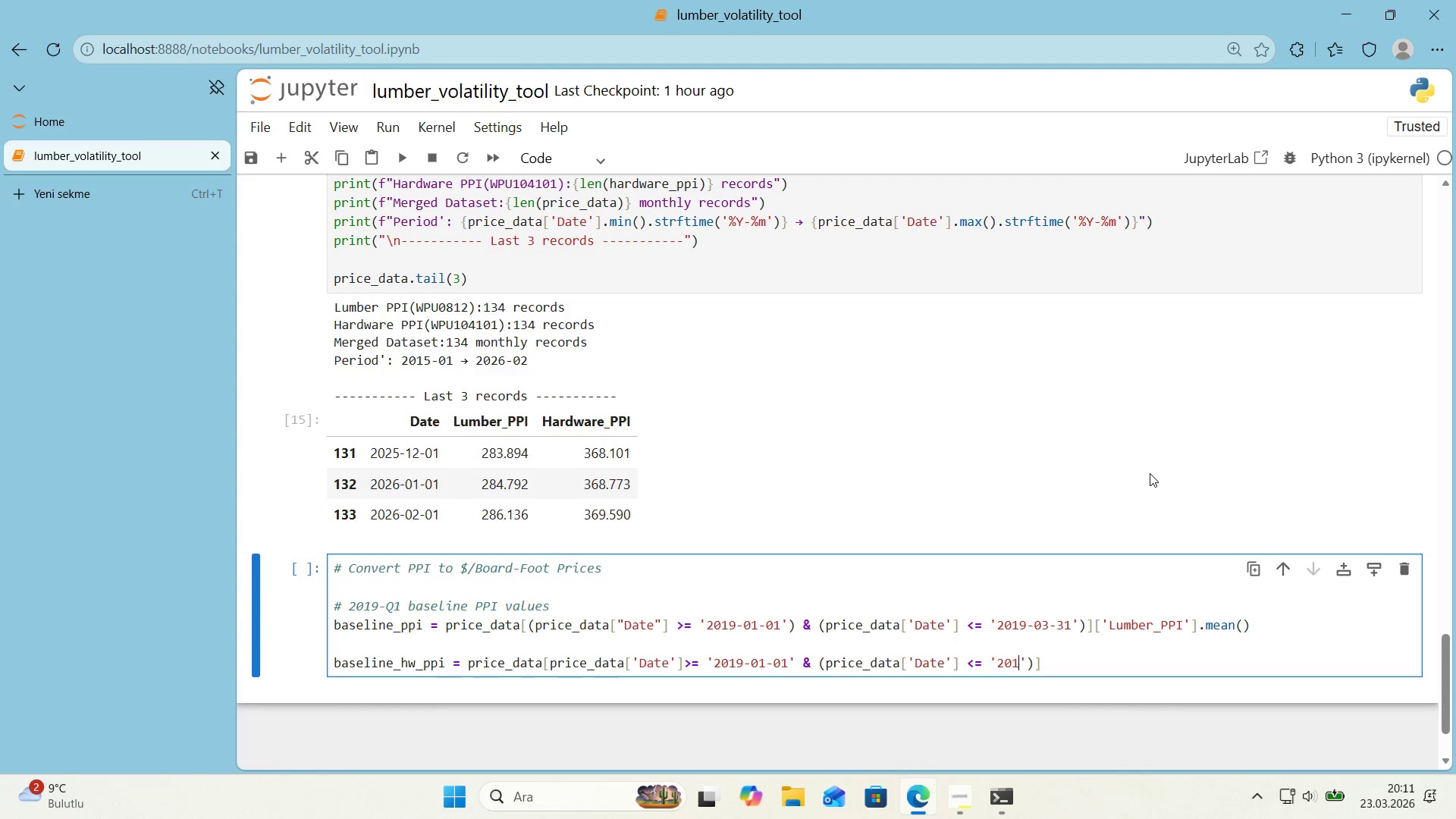 
key(Numpad9)
 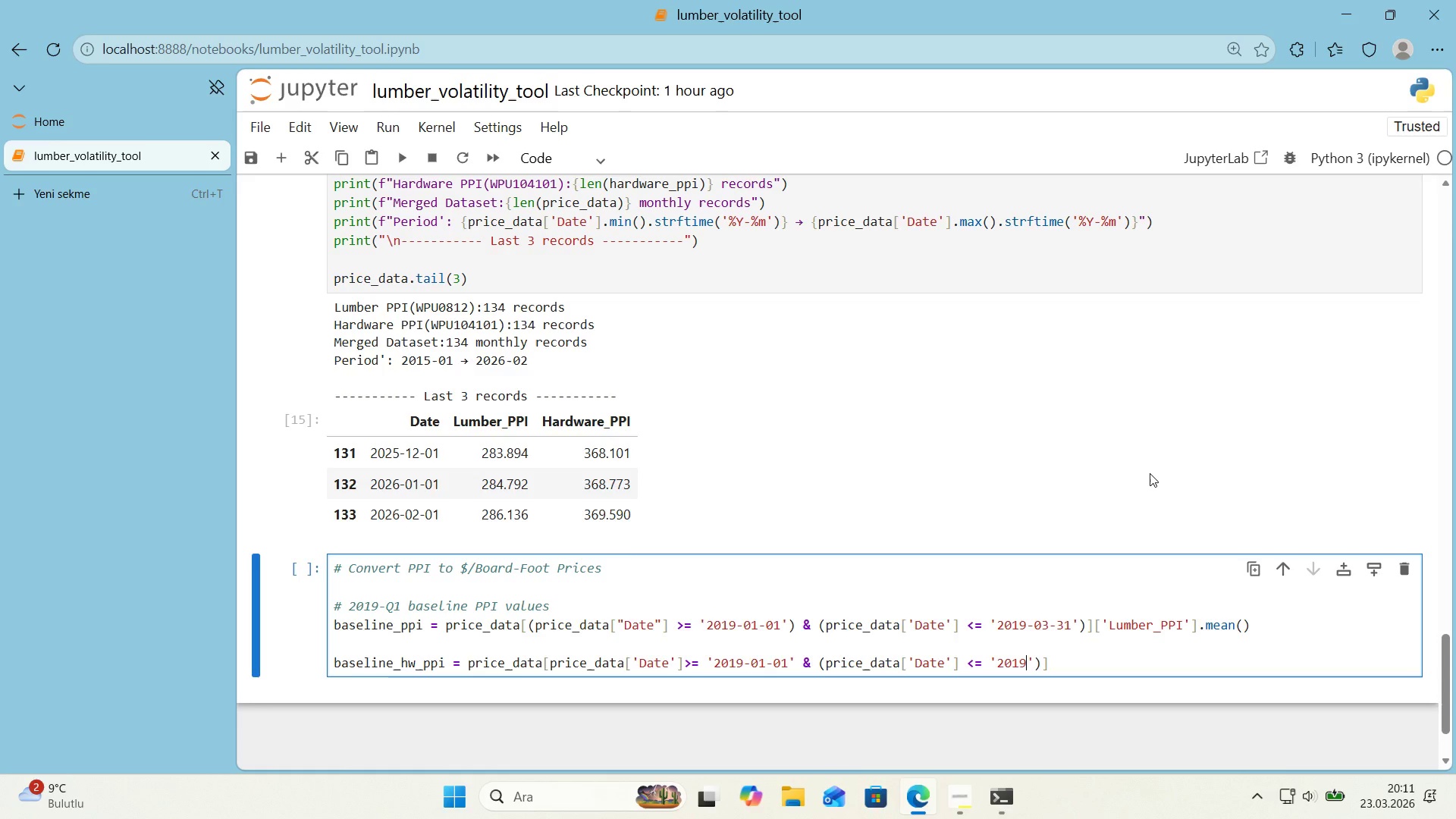 
key(NumpadSubtract)
 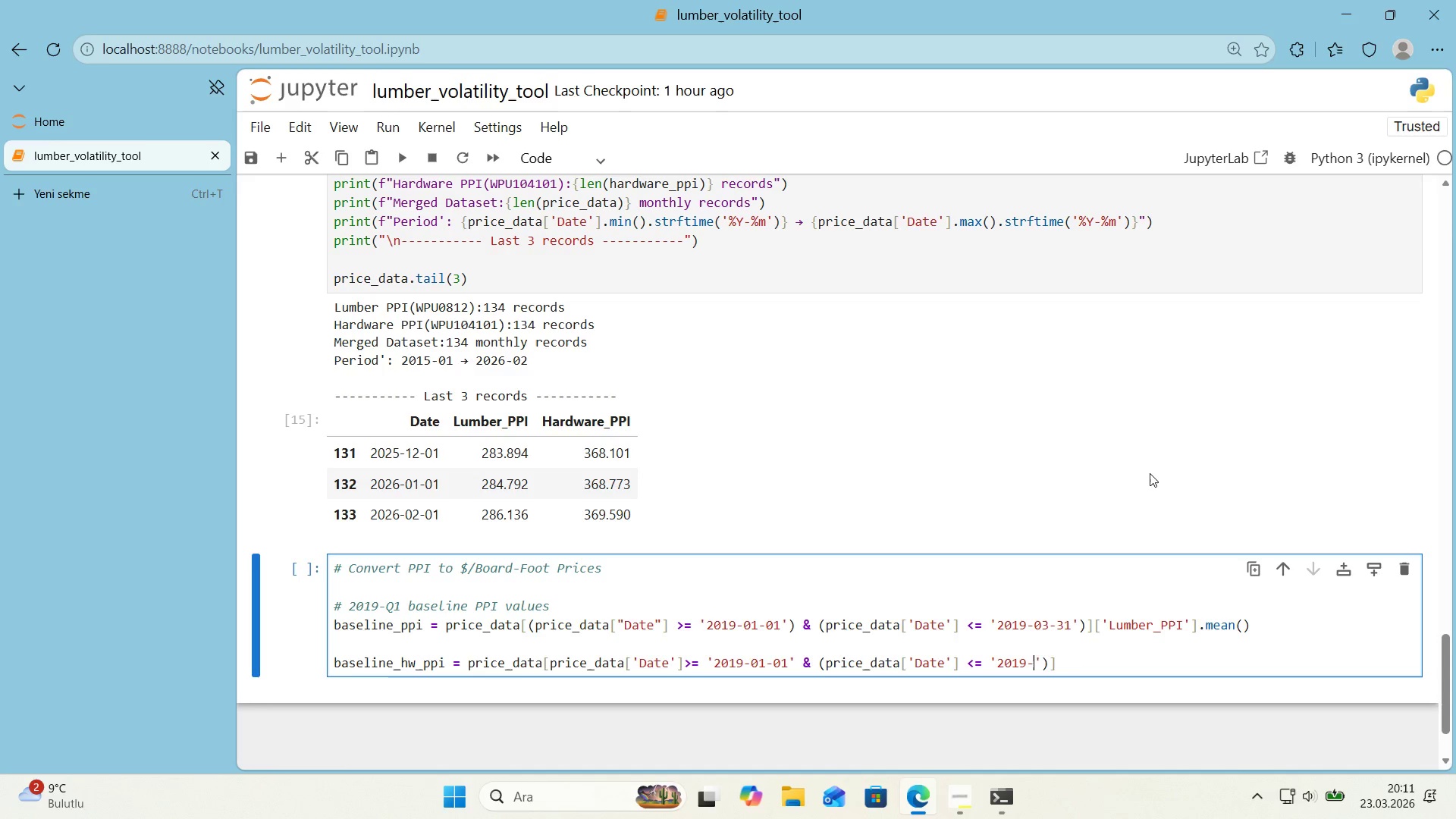 
key(Numpad0)
 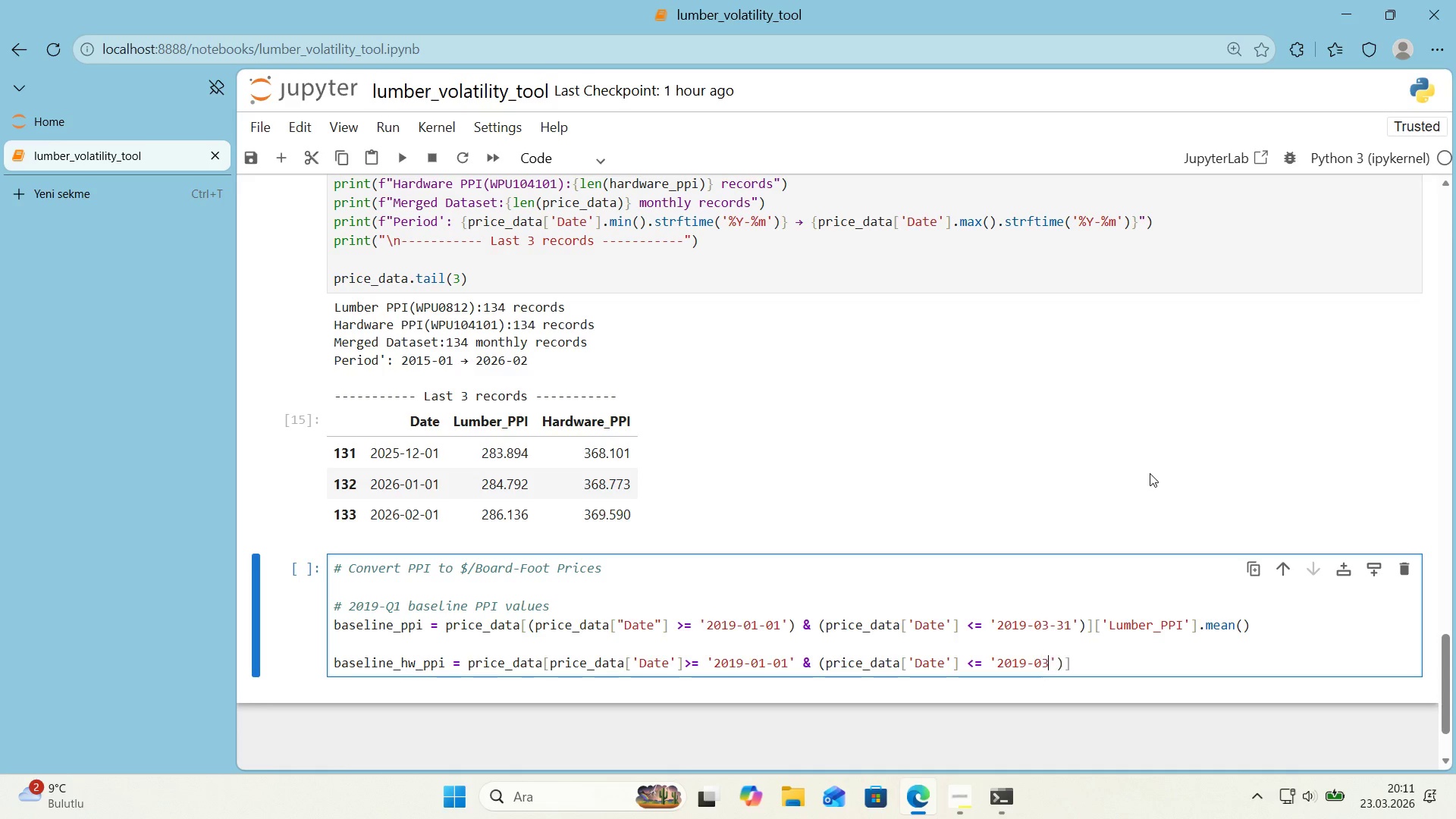 
key(Numpad3)
 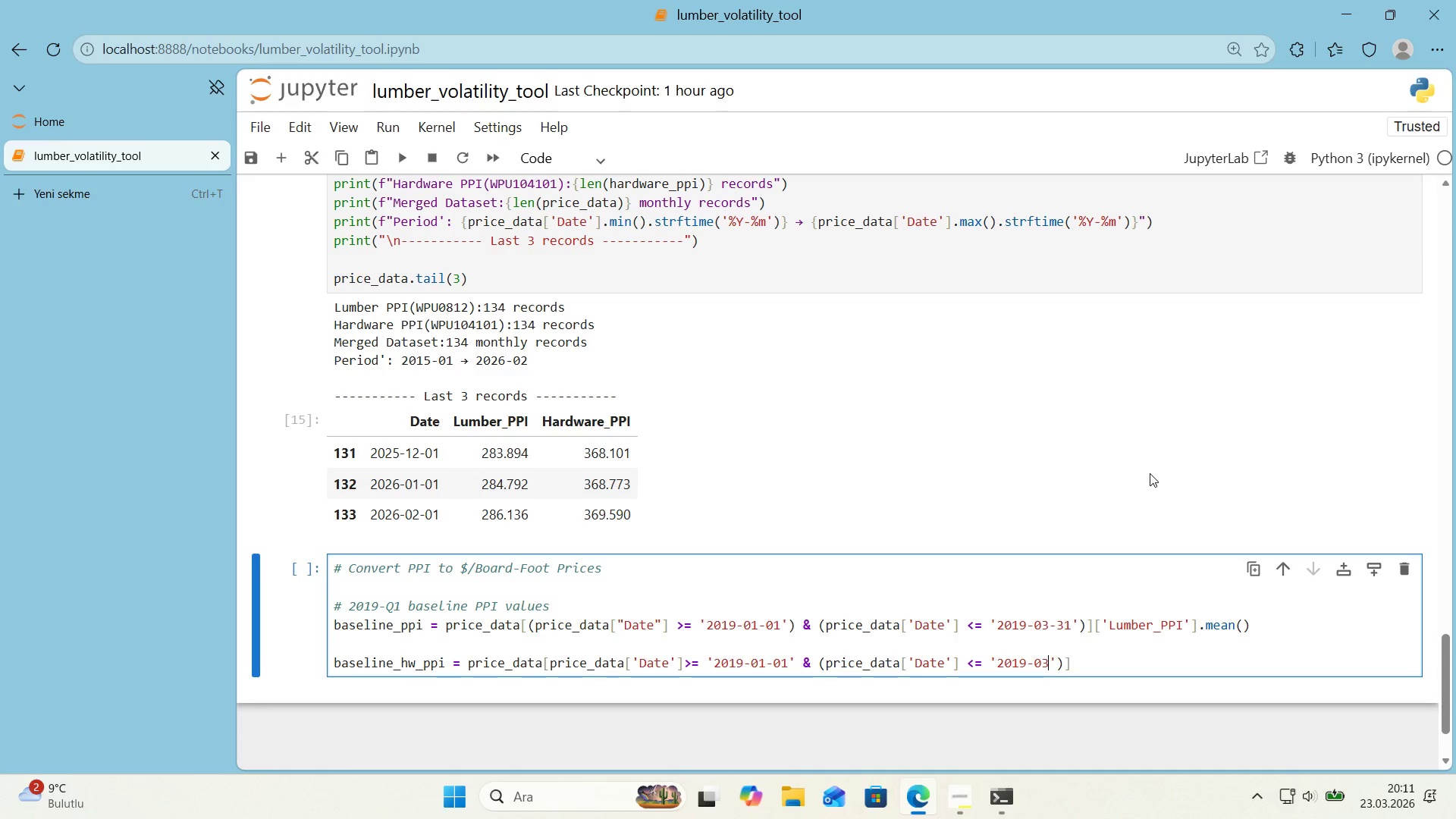 
key(NumpadSubtract)
 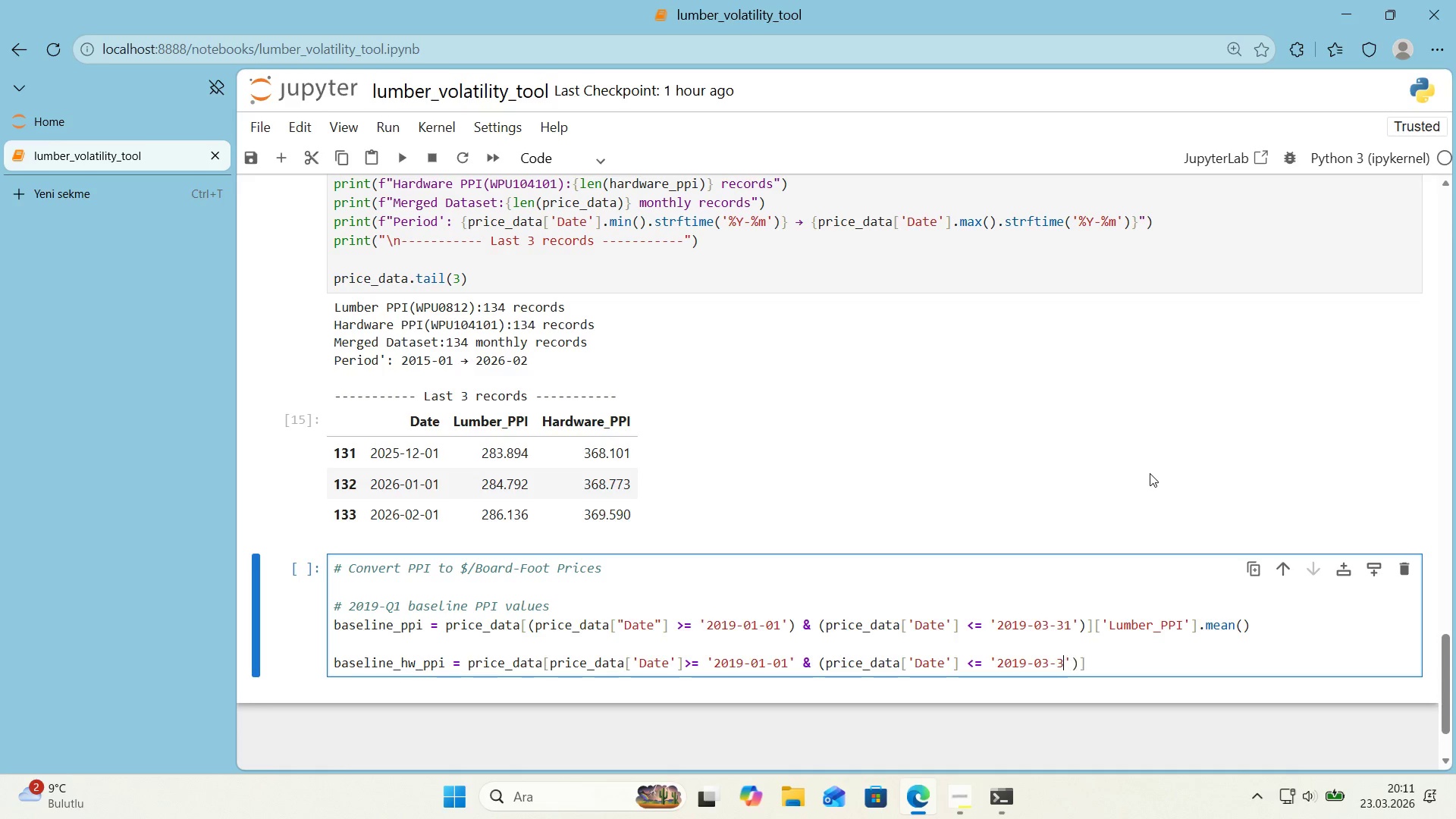 
key(Numpad3)
 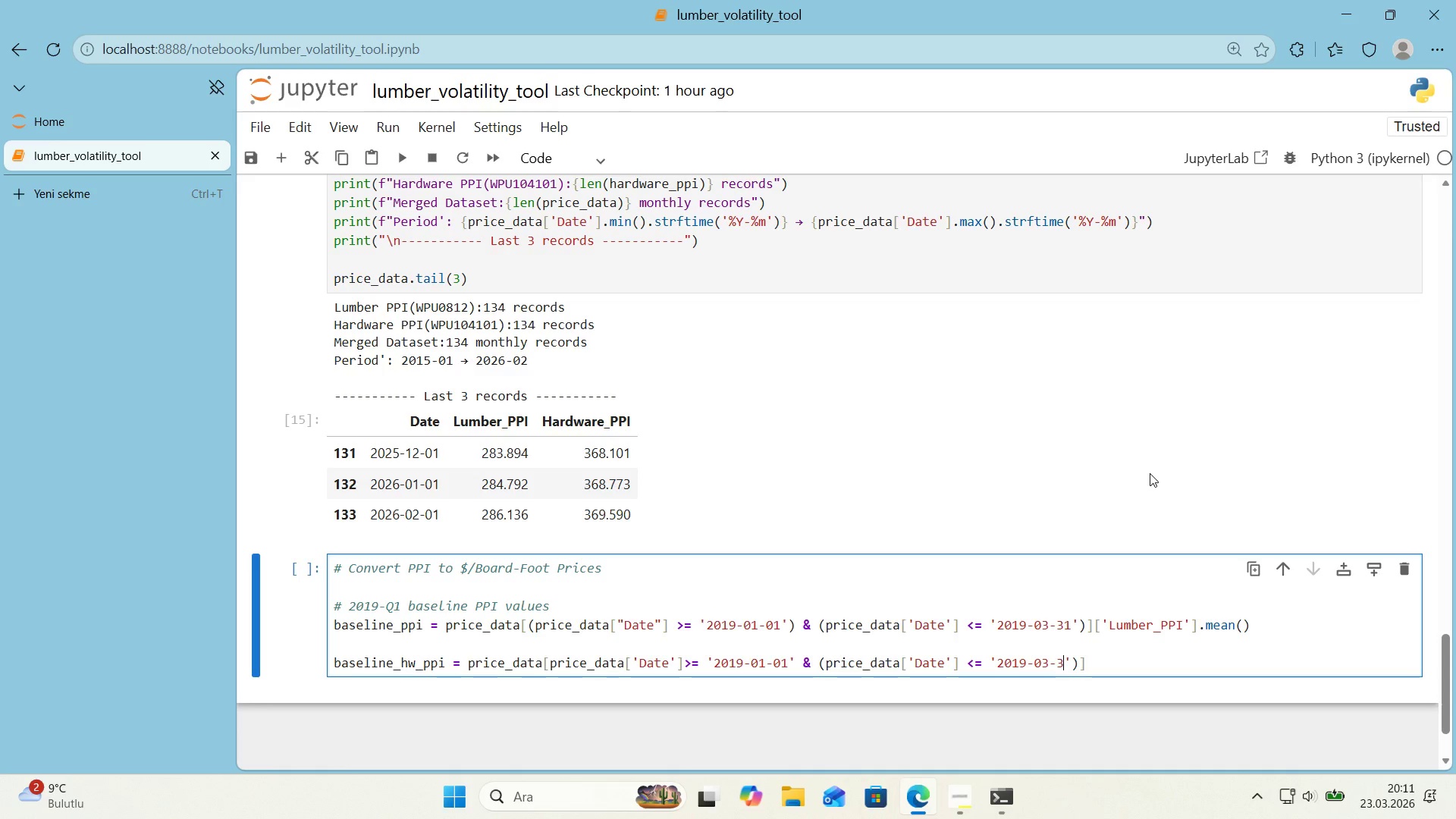 
key(ArrowUp)
 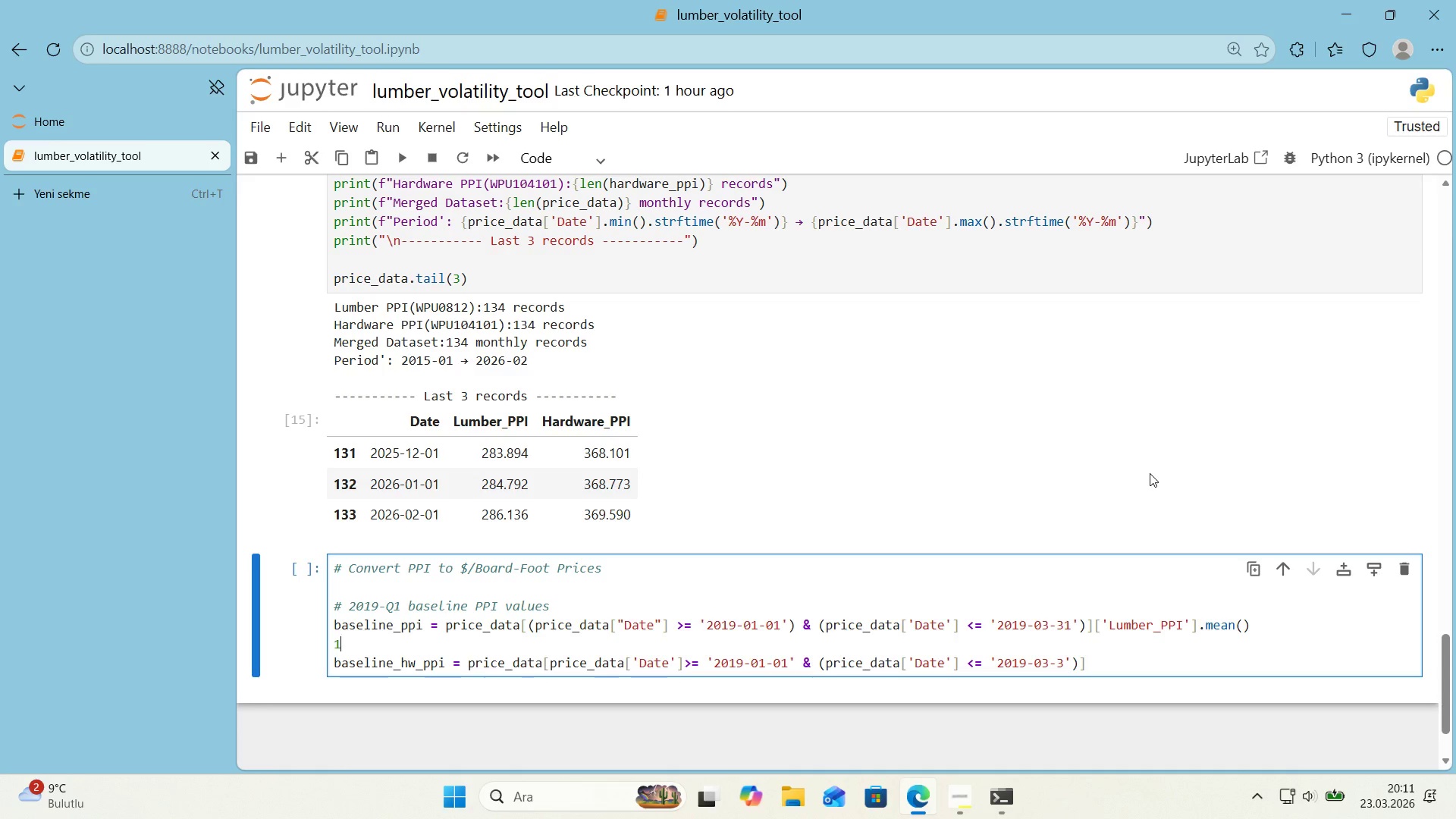 
key(Numpad1)
 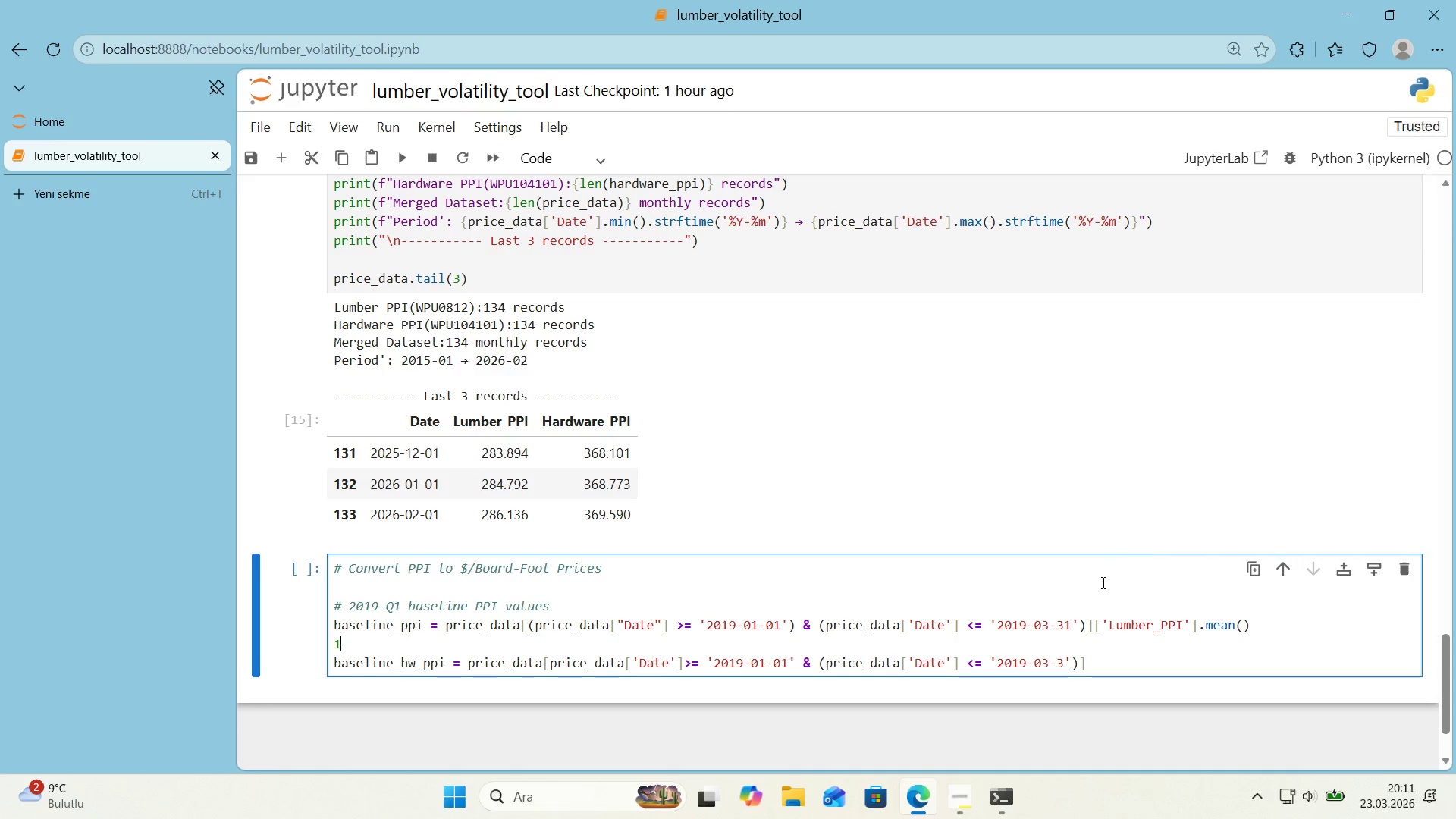 
left_click([1068, 664])
 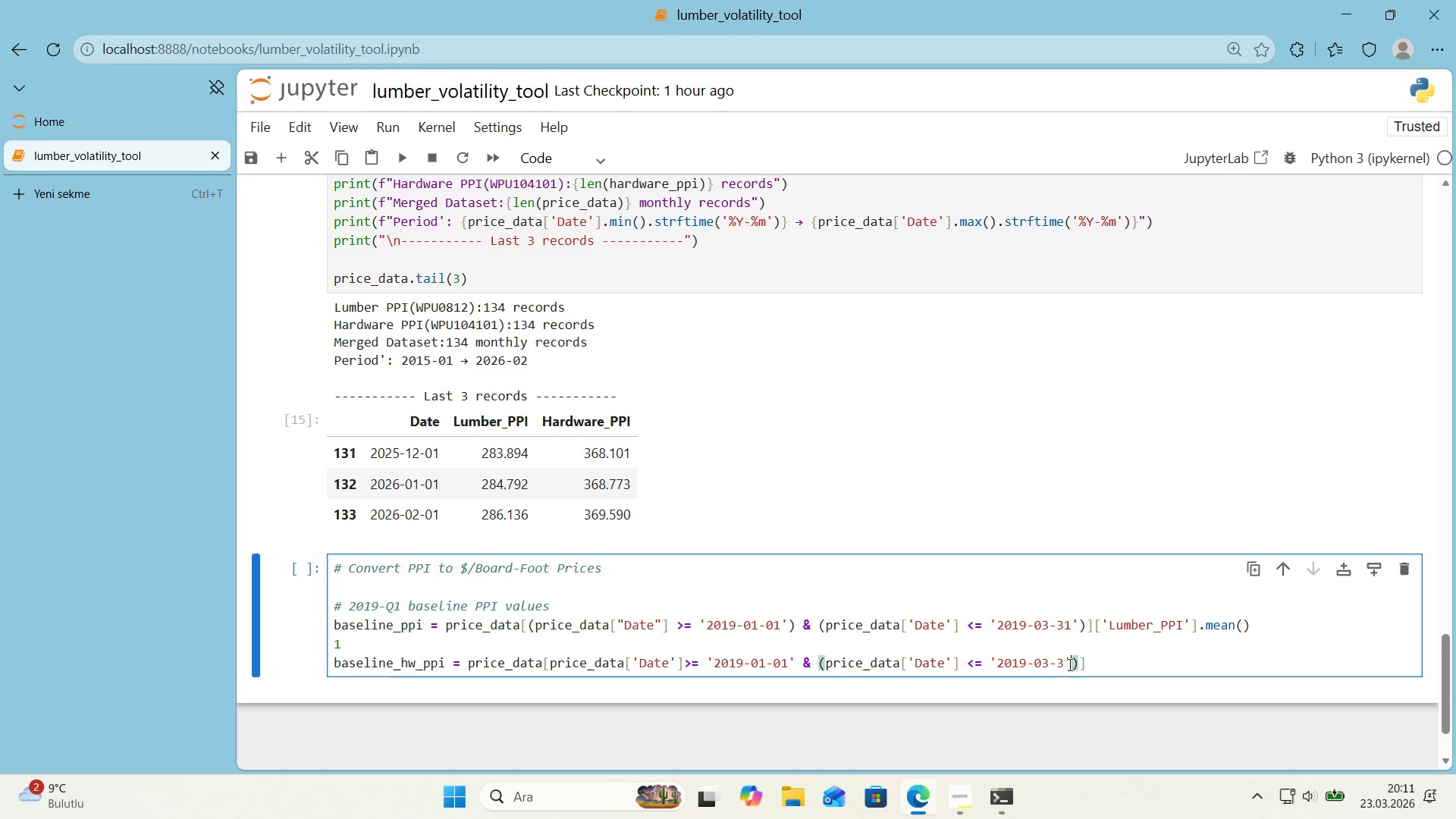 
left_click([1067, 664])
 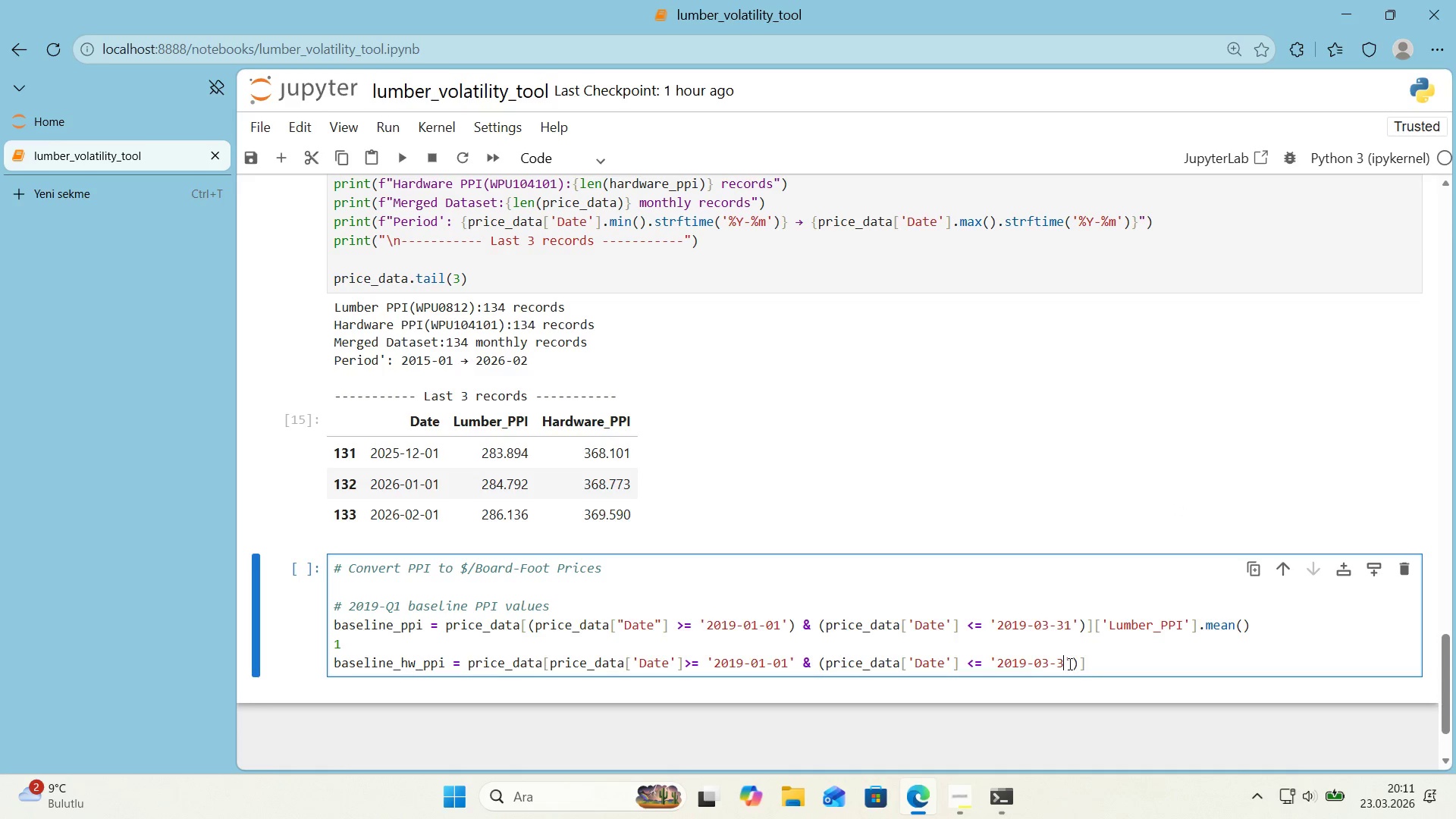 
key(Numpad1)
 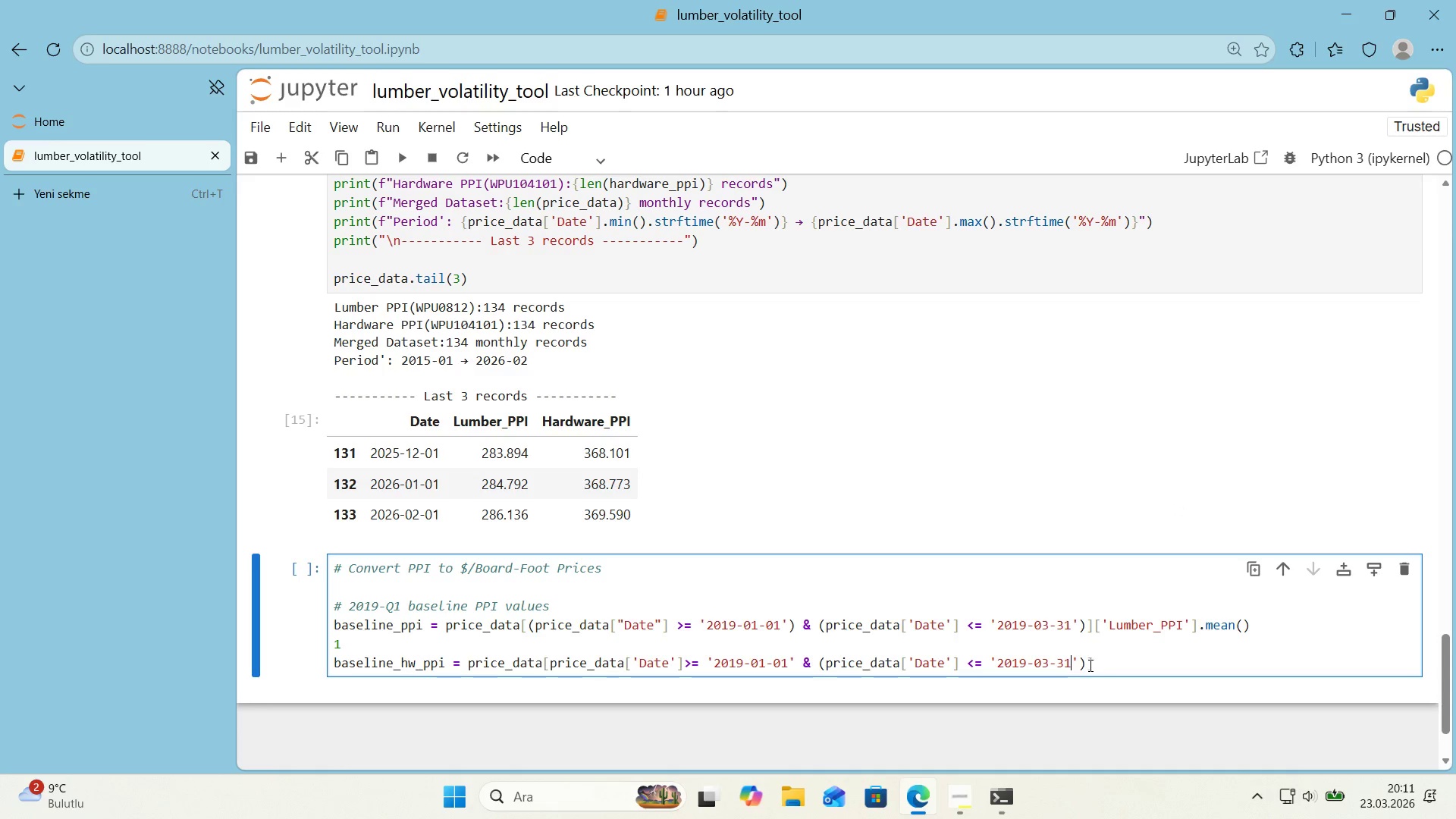 
left_click([1087, 665])
 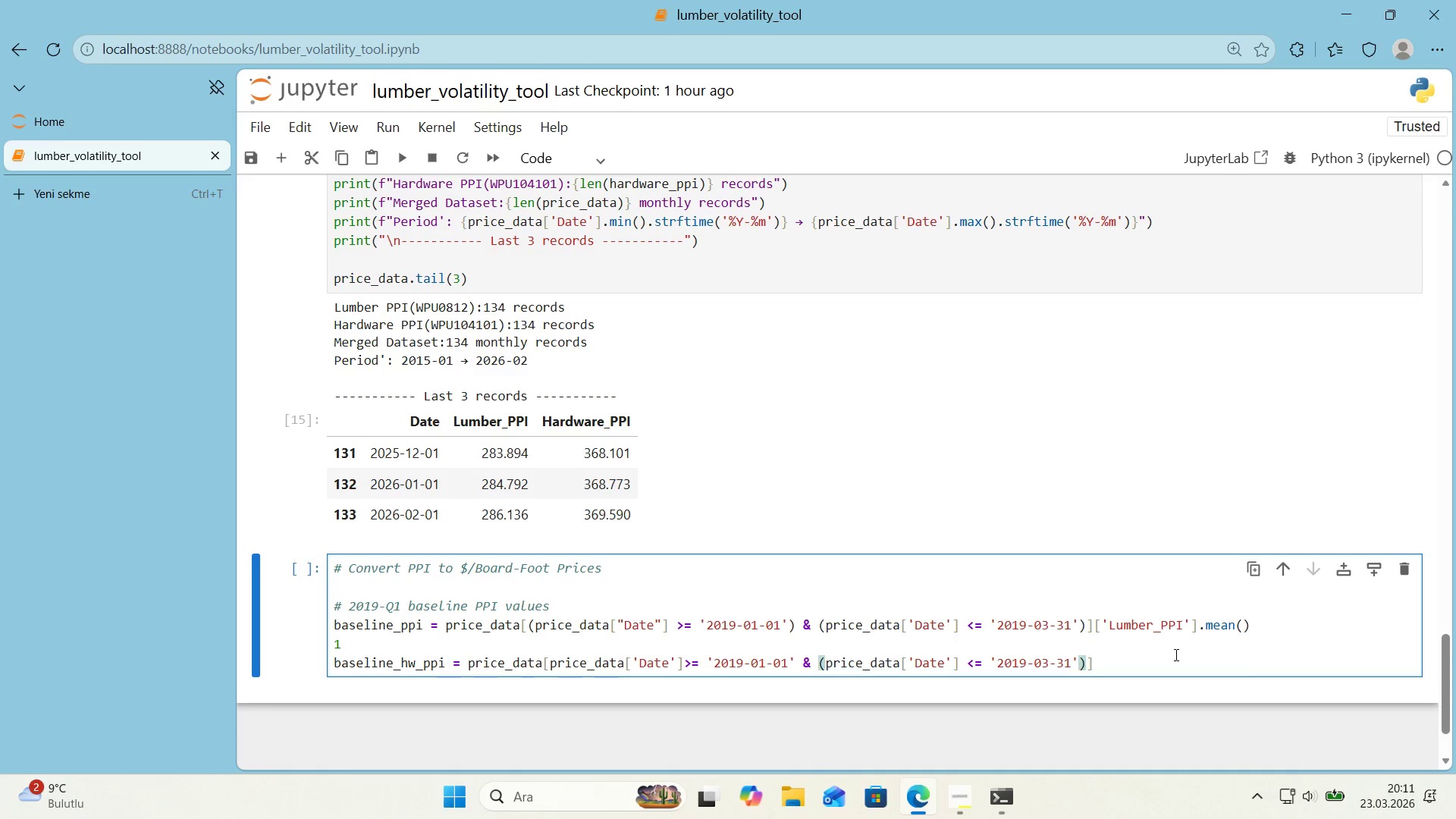 
key(ArrowRight)
 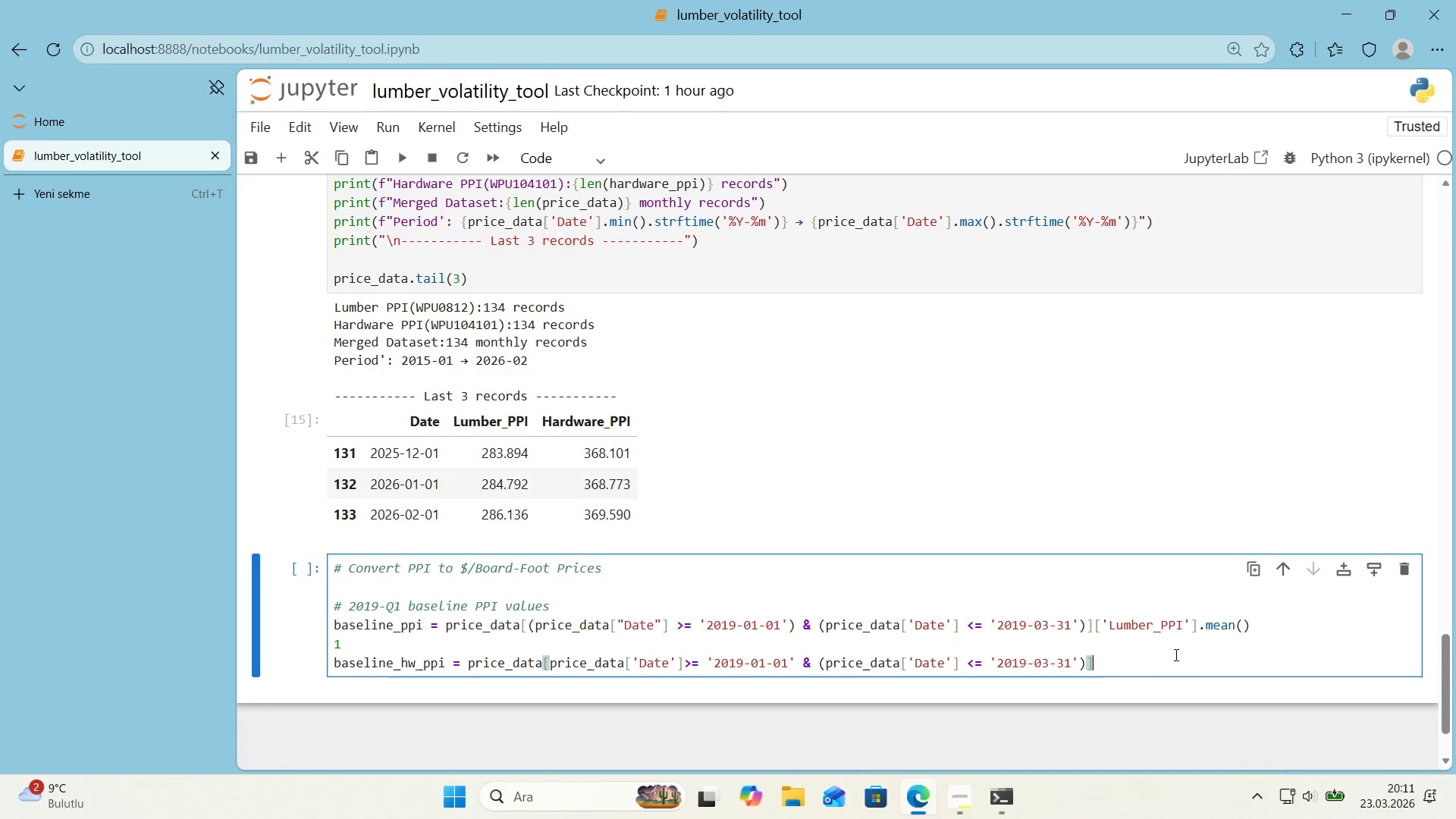 
key(Alt+Control+8)
 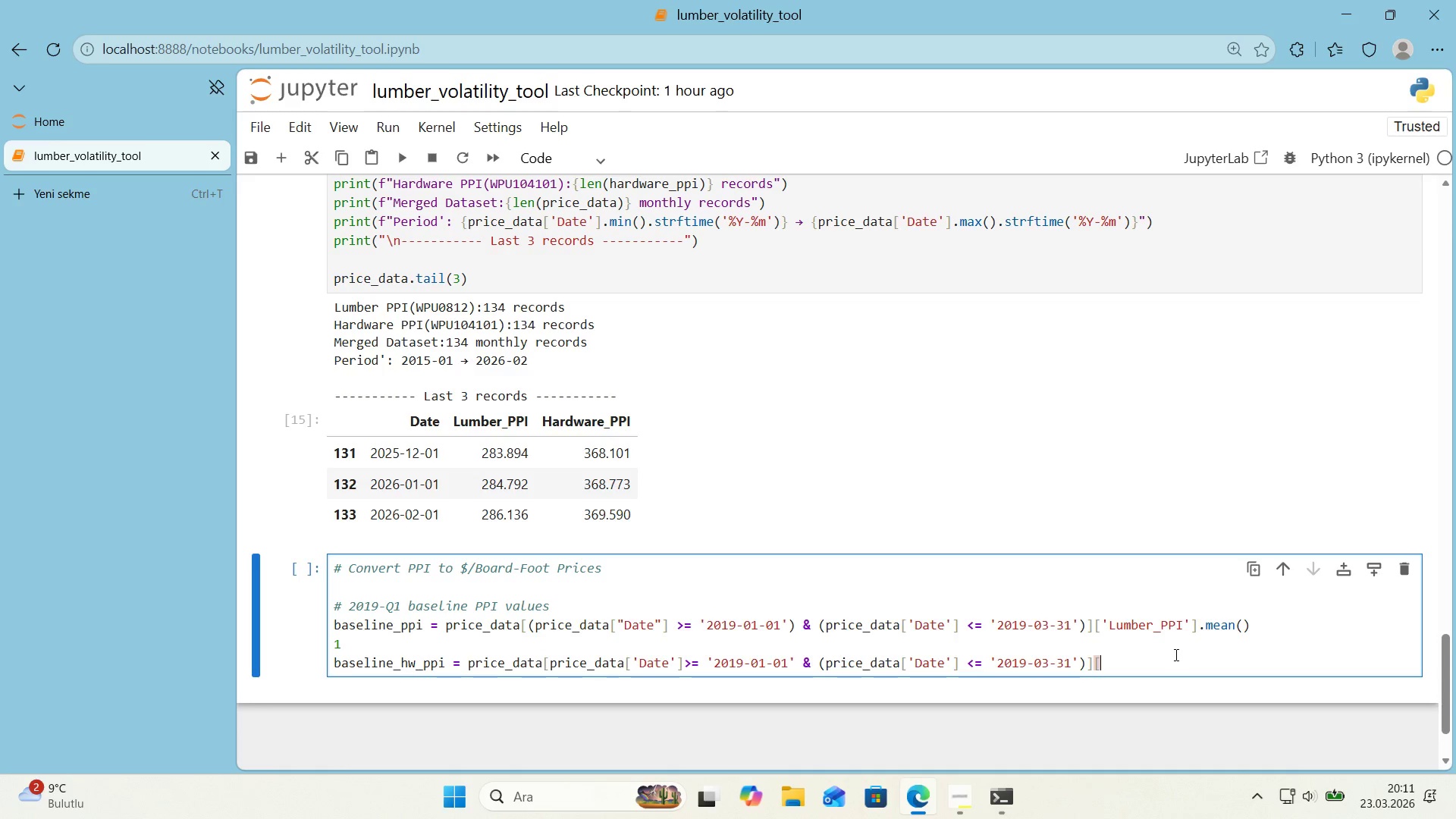 
key(Alt+Control+9)
 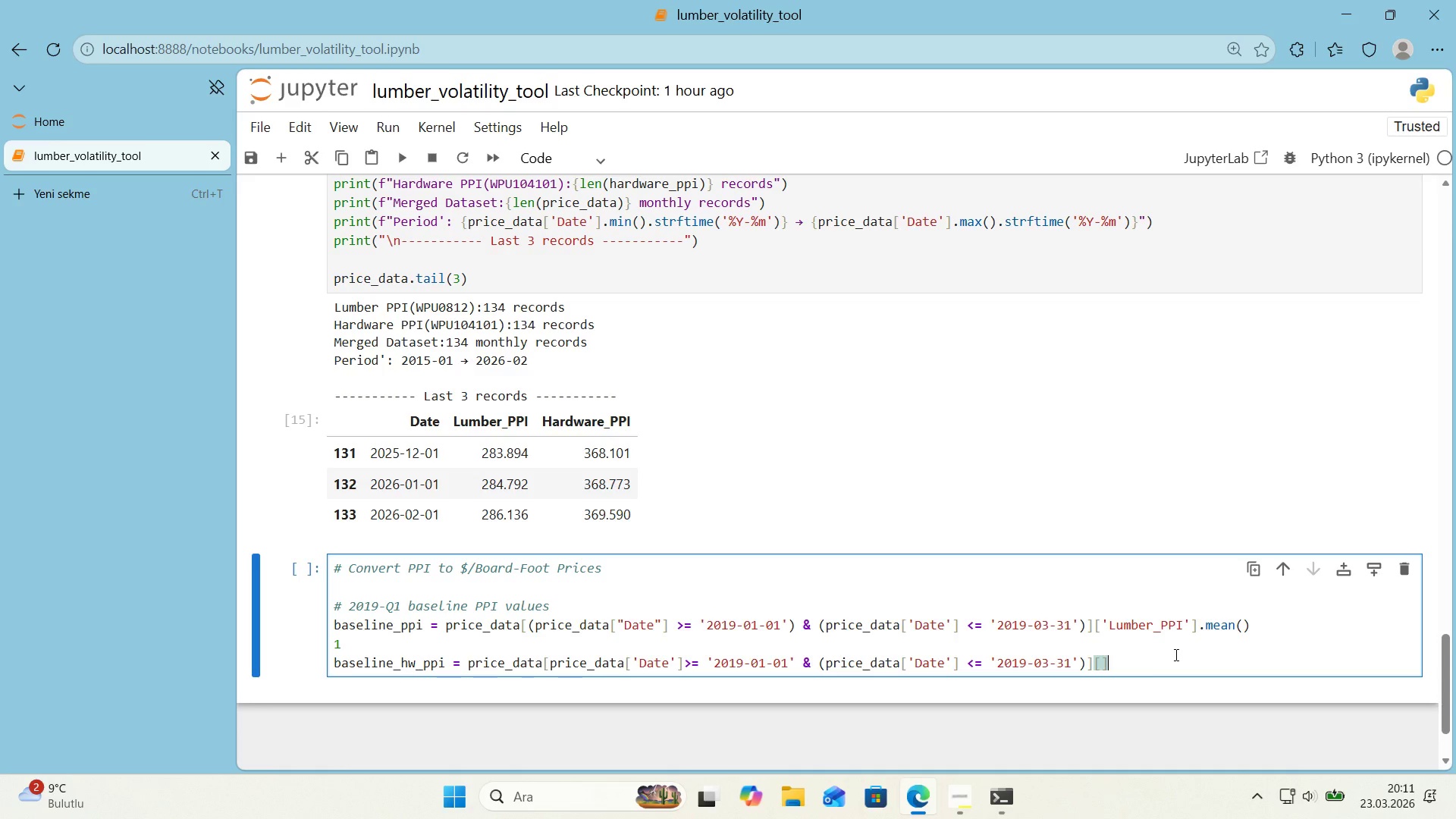 
key(ArrowLeft)
 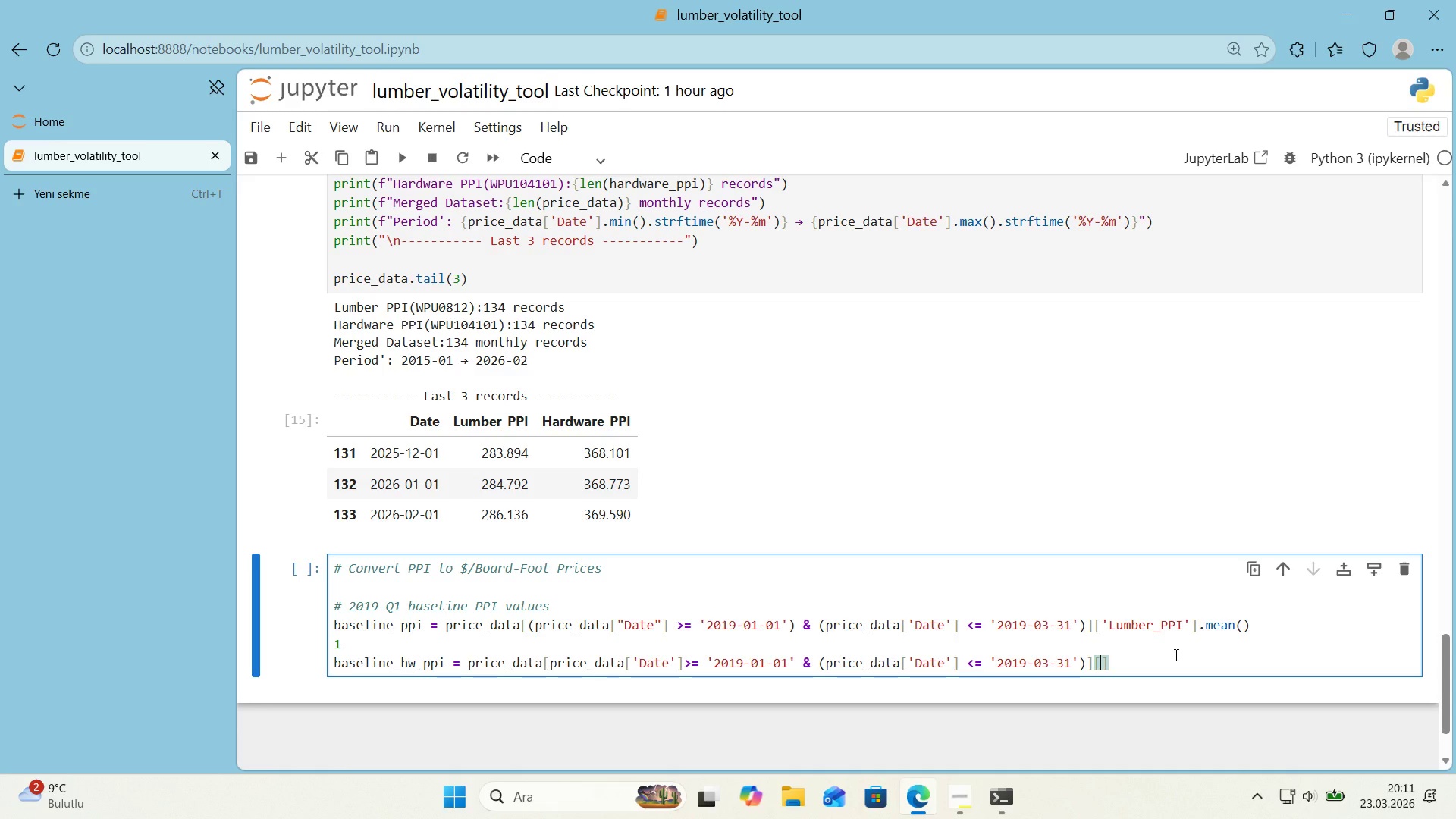 
type(@@)
 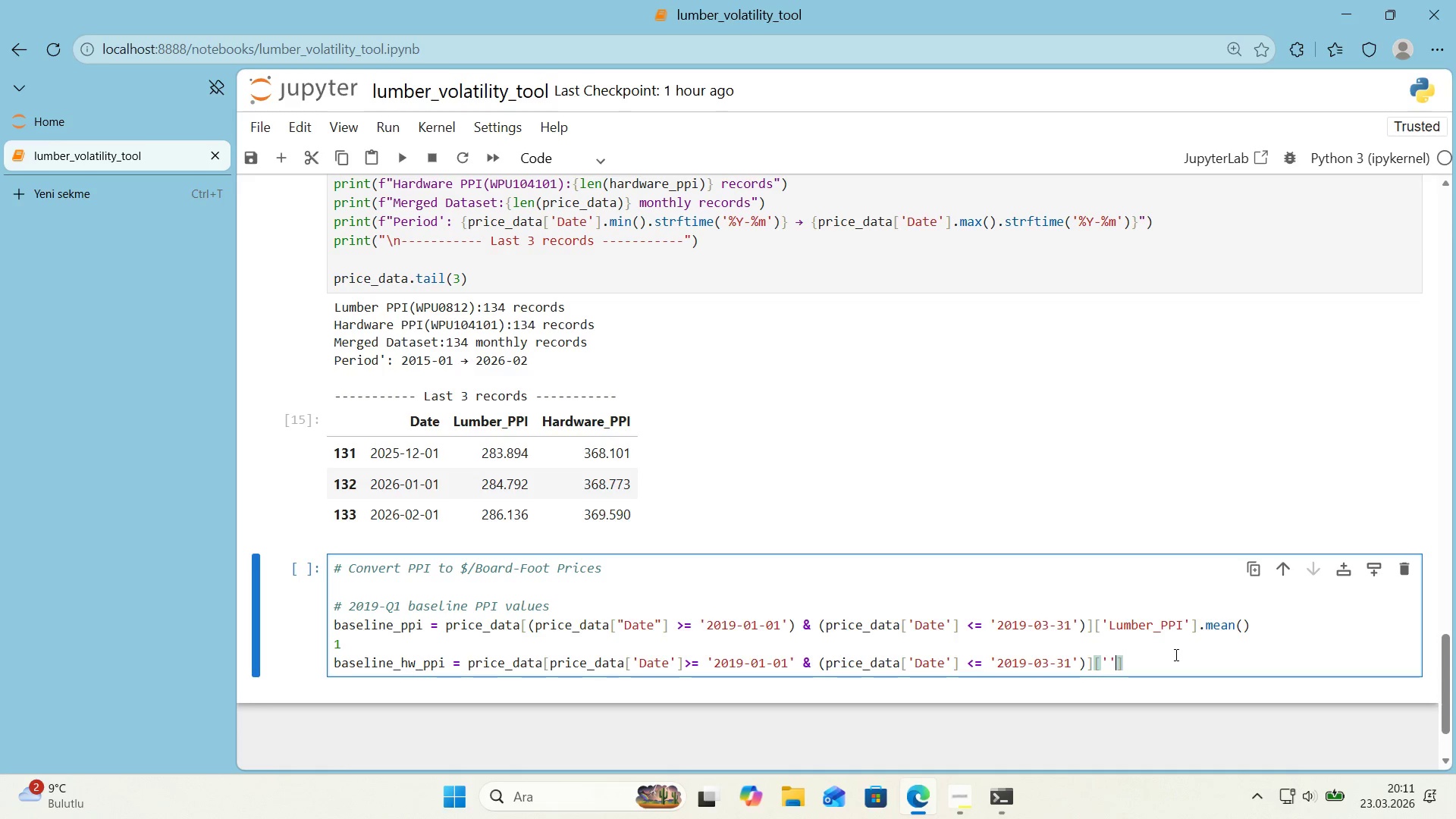 
key(ArrowLeft)
 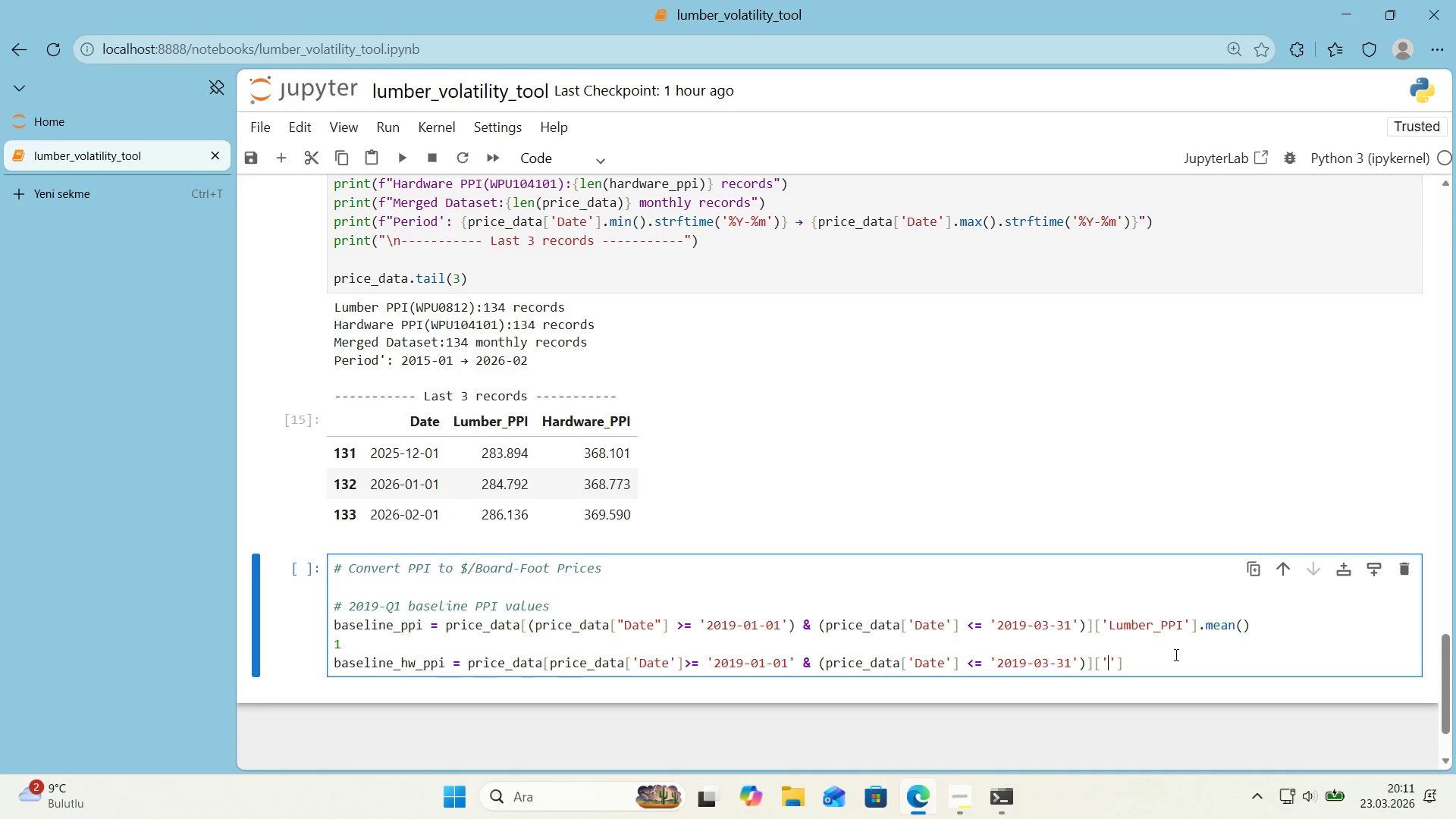 
type(Hardwawre)
key(Backspace)
key(Backspace)
key(Backspace)
type(re_PPI)
 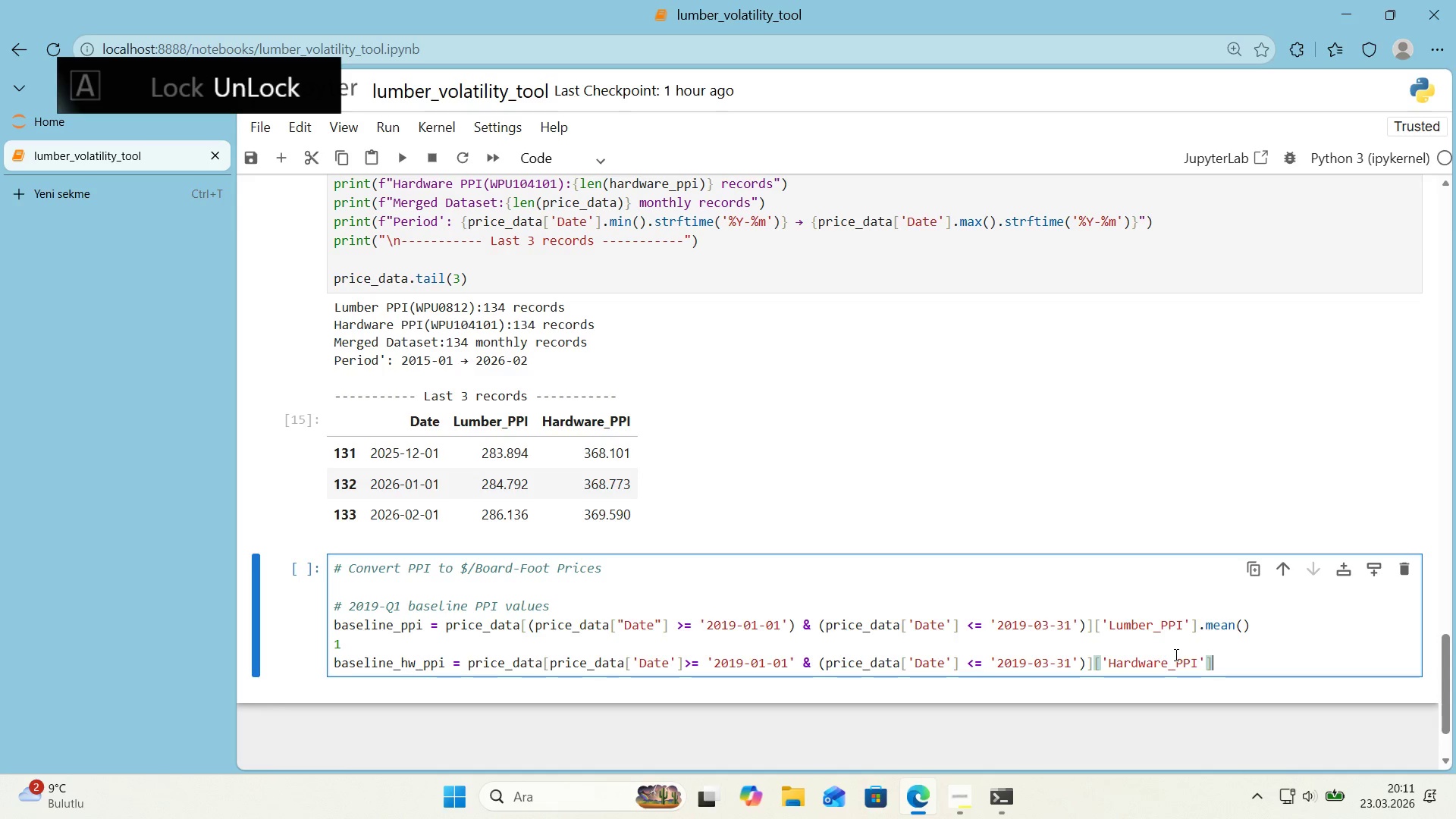 
 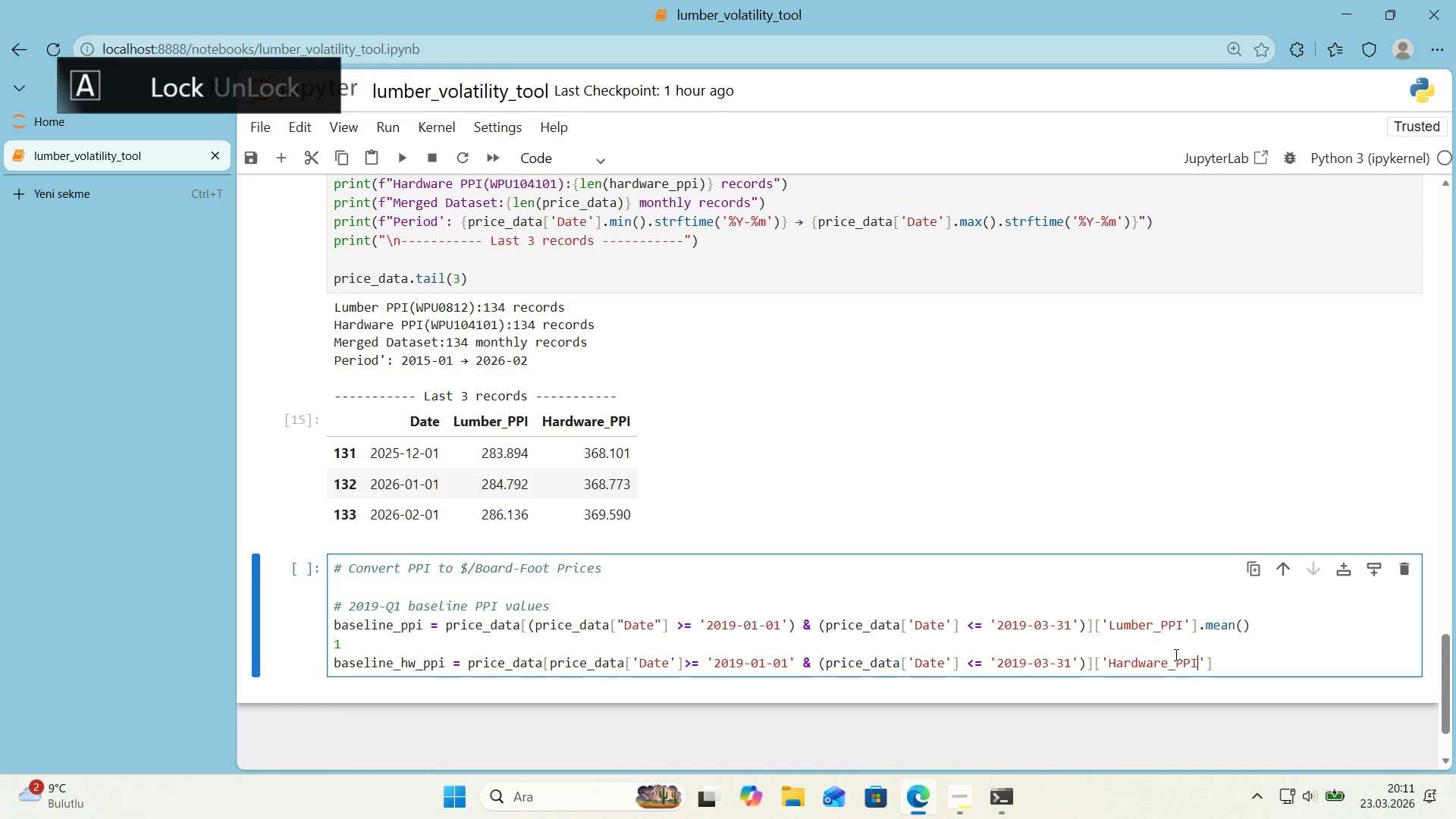 
key(ArrowRight)
 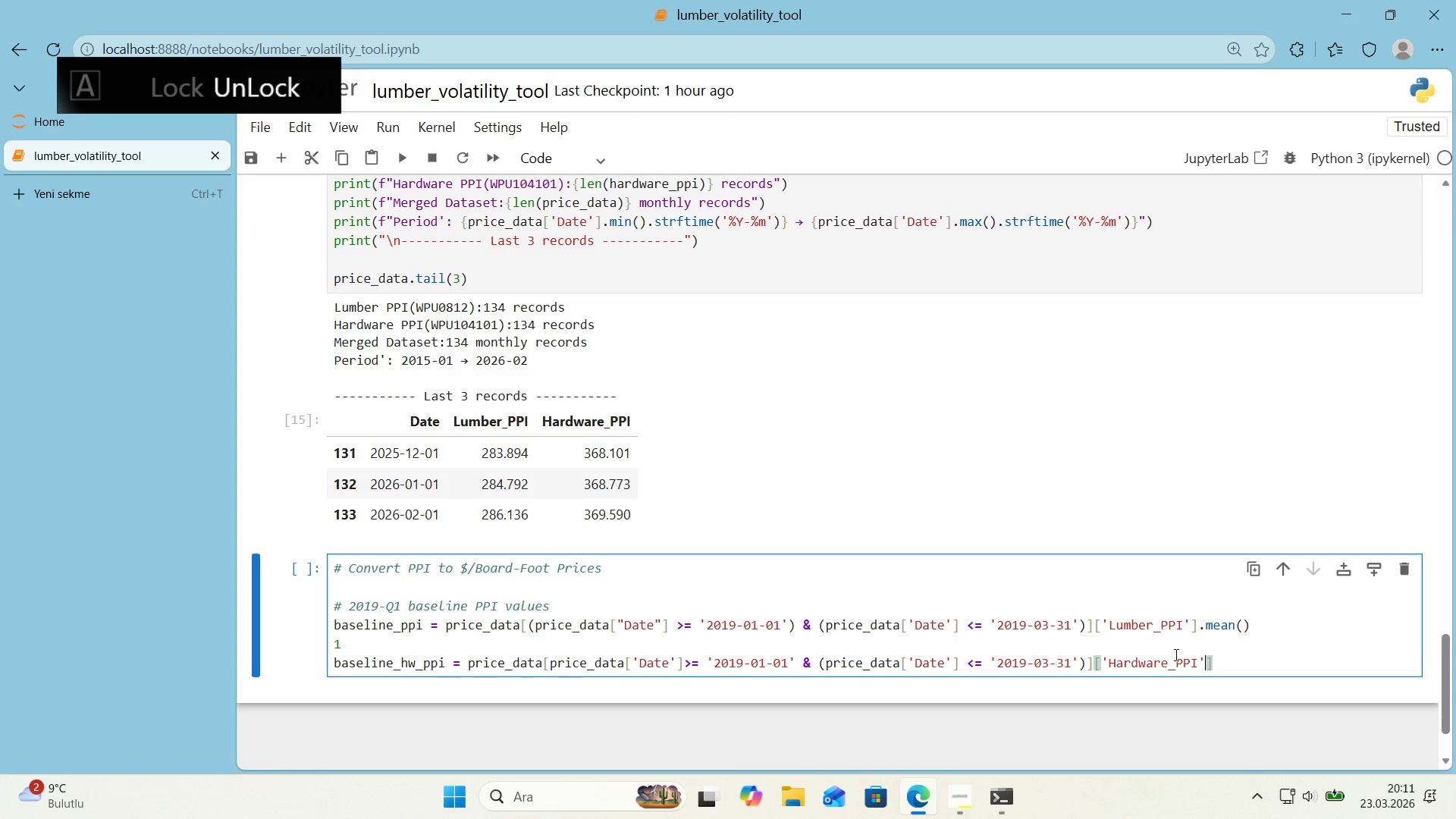 
key(ArrowRight)
 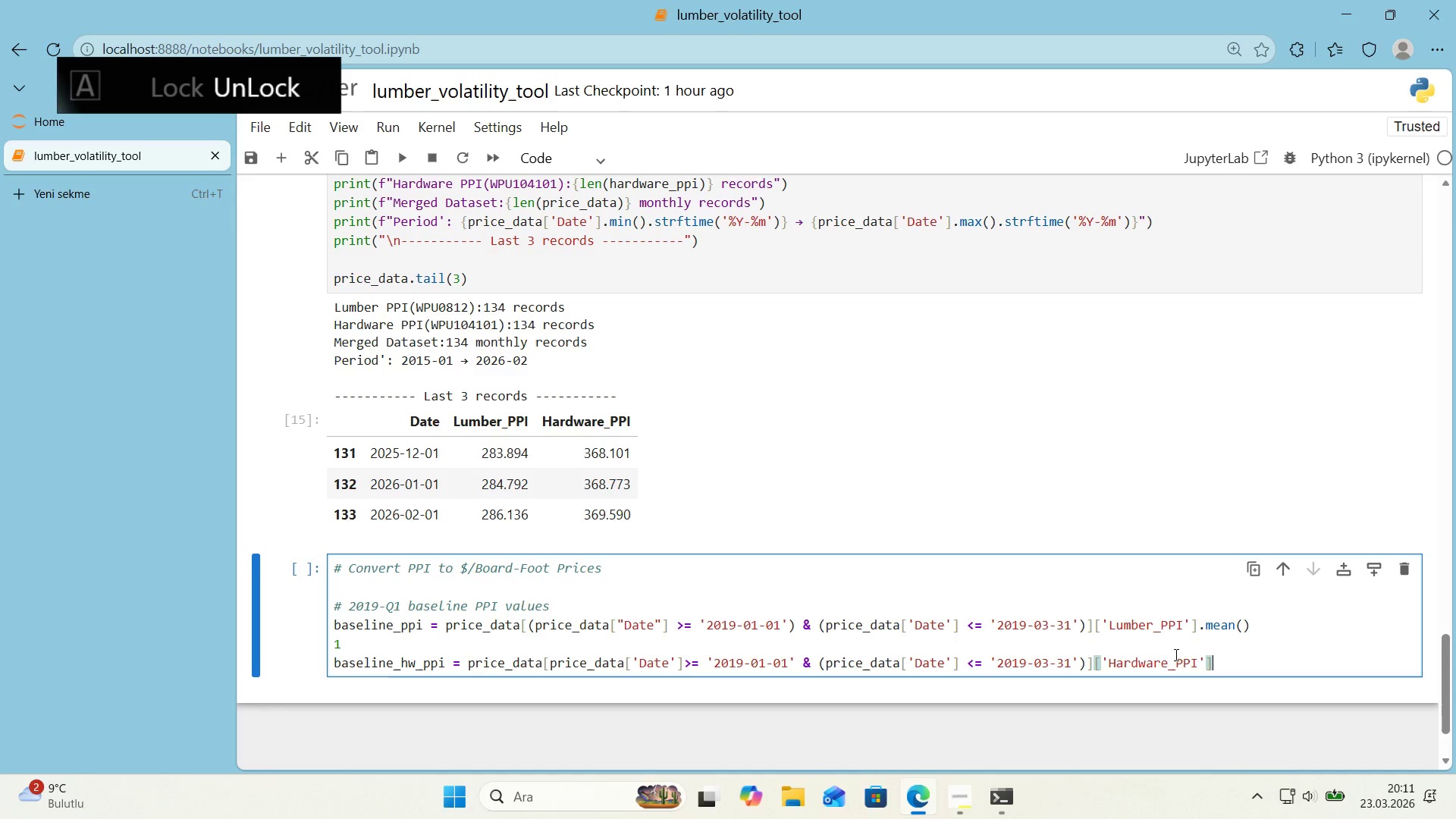 
type(.mean*()
 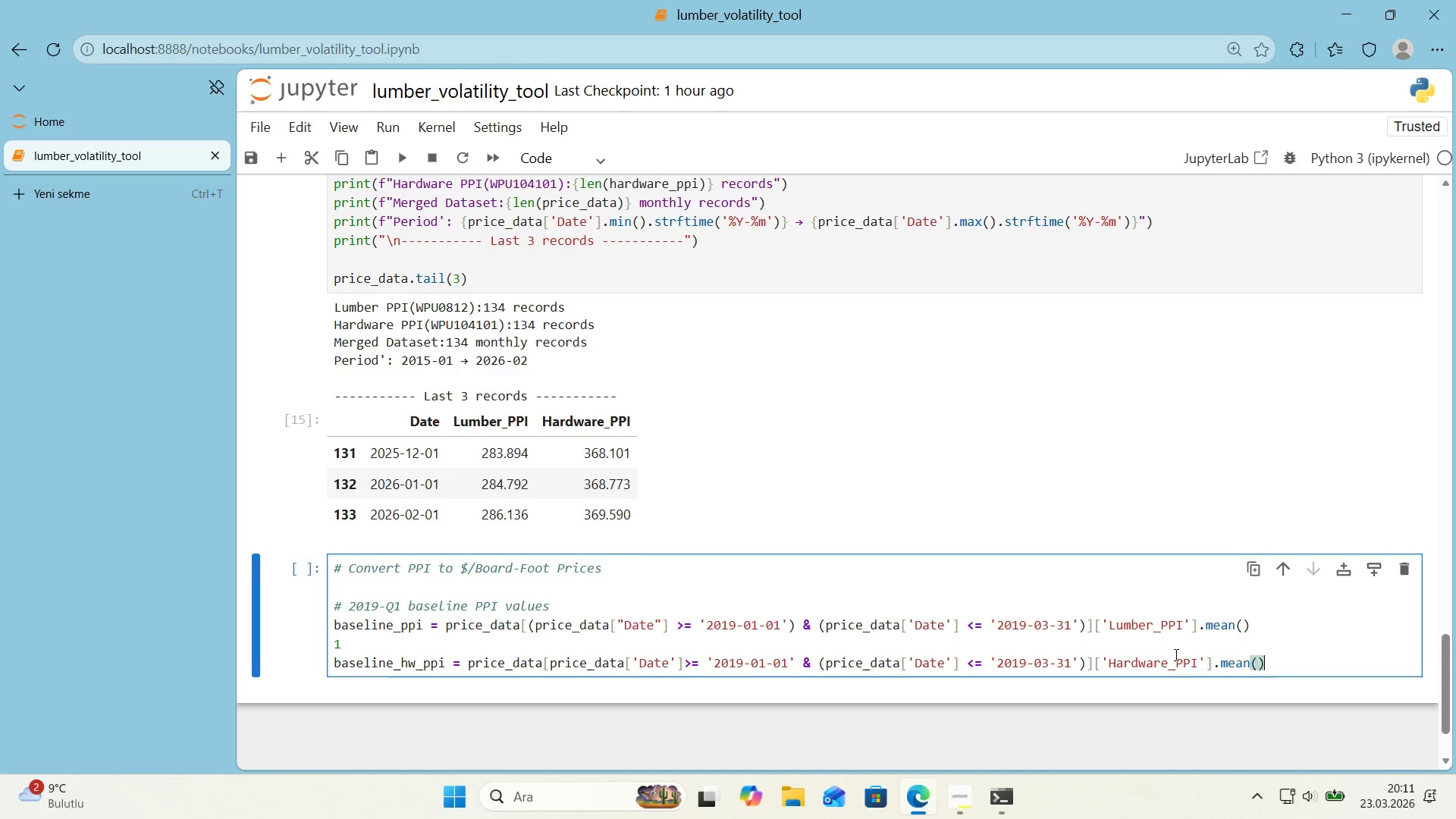 
 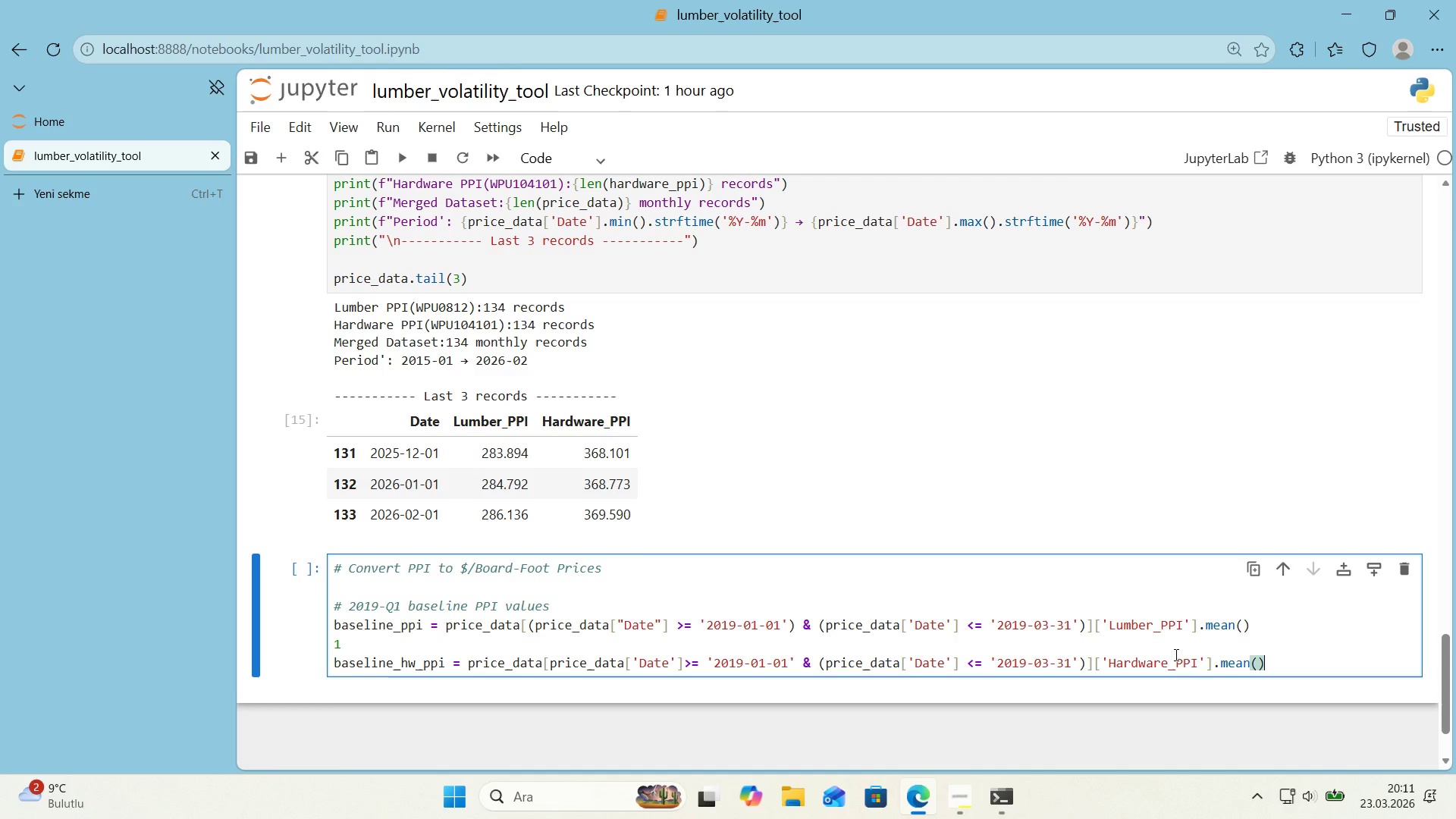 
key(ArrowRight)
 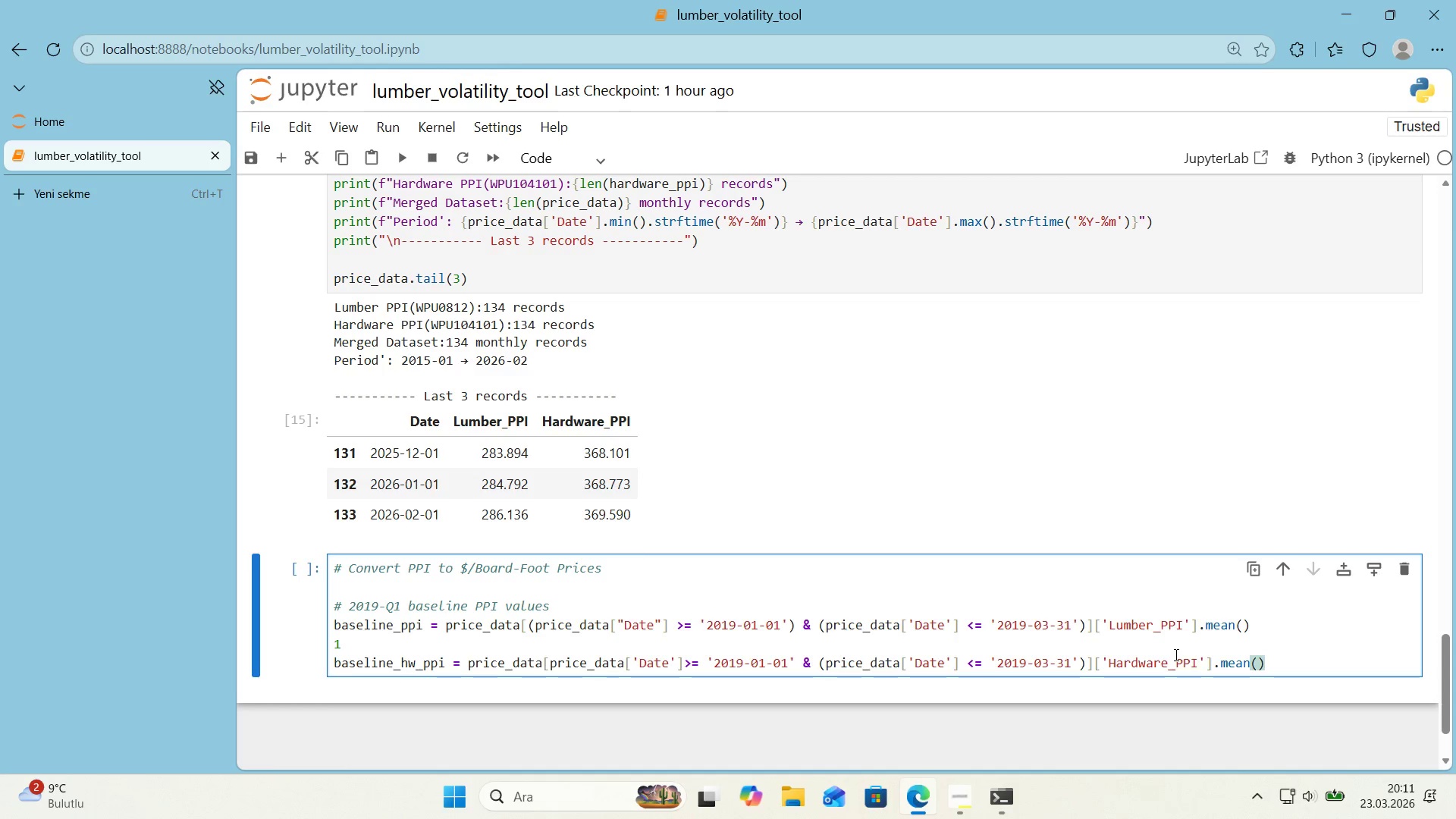 
scroll: coordinate [1237, 418], scroll_direction: down, amount: 1.0
 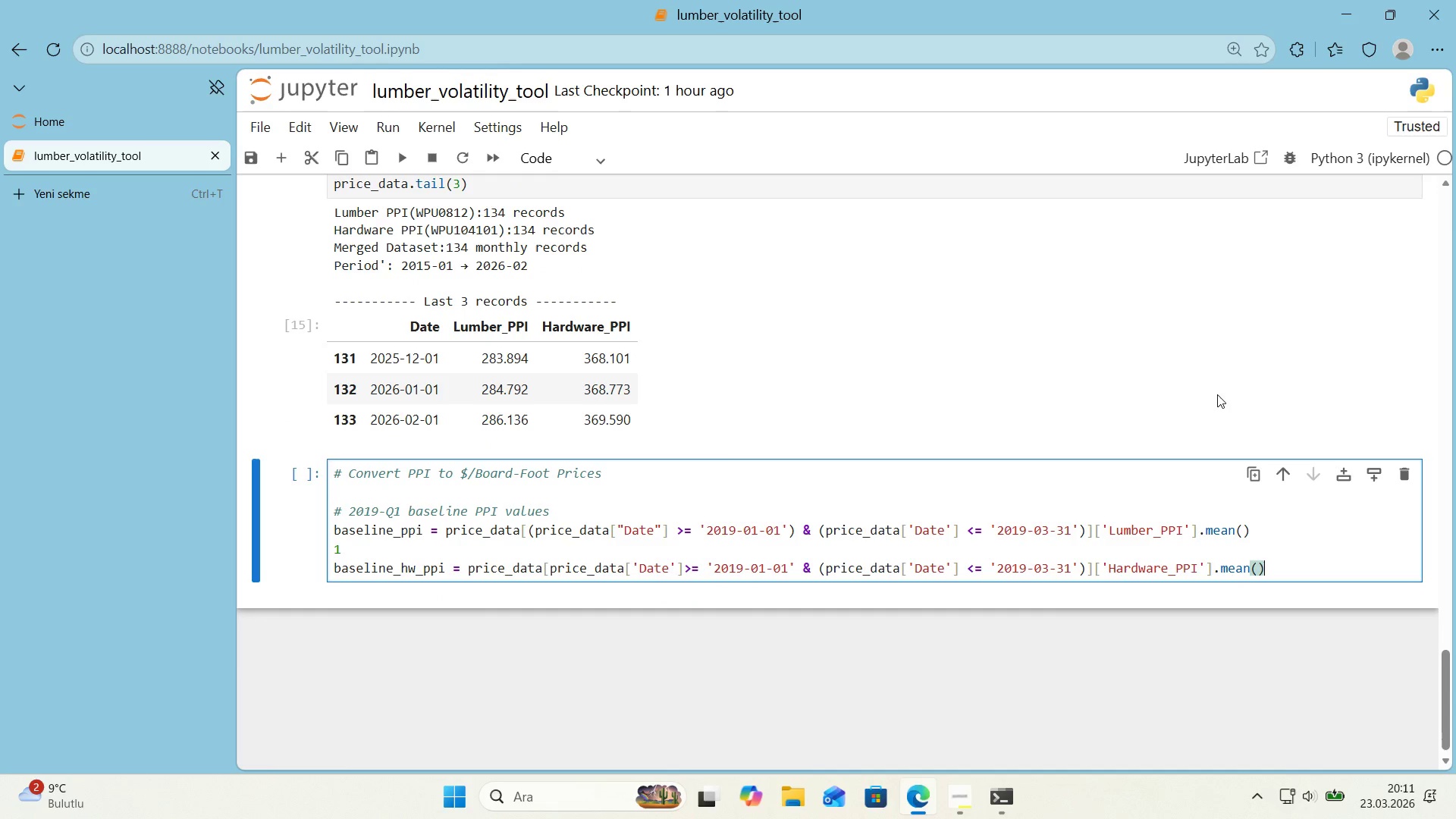 
key(Enter)
 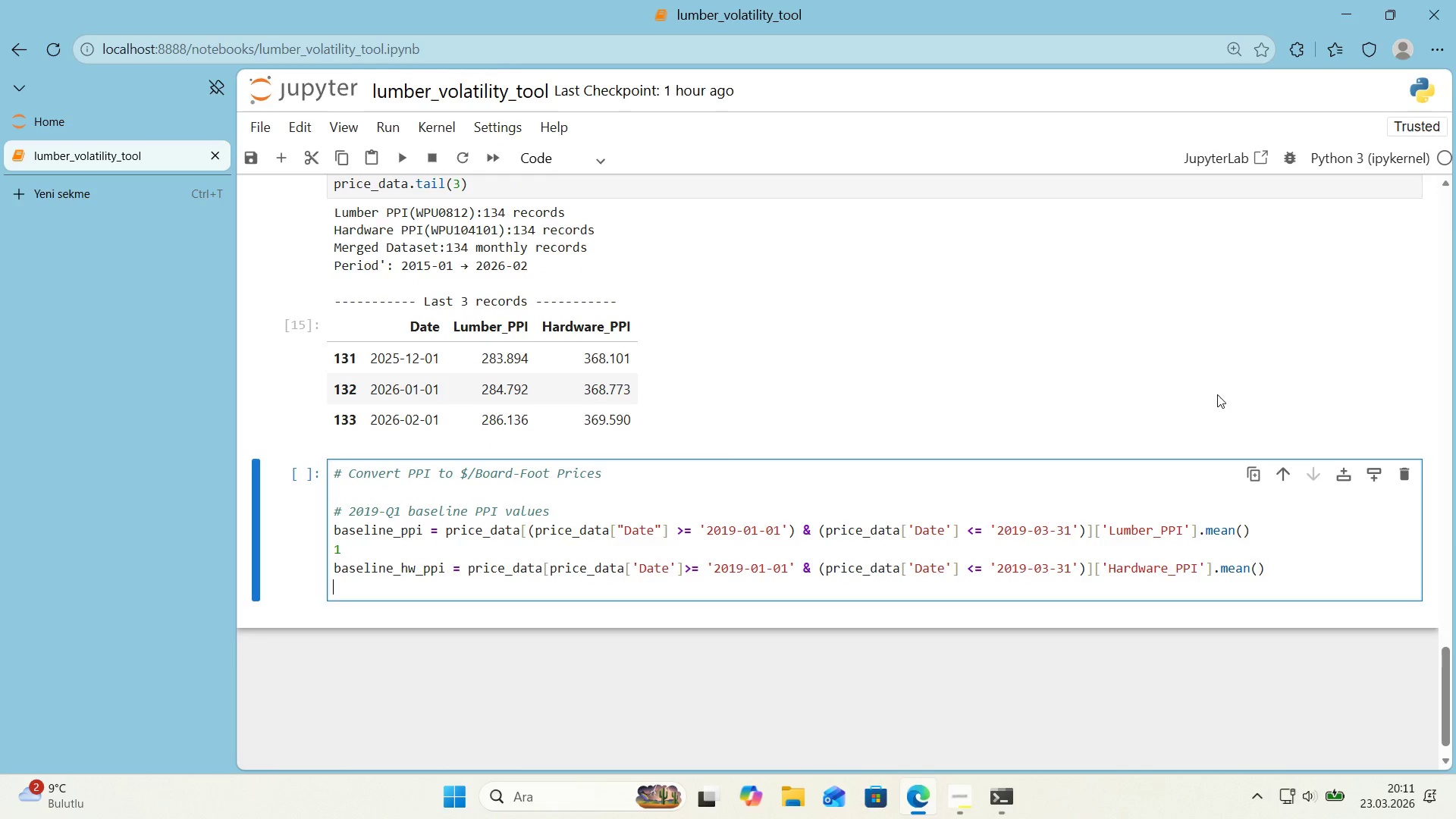 
key(Enter)
 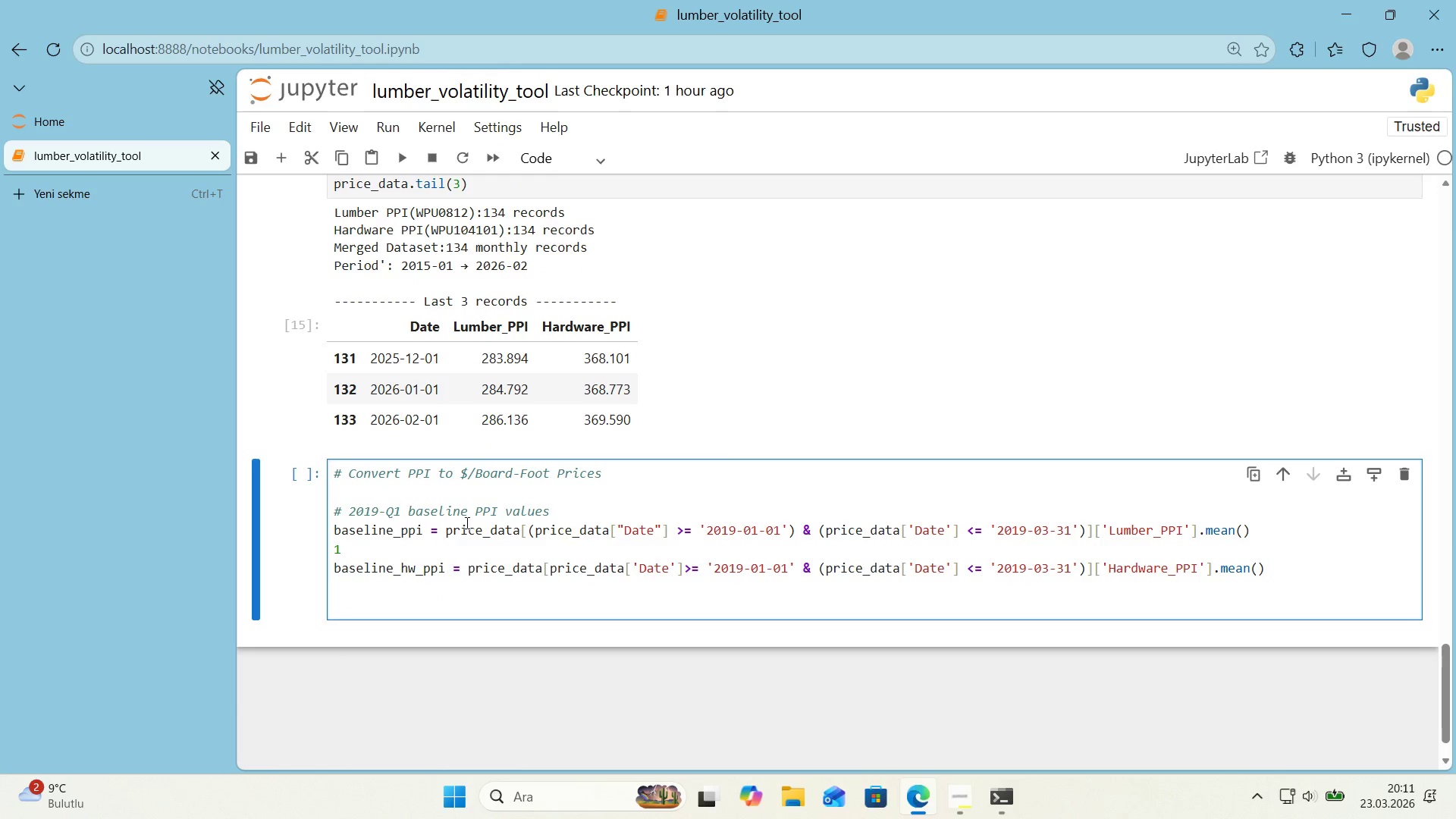 
left_click([406, 550])
 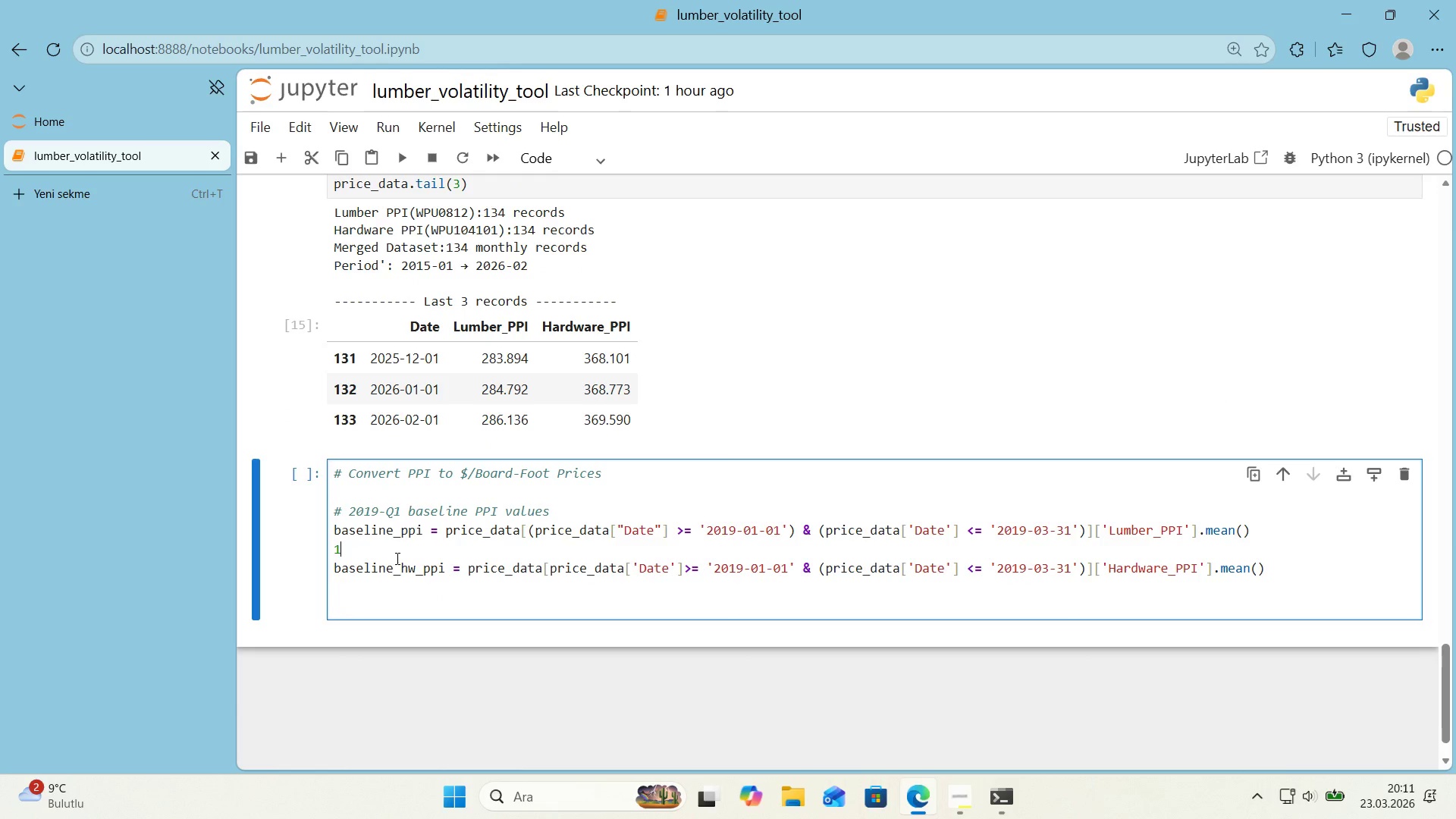 
key(Backspace)
 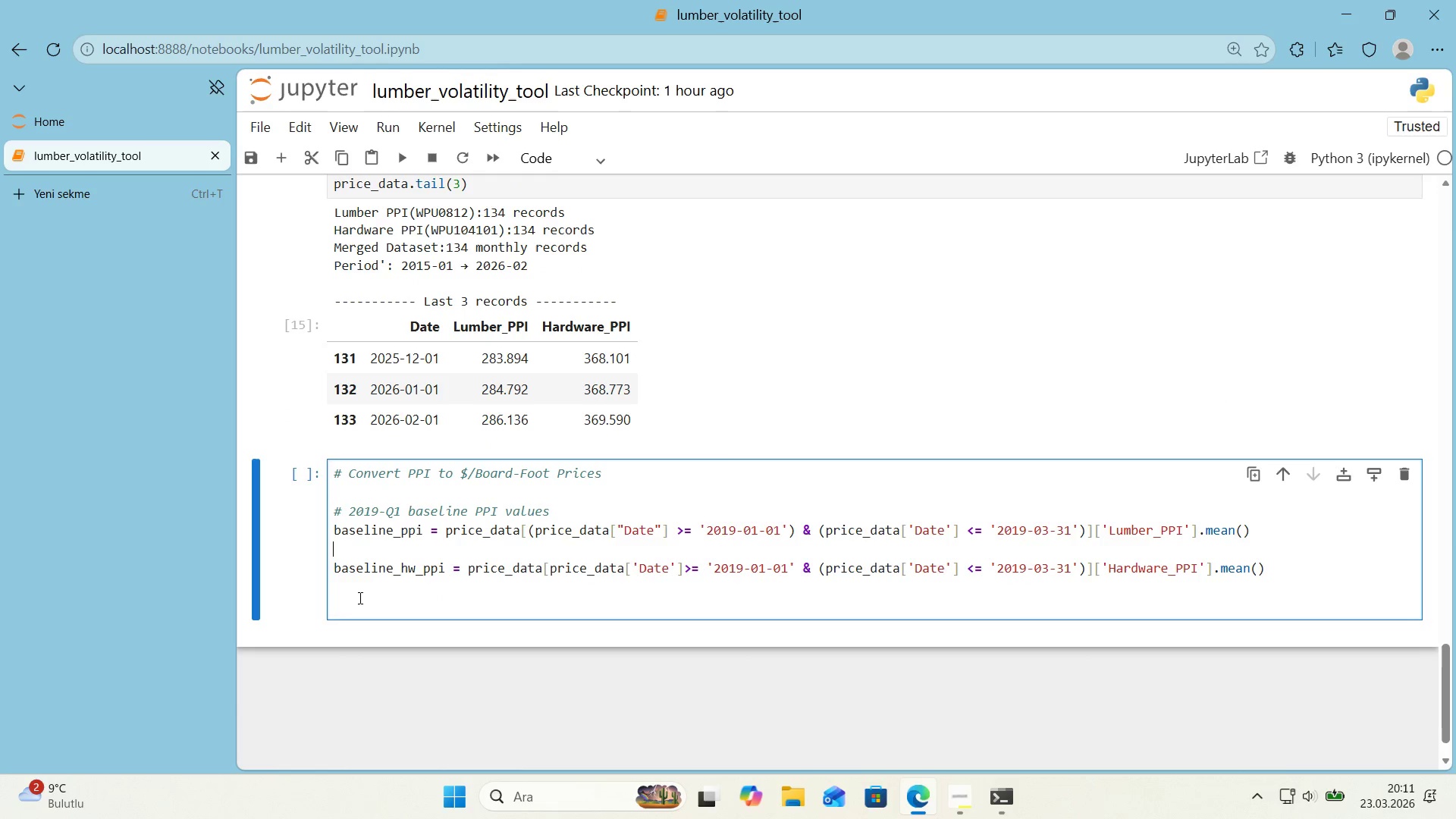 
left_click([359, 598])
 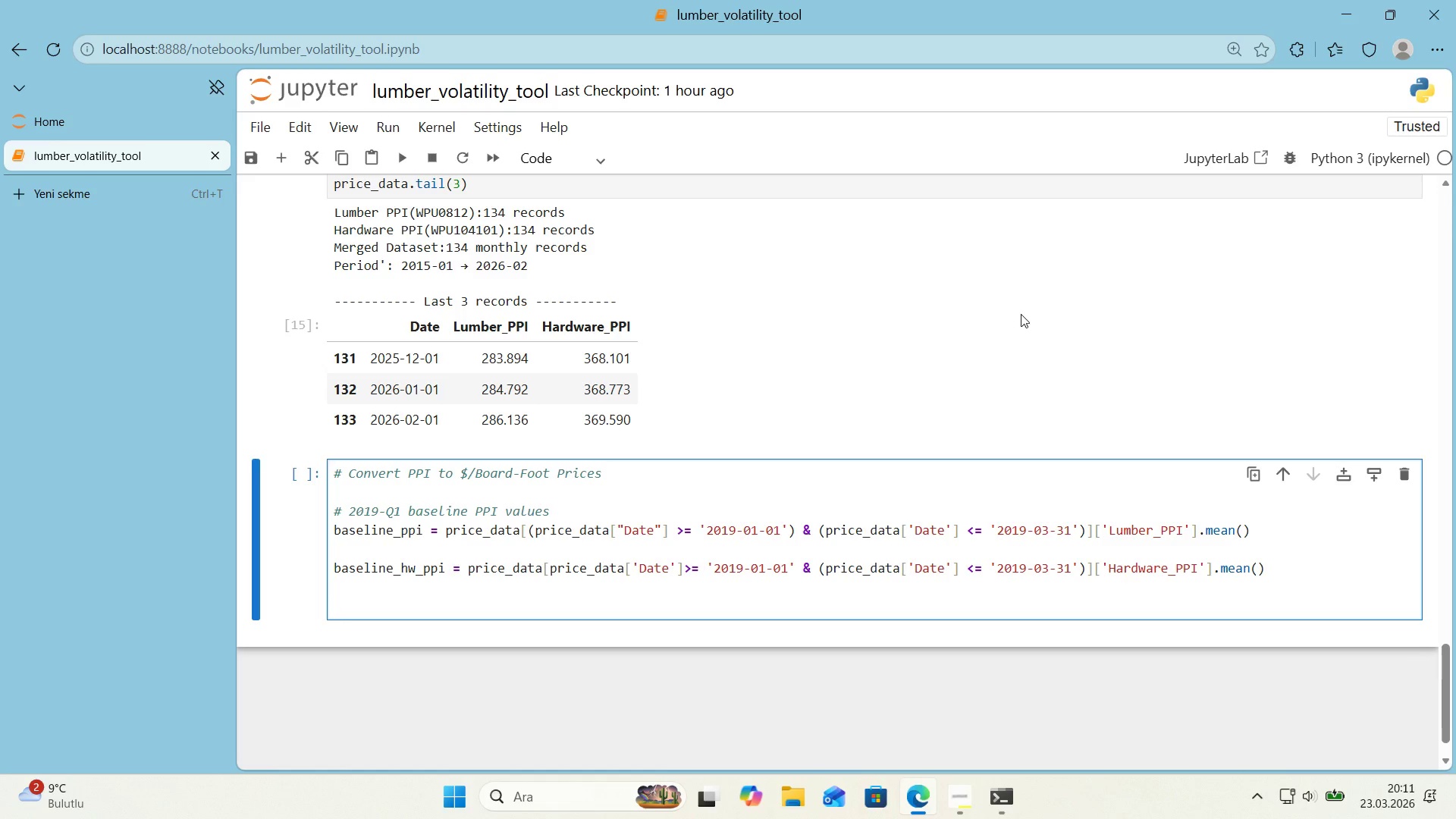 
wait(6.51)
 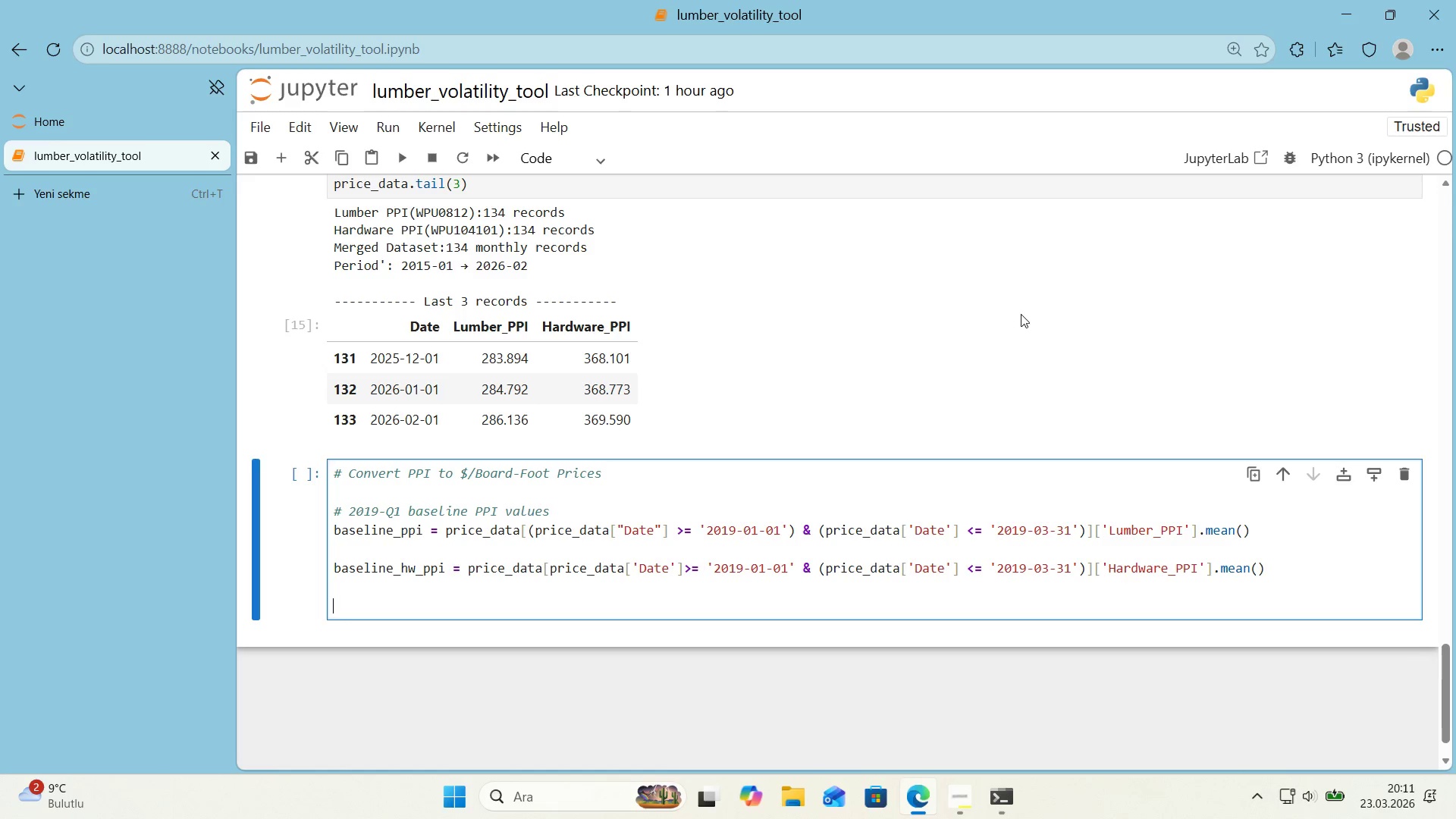 
key(Alt+Control+3)
 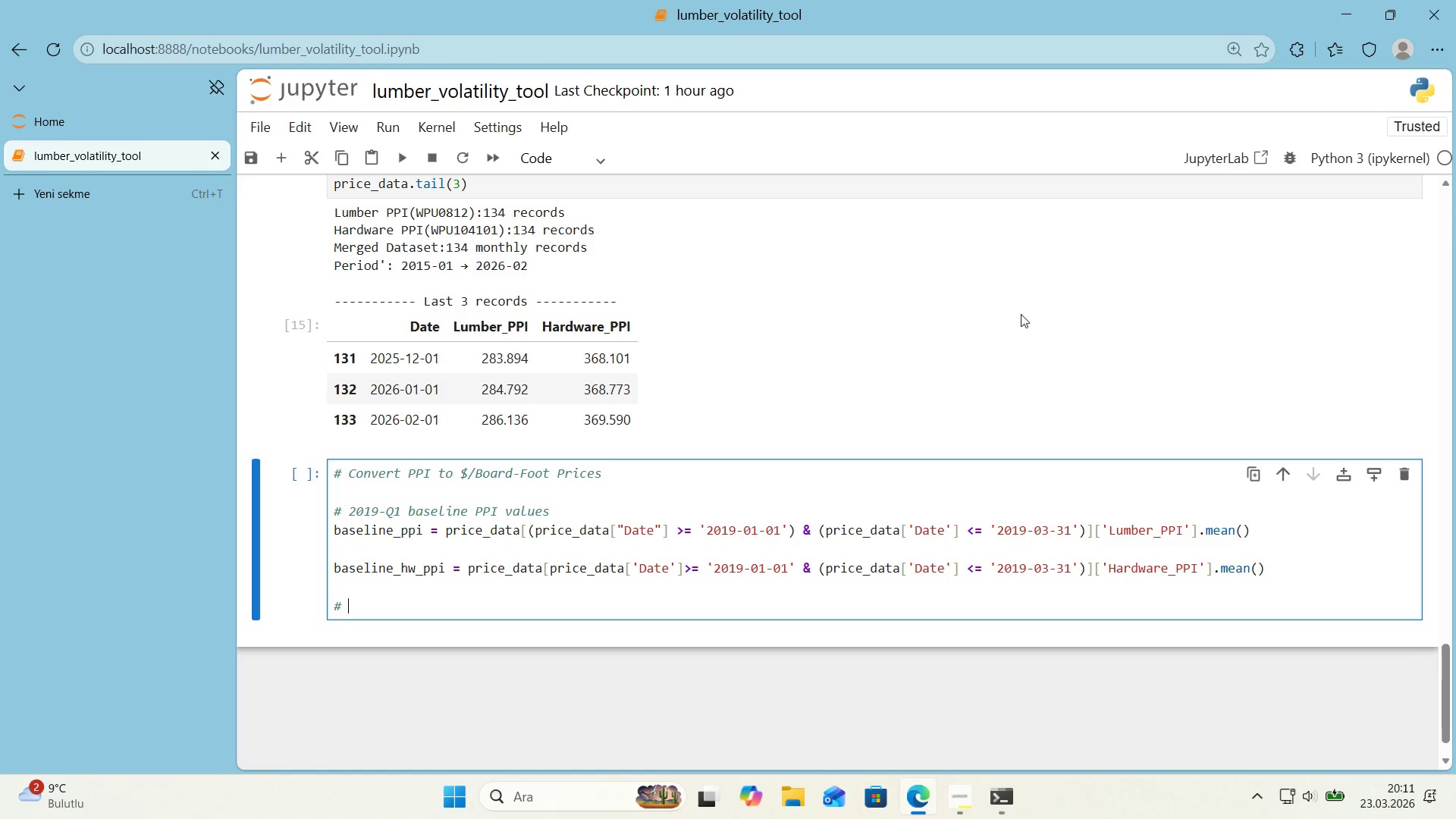 
type( Spe)
 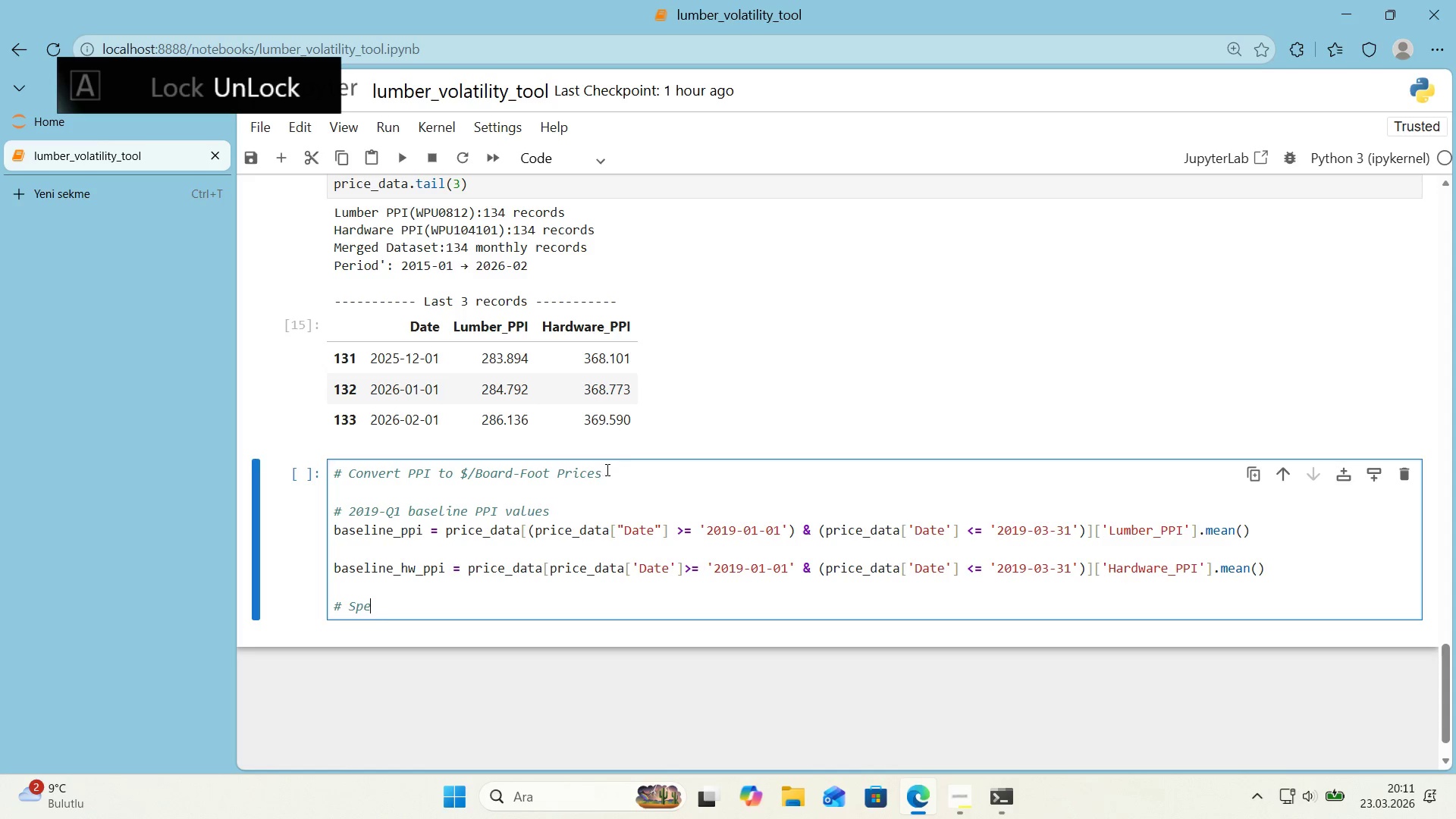 
left_click_drag(start_coordinate=[618, 472], to_coordinate=[331, 476])
 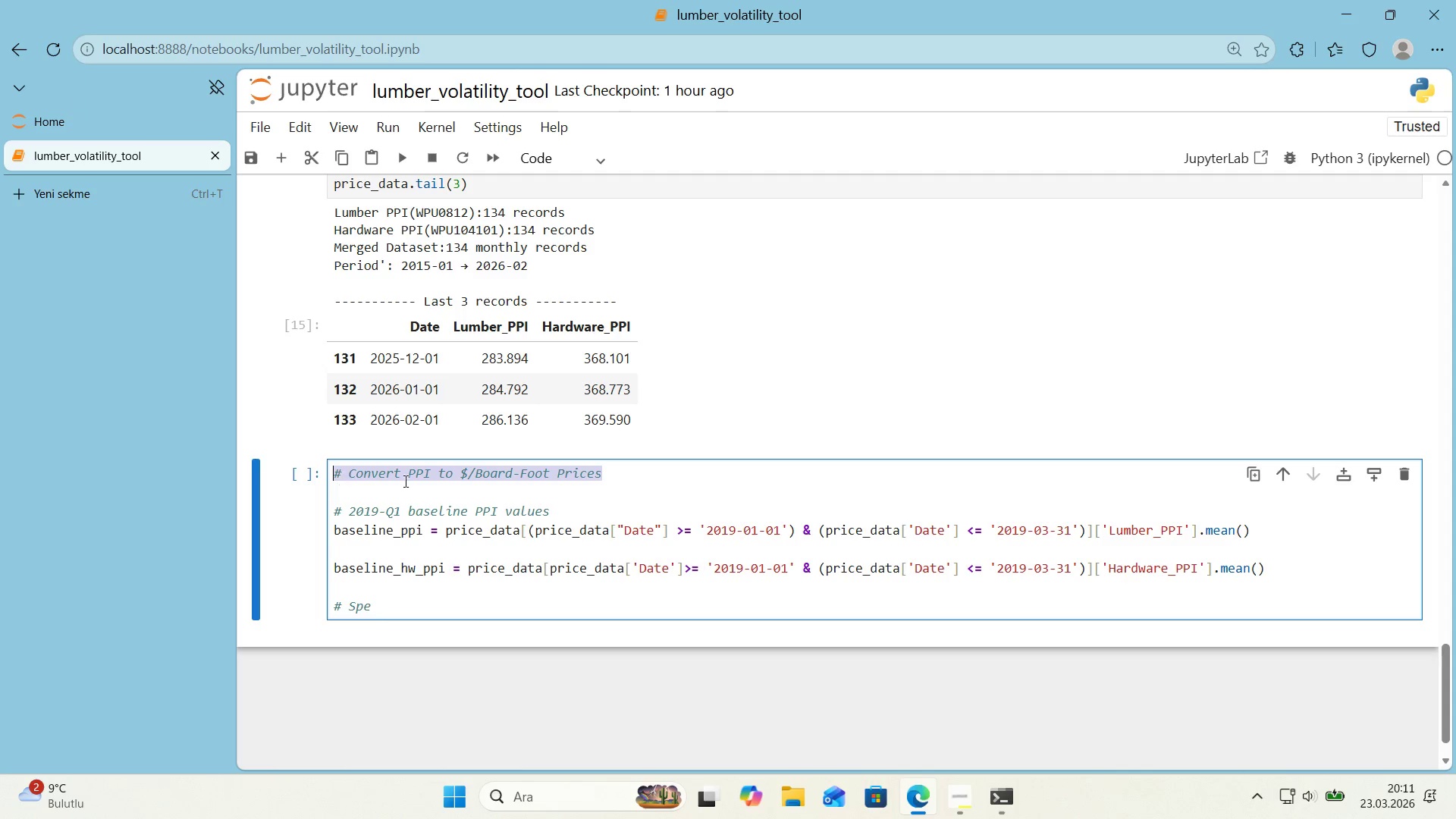 
key(Control+X)
 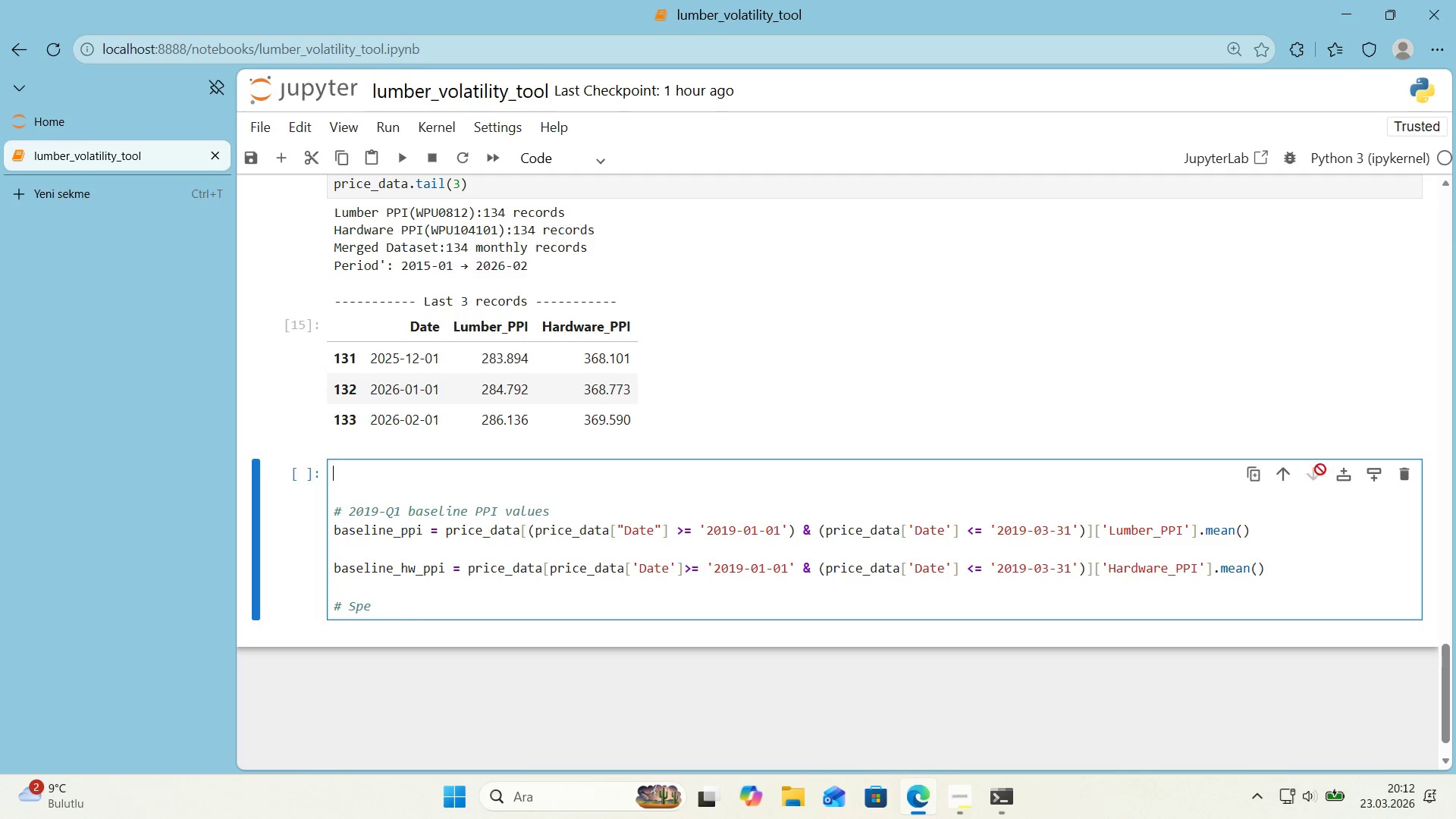 
left_click([1336, 472])
 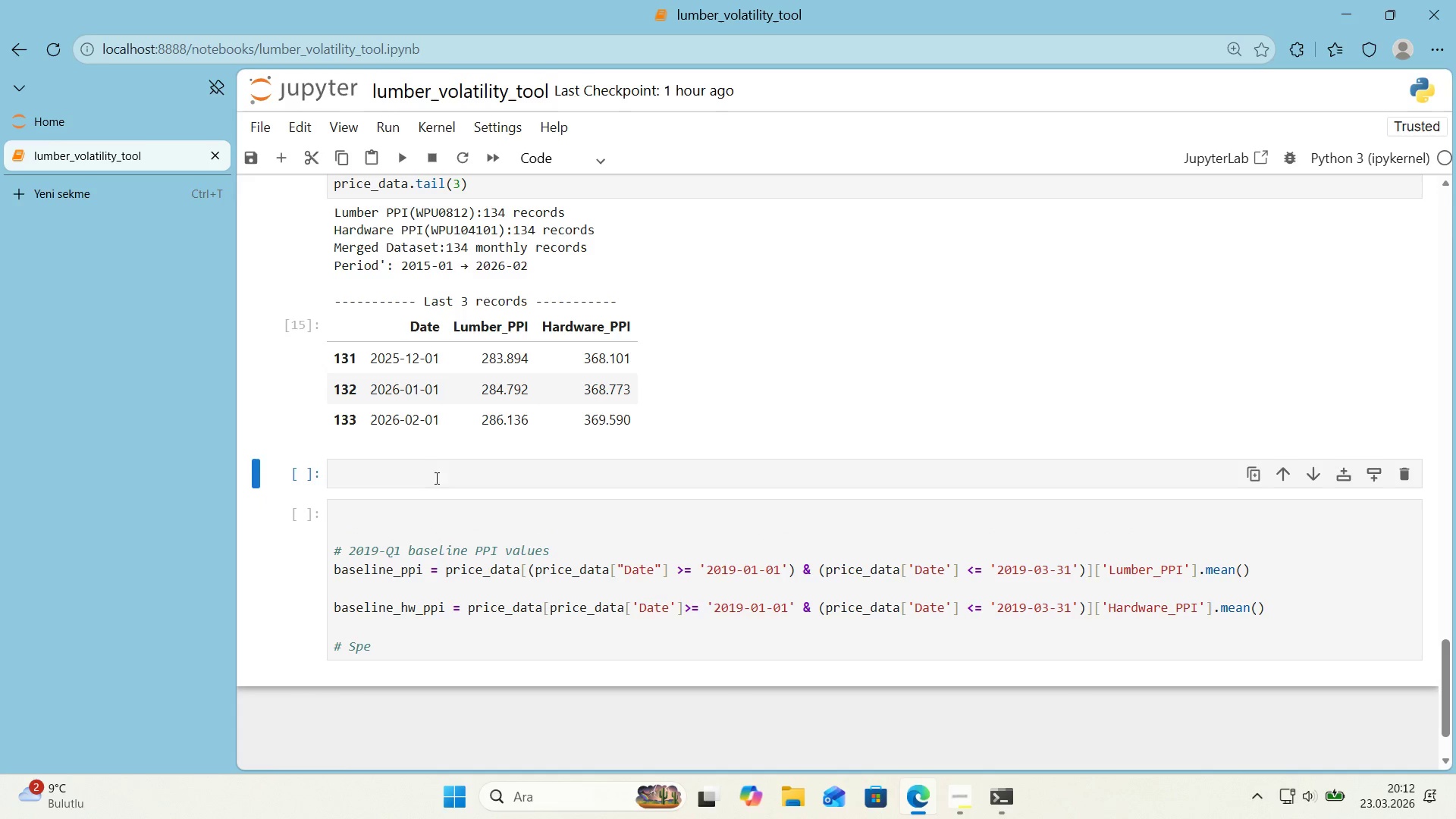 
left_click([419, 482])
 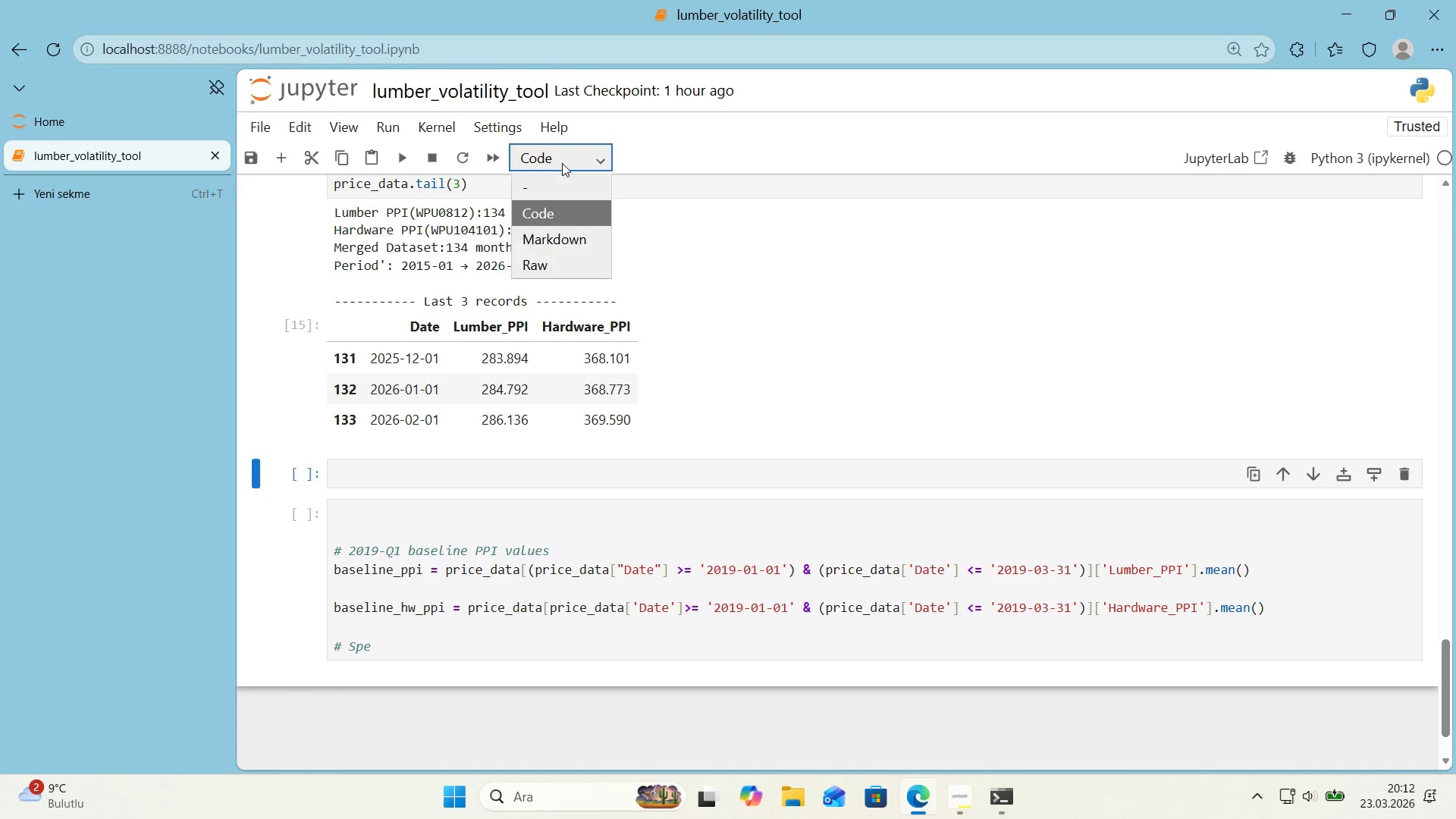 
double_click([553, 242])
 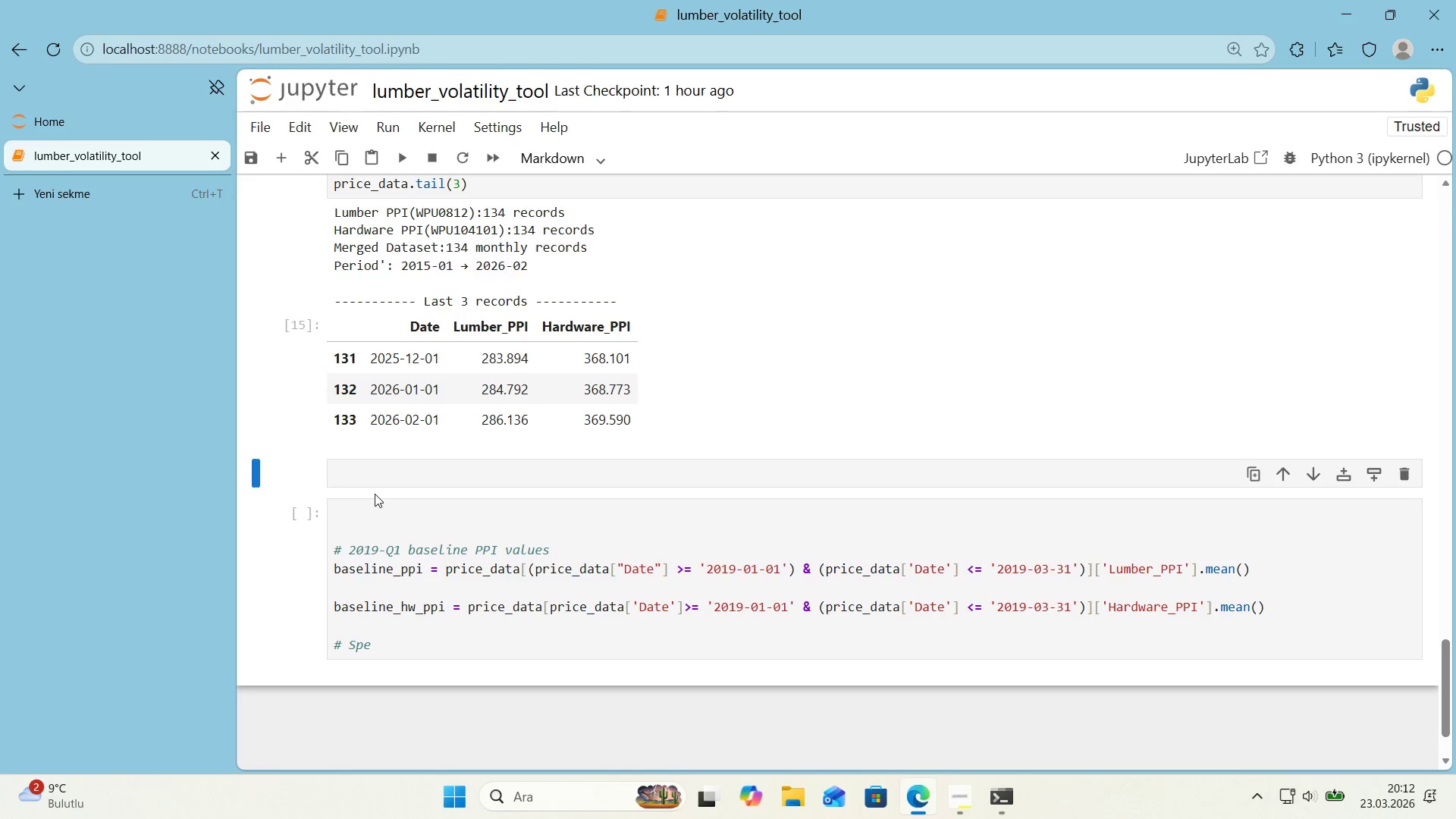 
left_click([376, 479])
 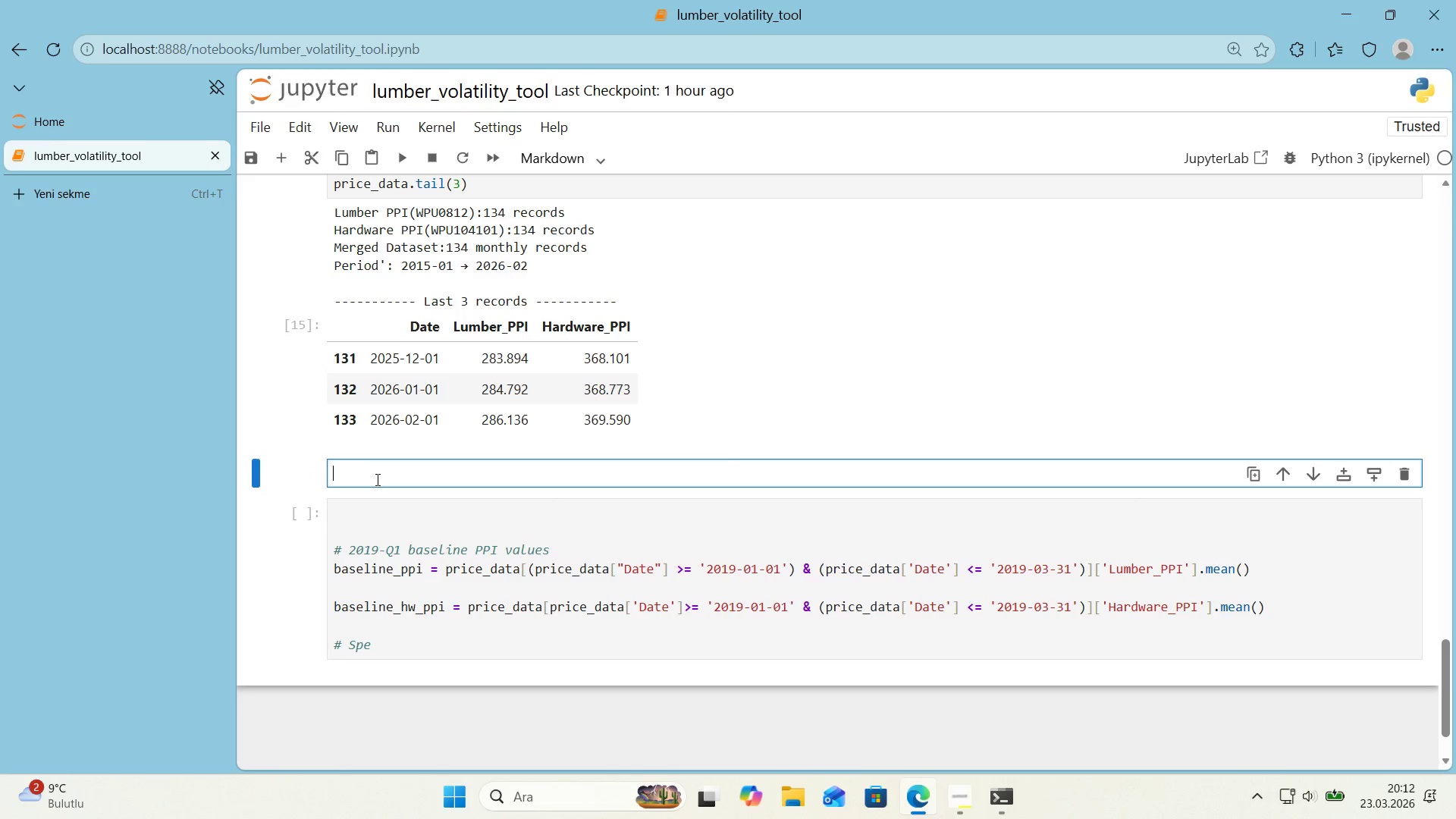 
key(Control+ControlLeft)
 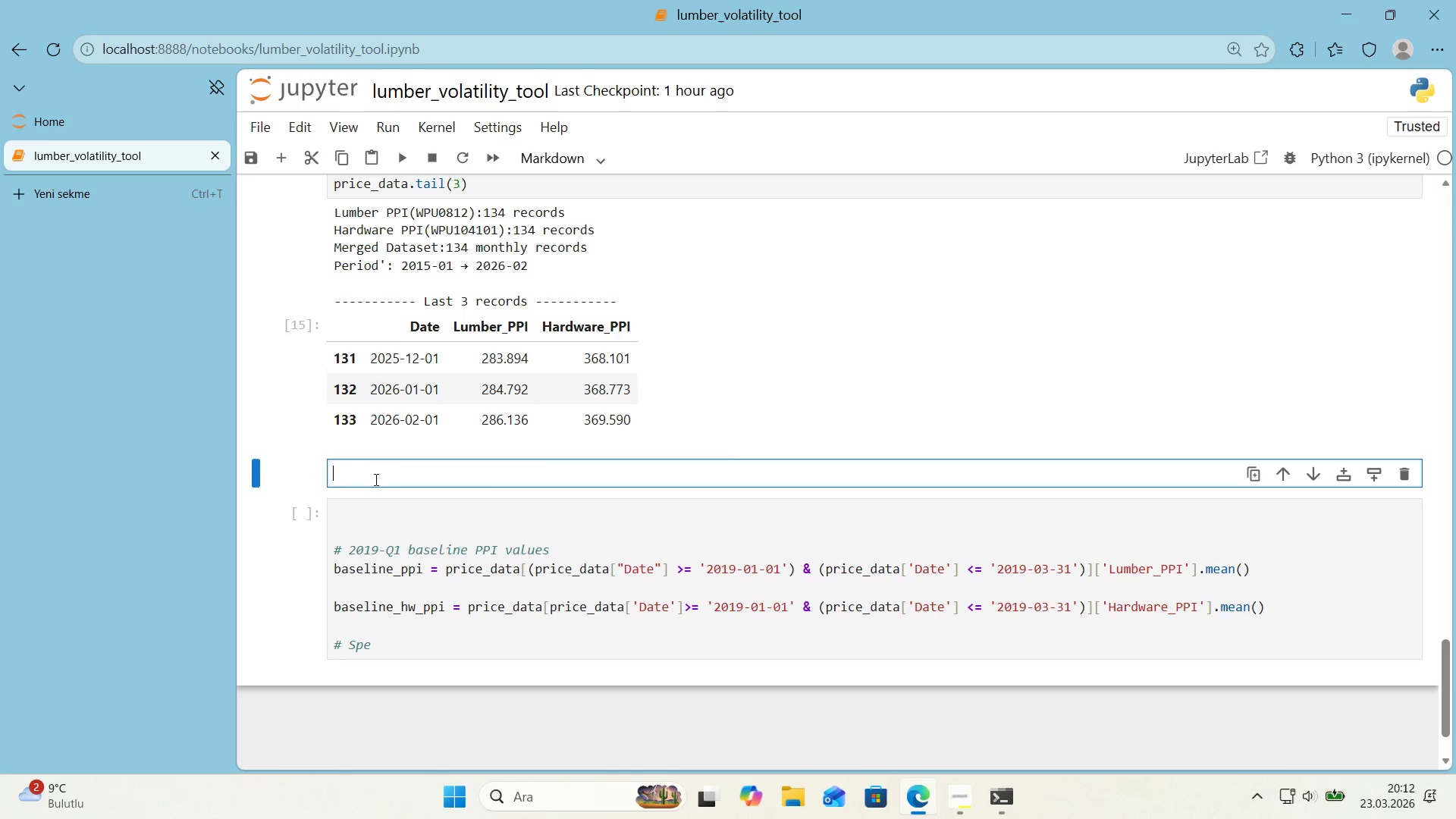 
key(Control+V)
 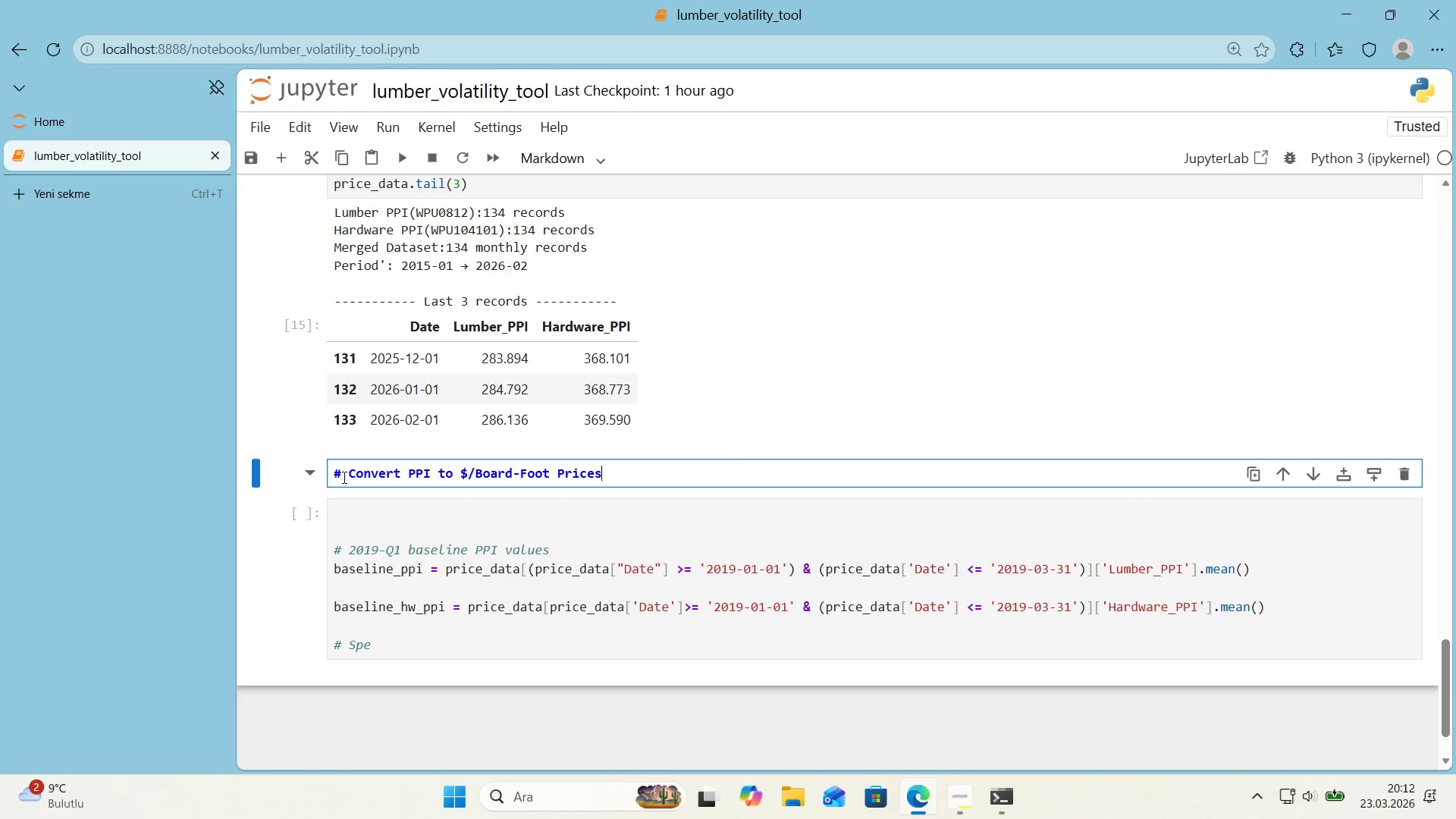 
left_click([343, 477])
 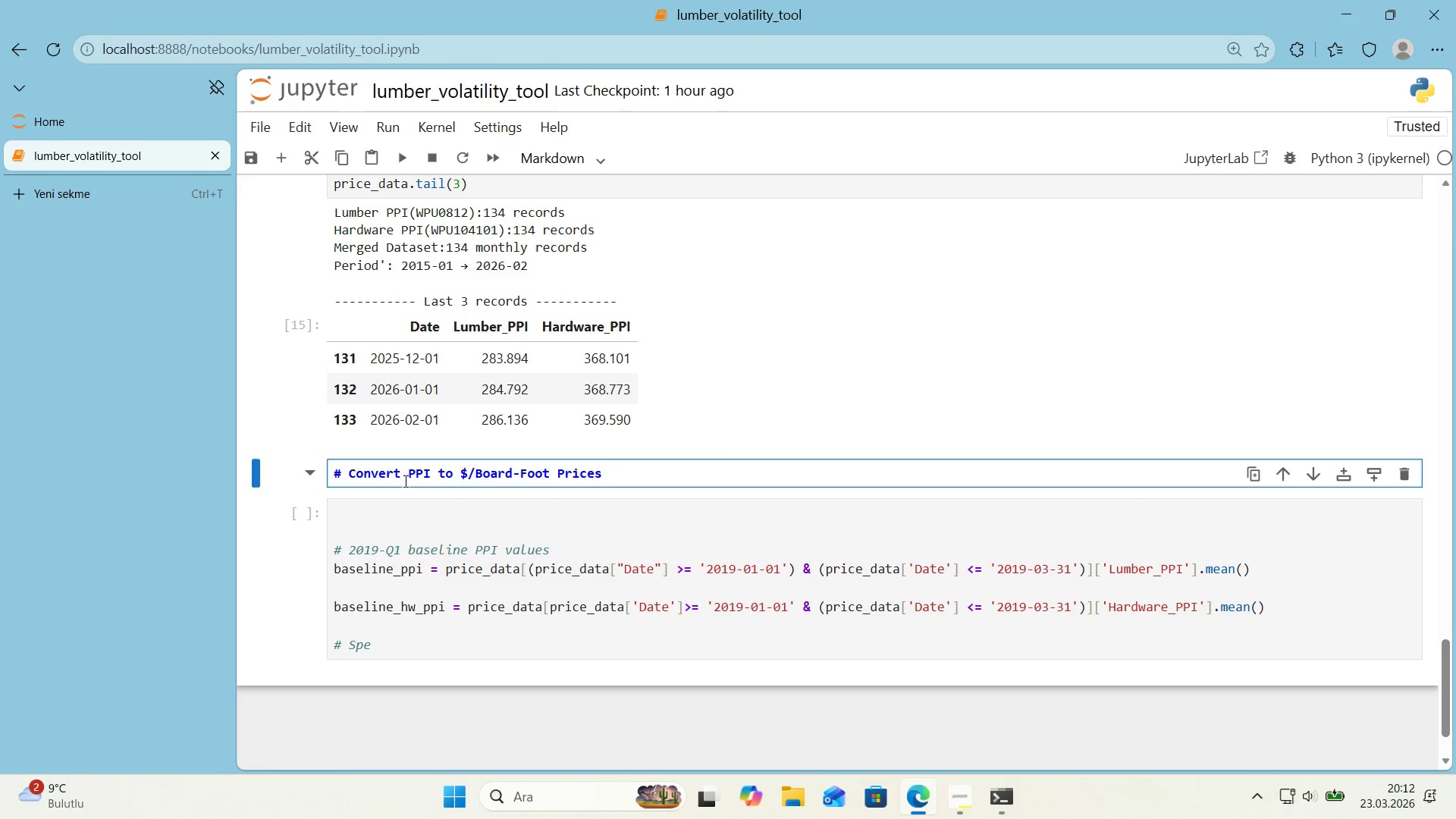 
key(Control+ControlLeft)
 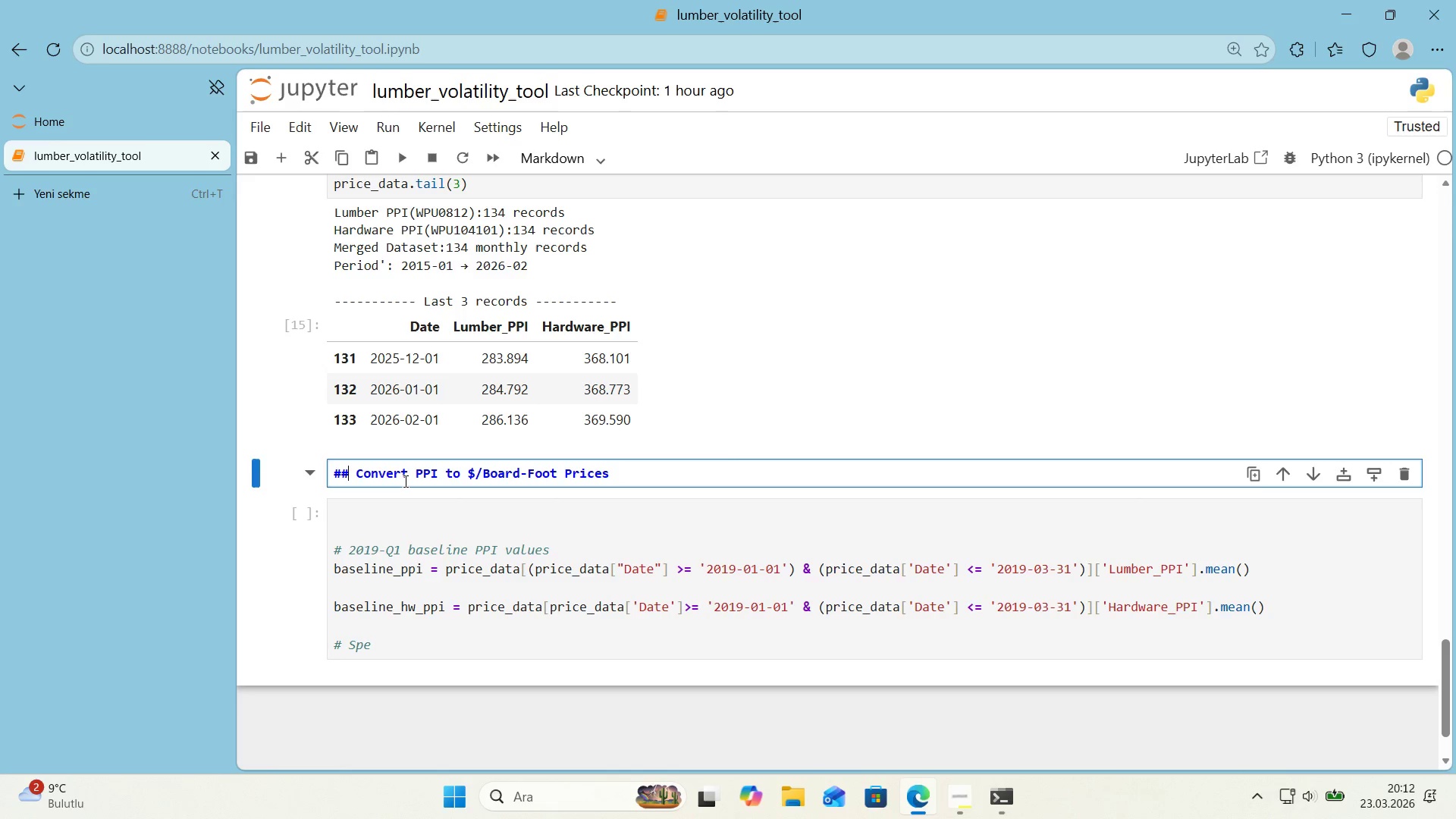 
key(Alt+Control+AltRight)
 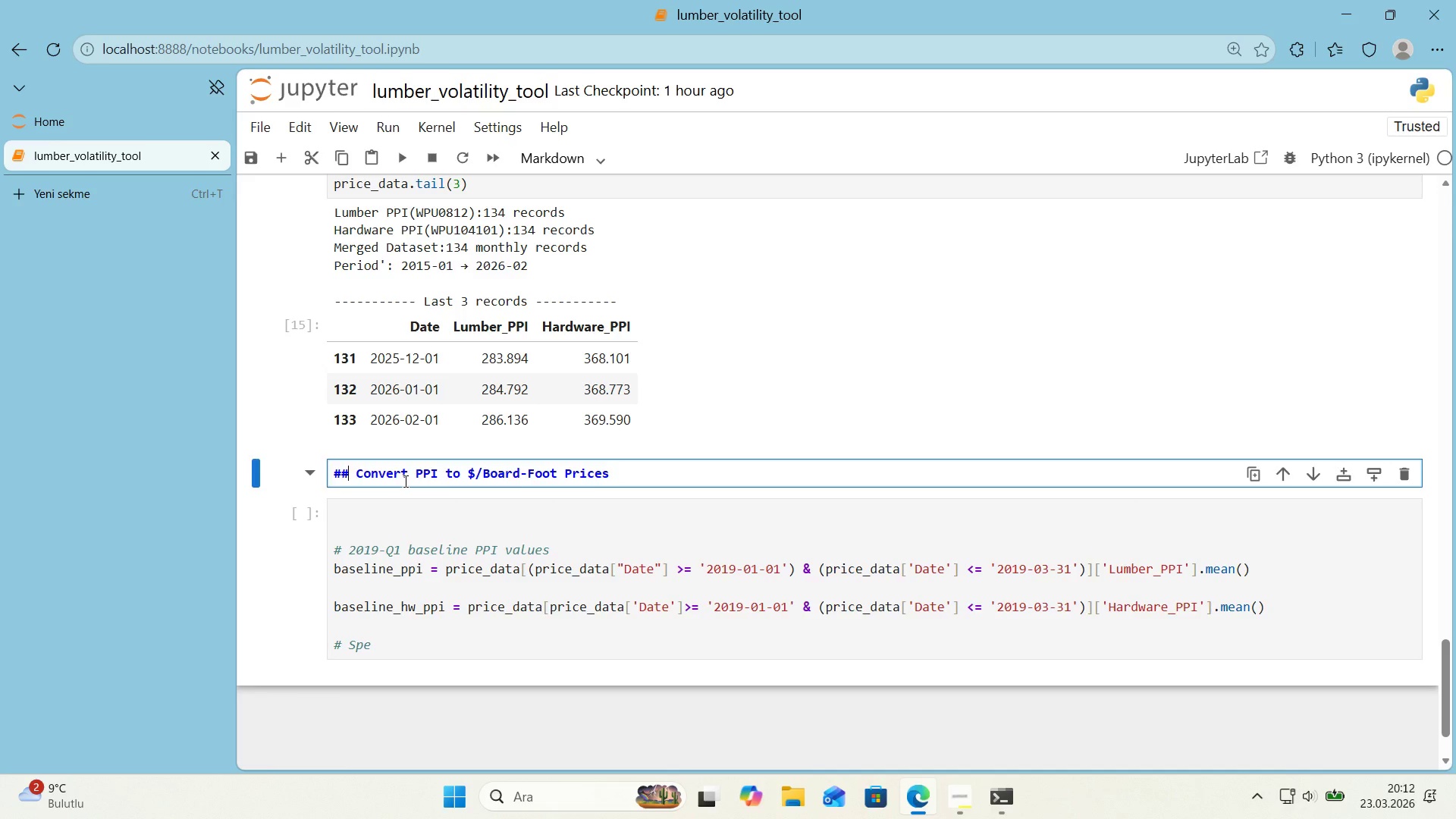 
key(Alt+Control+3)
 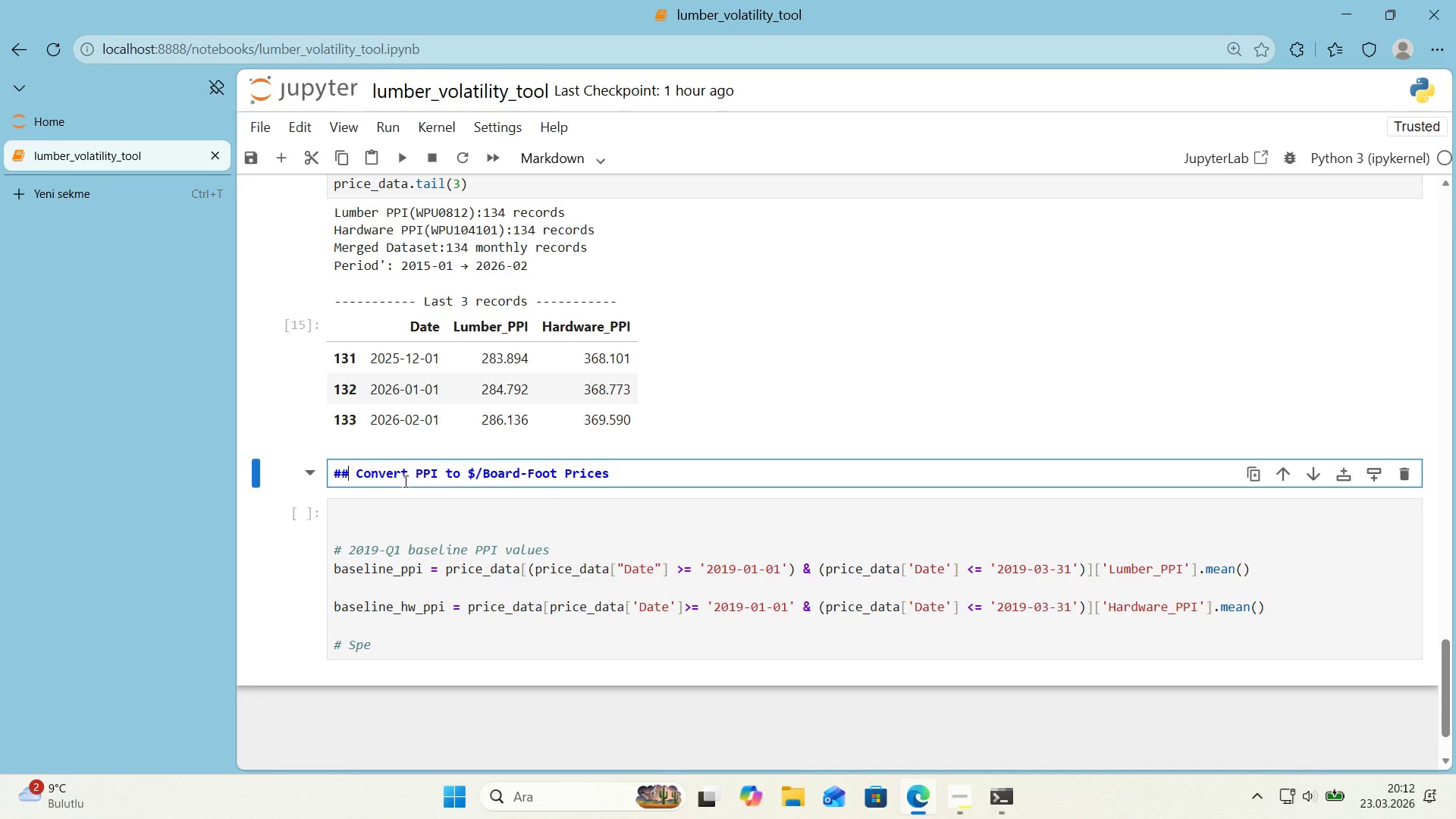 
key(Shift+Enter)
 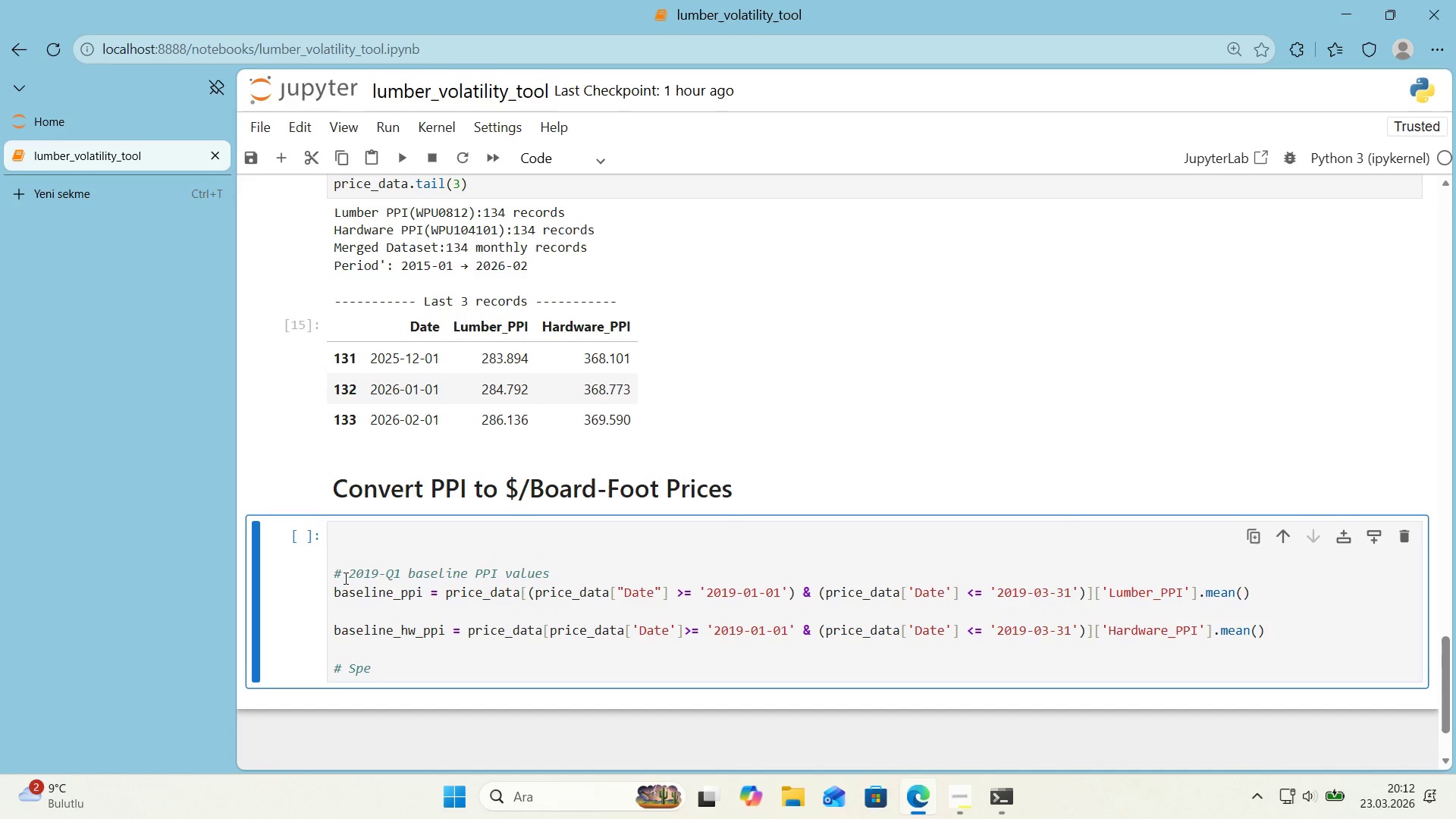 
left_click([337, 573])
 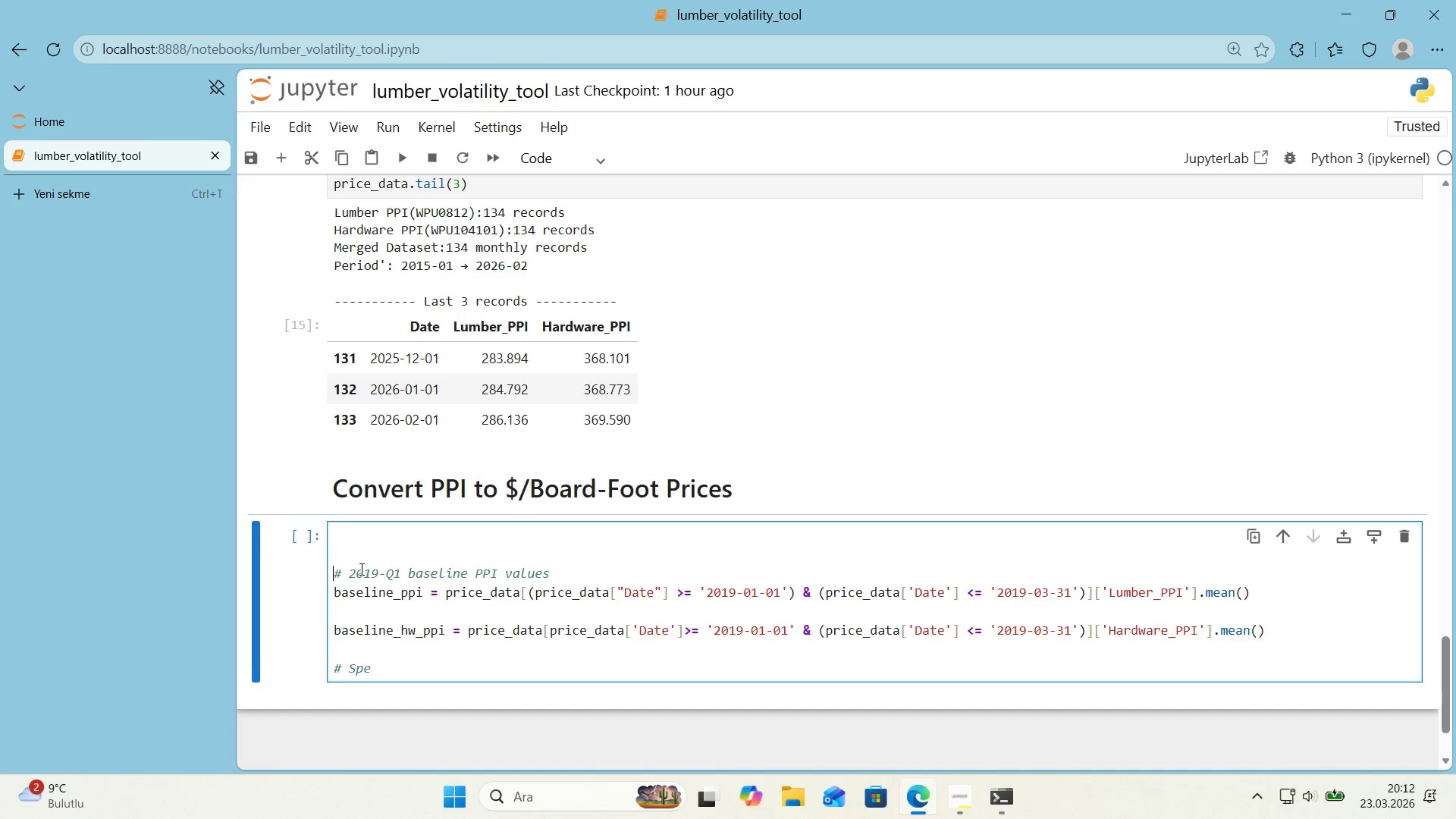 
key(Backspace)
 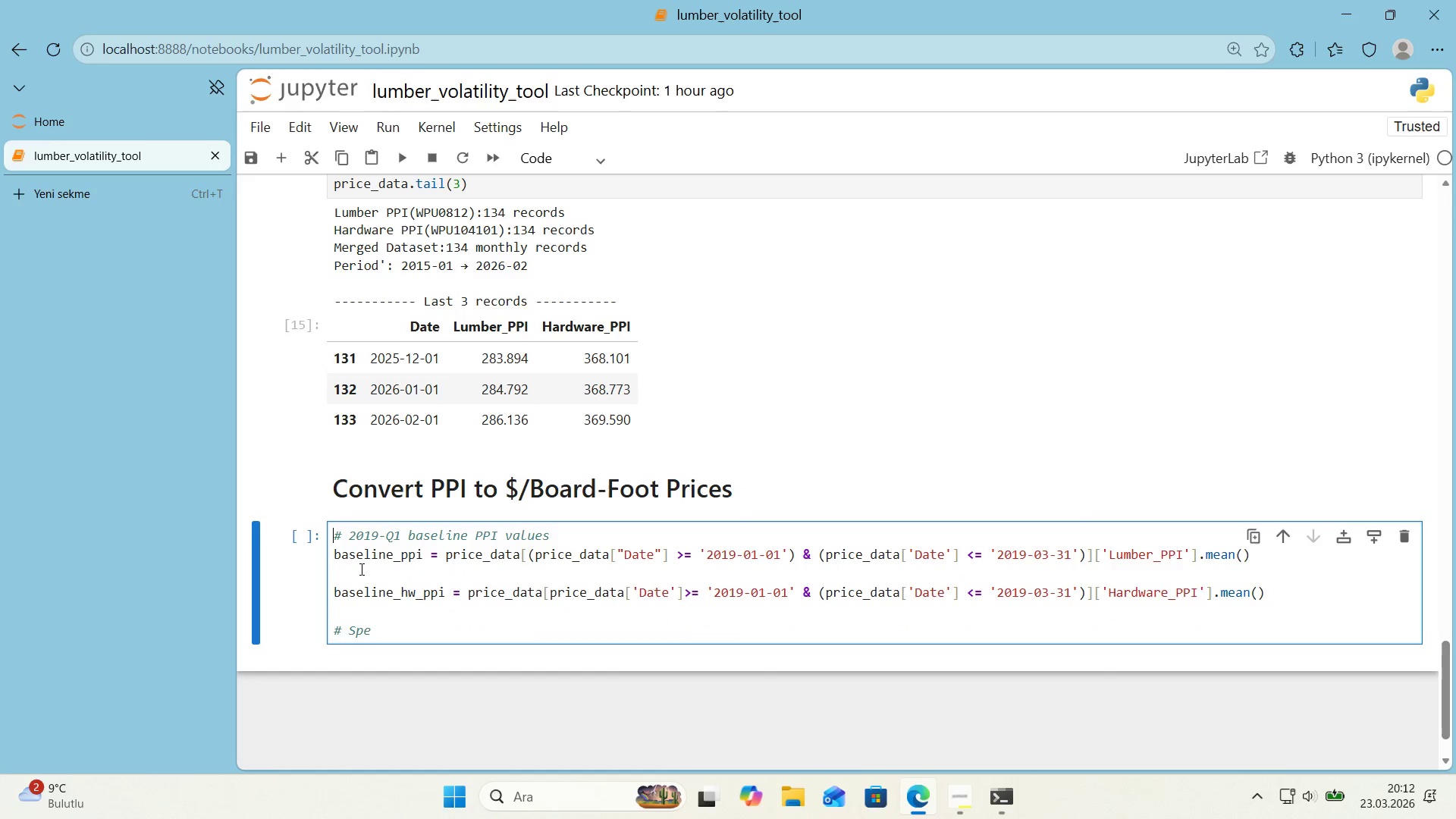 
key(Backspace)
 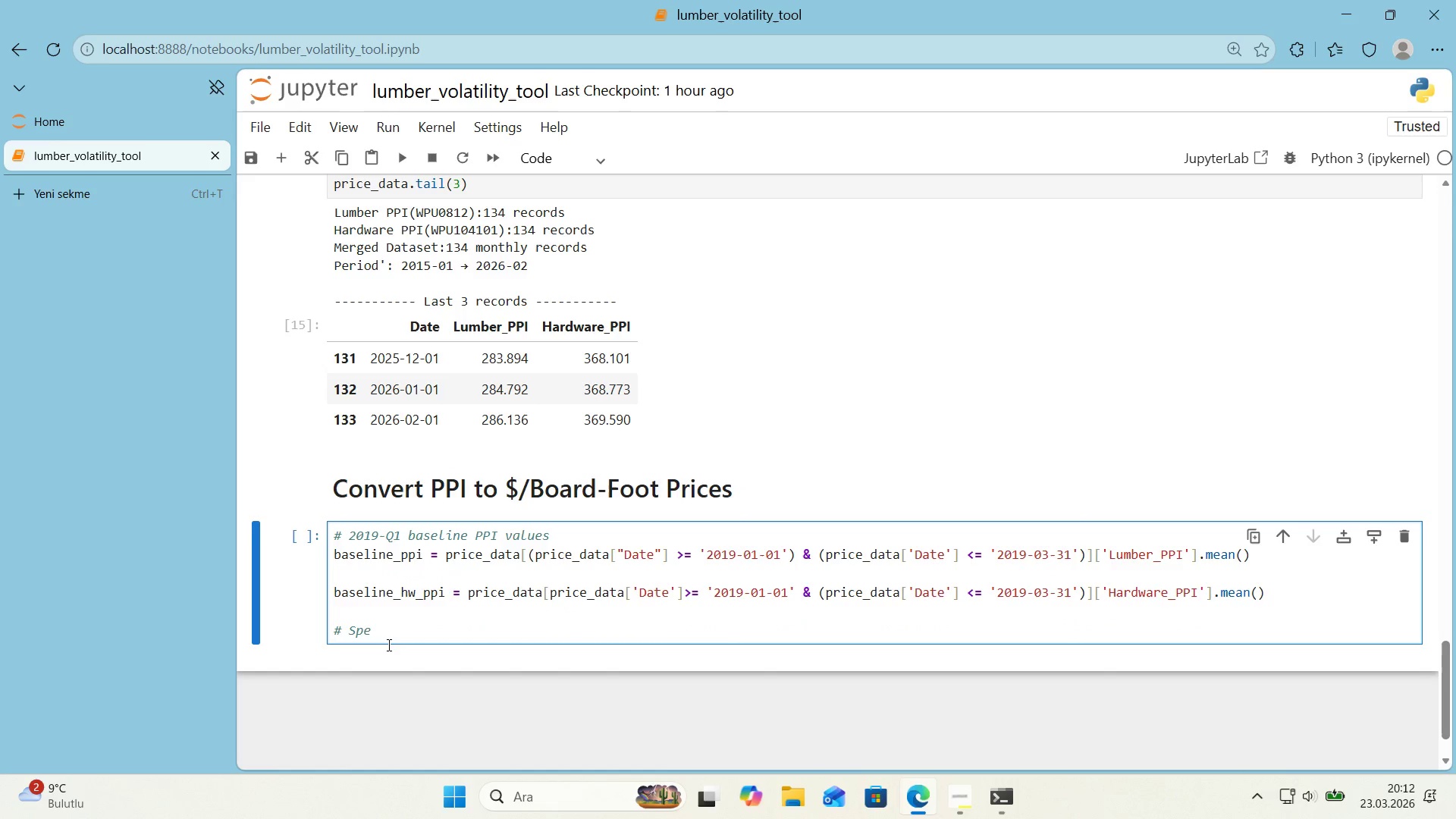 
double_click([386, 636])
 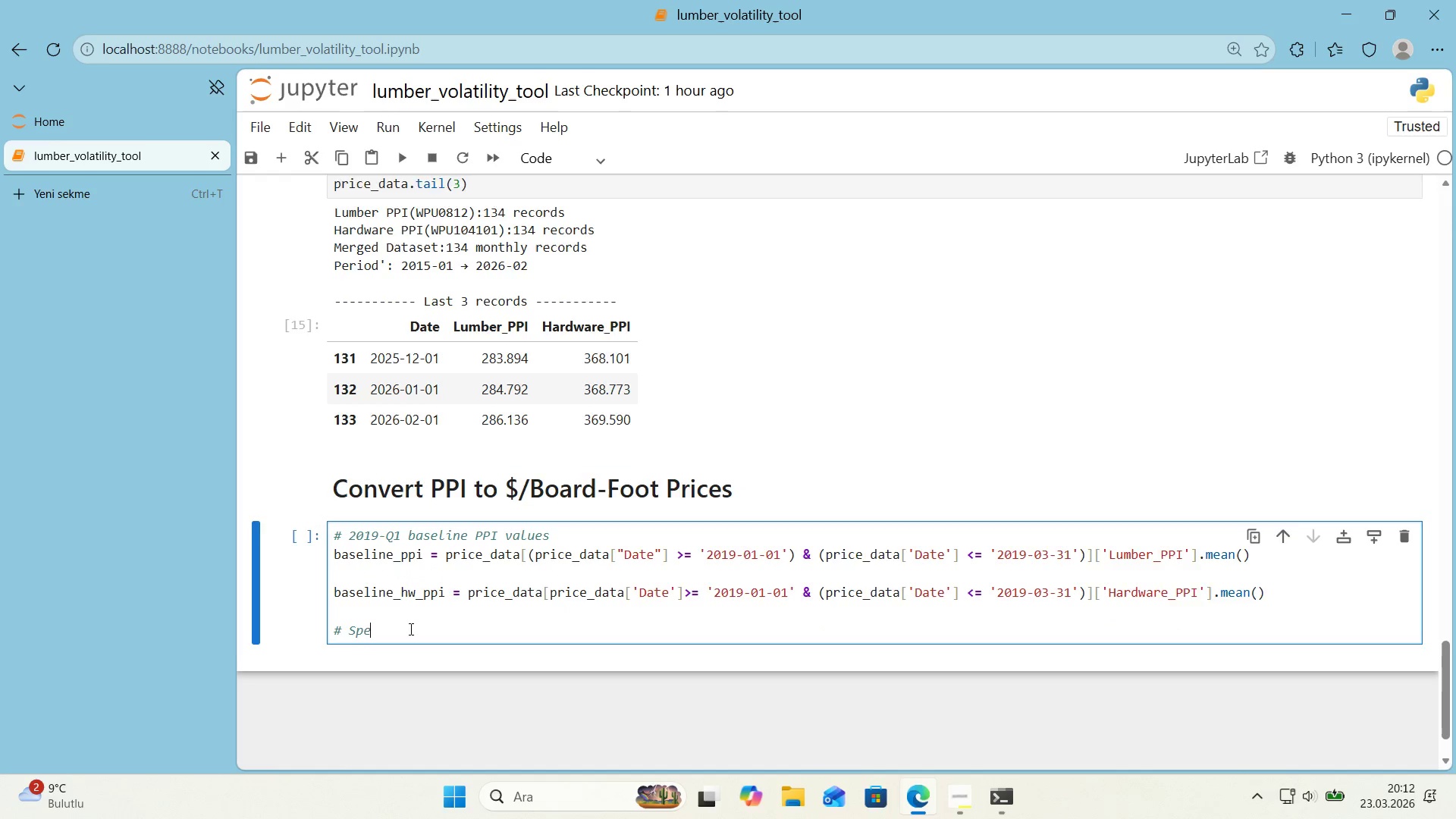 
scroll: coordinate [410, 629], scroll_direction: down, amount: 2.0
 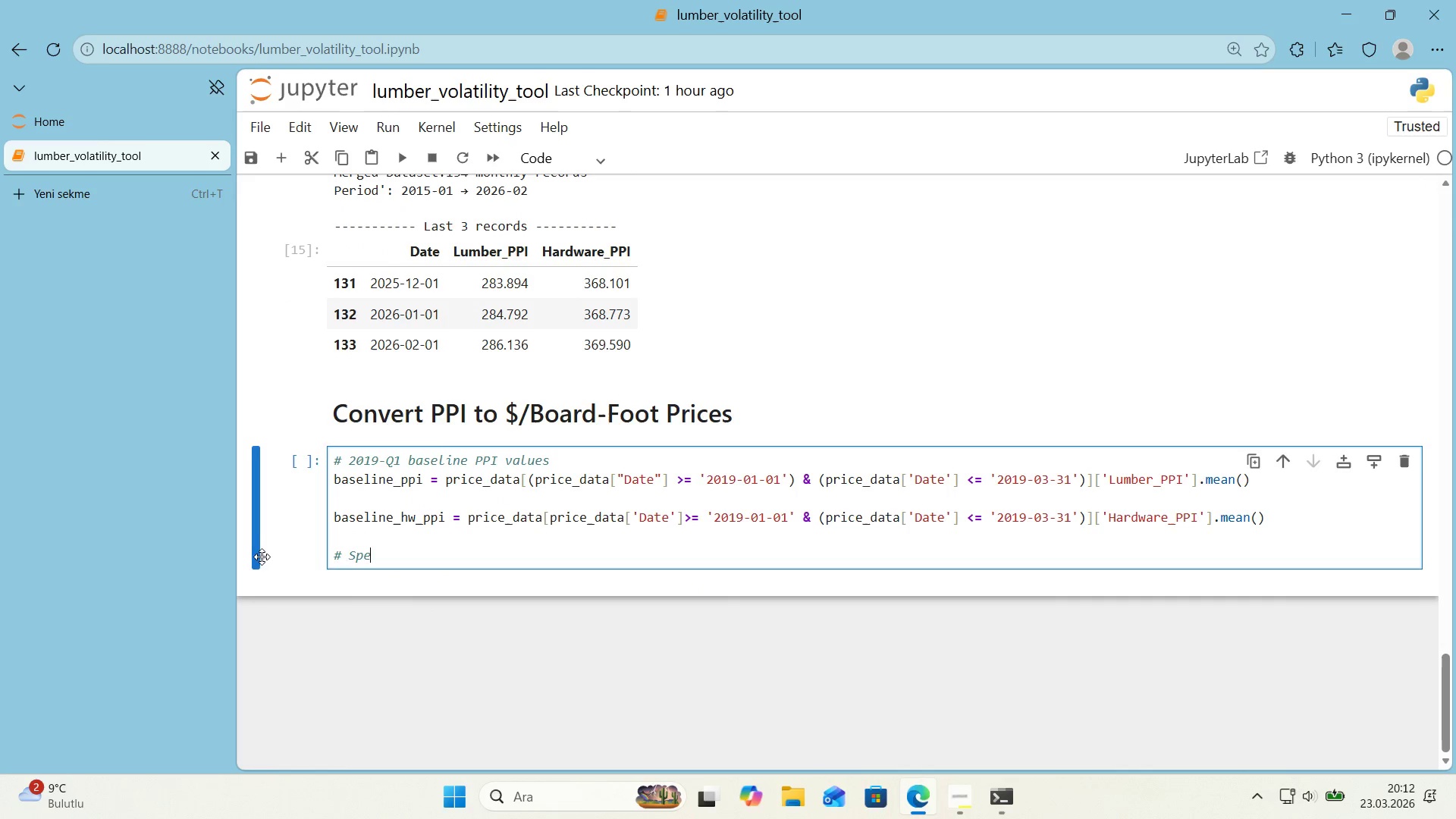 
scroll: coordinate [272, 552], scroll_direction: up, amount: 8.0
 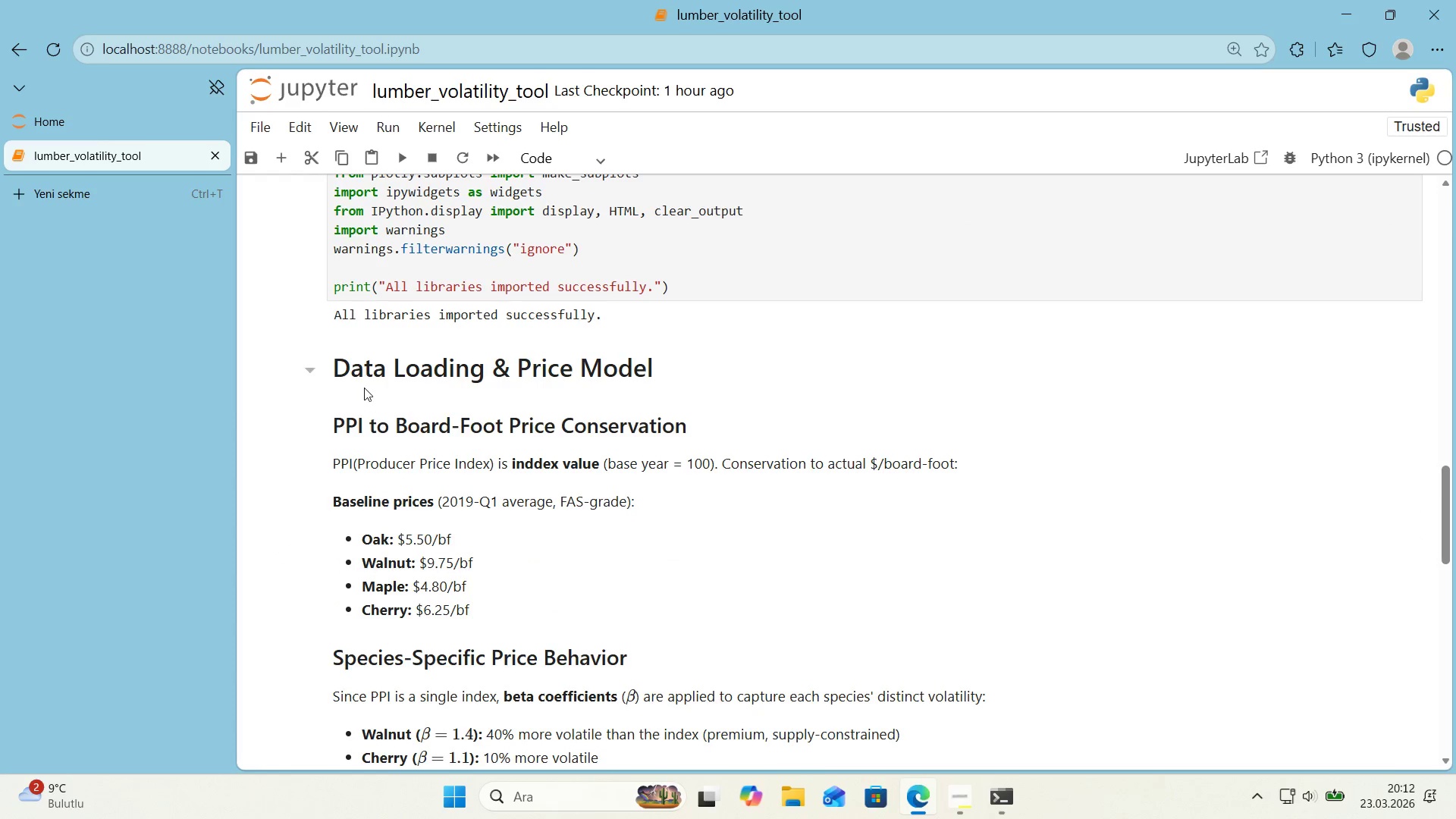 
double_click([357, 378])
 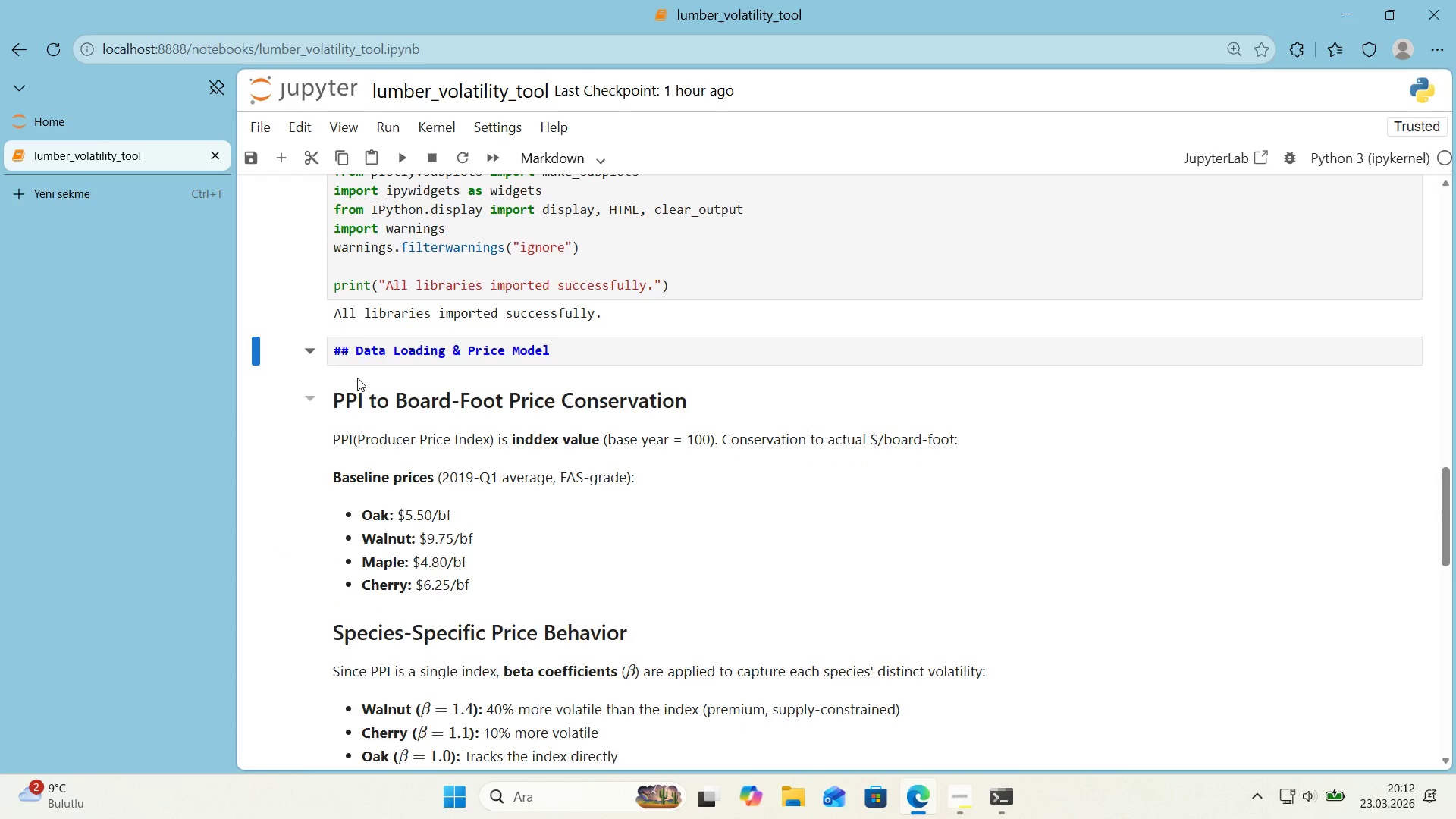 
scroll: coordinate [355, 378], scroll_direction: up, amount: 1.0
 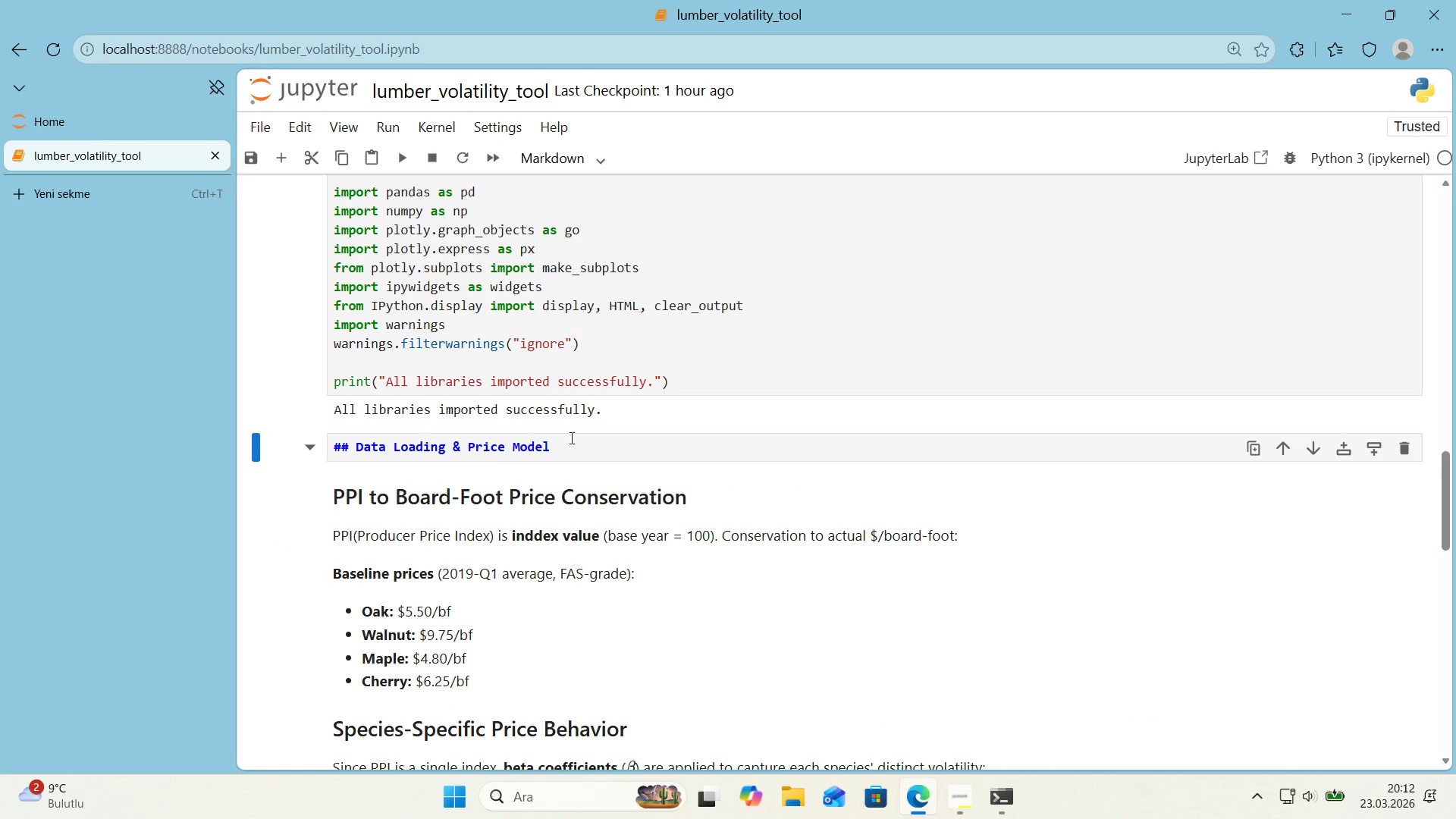 
left_click([574, 443])
 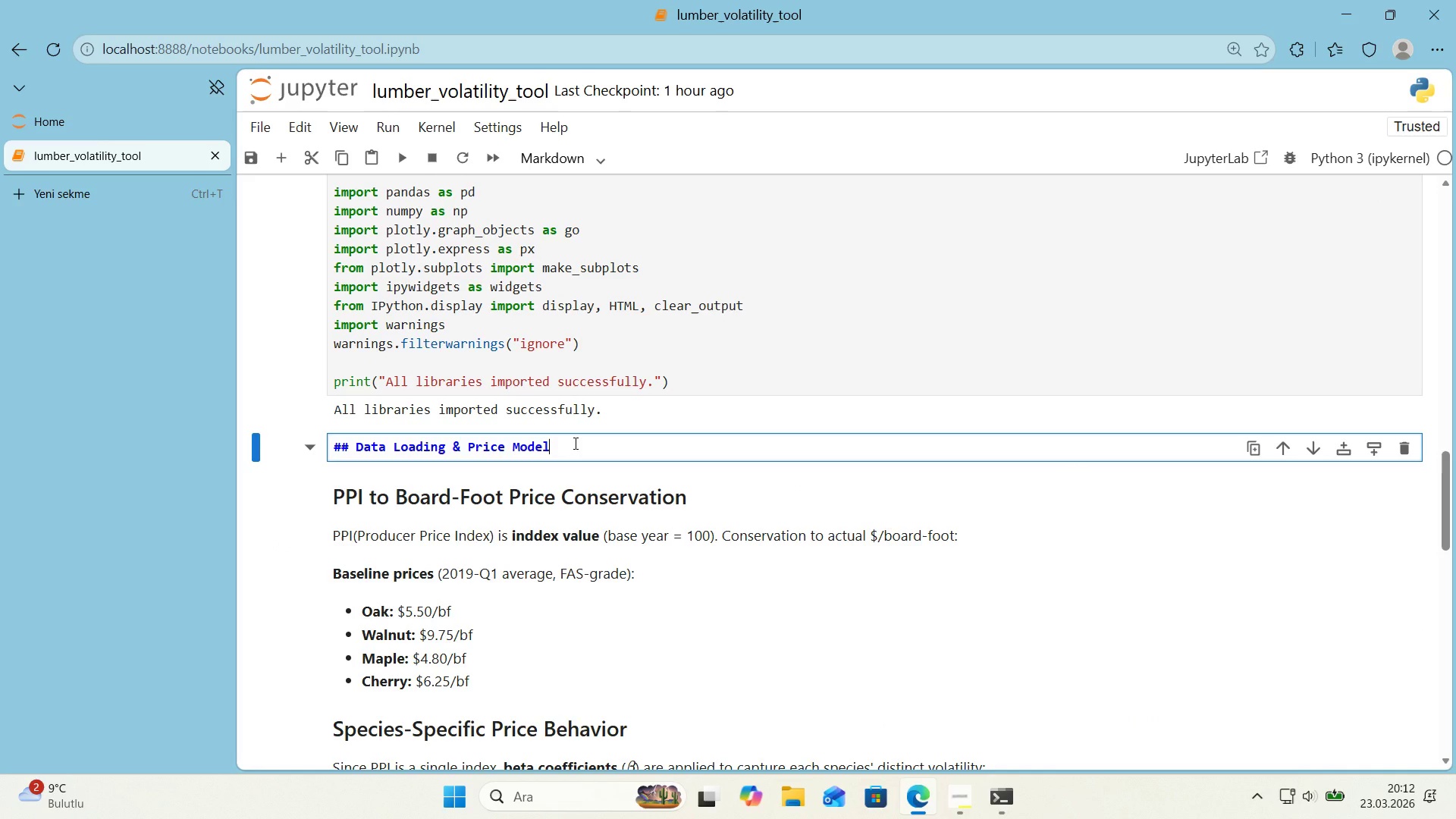 
key(Shift+Enter)
 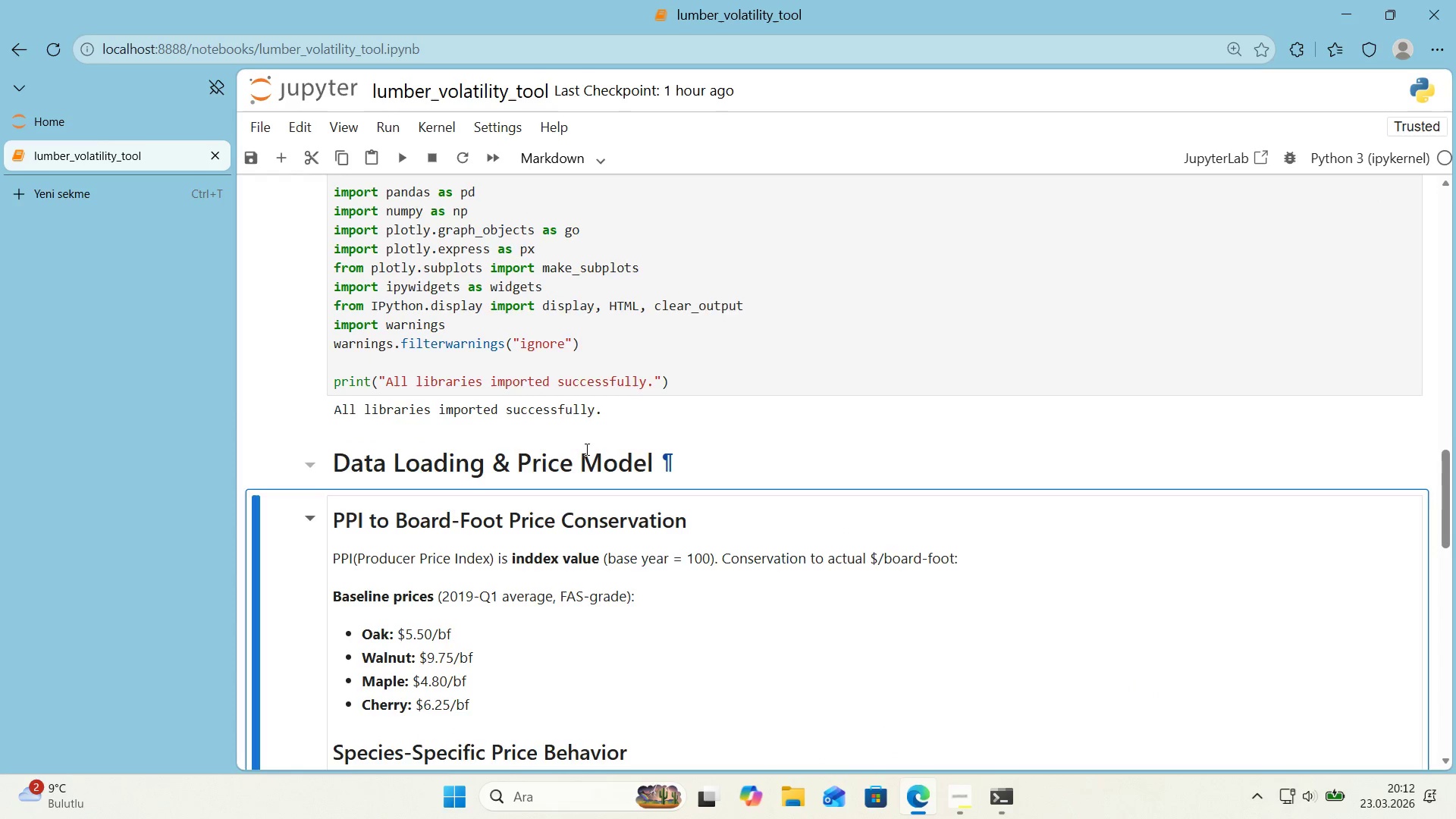 
scroll: coordinate [551, 458], scroll_direction: down, amount: 13.0
 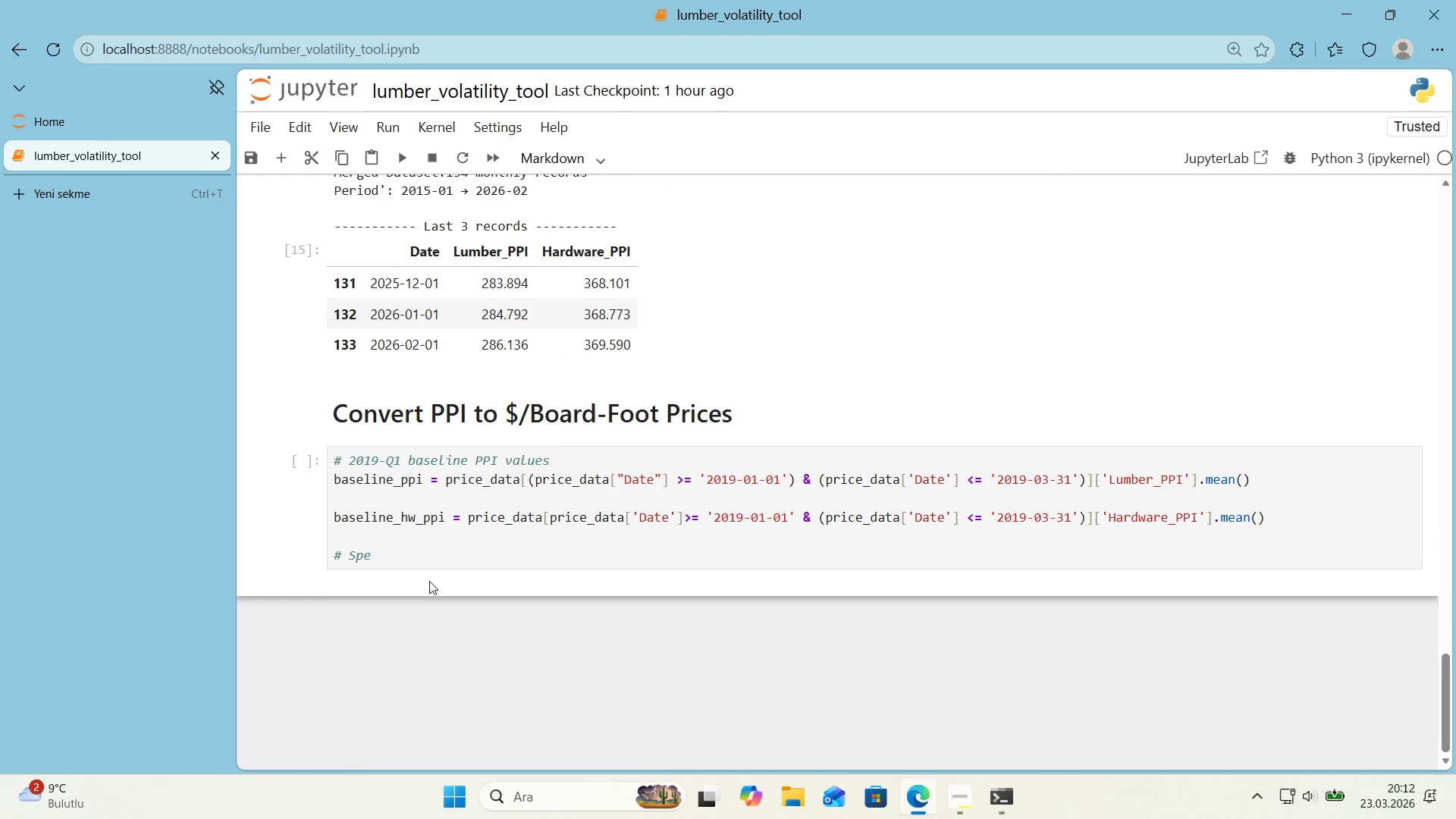 
left_click([423, 562])
 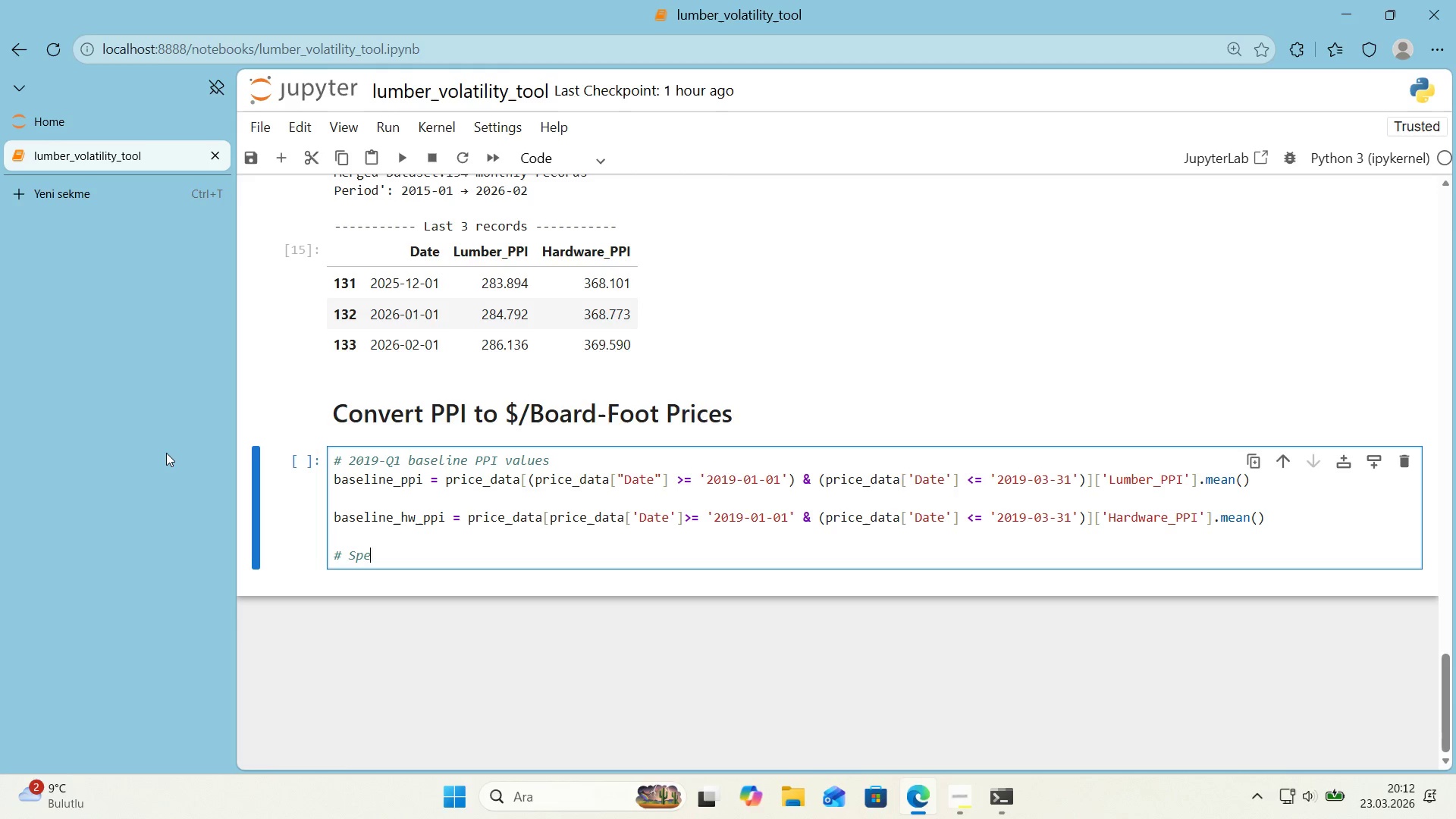 
type(c'es )
key(Backspace)
type(-spec'f'c beta coeff'c'ents*()
 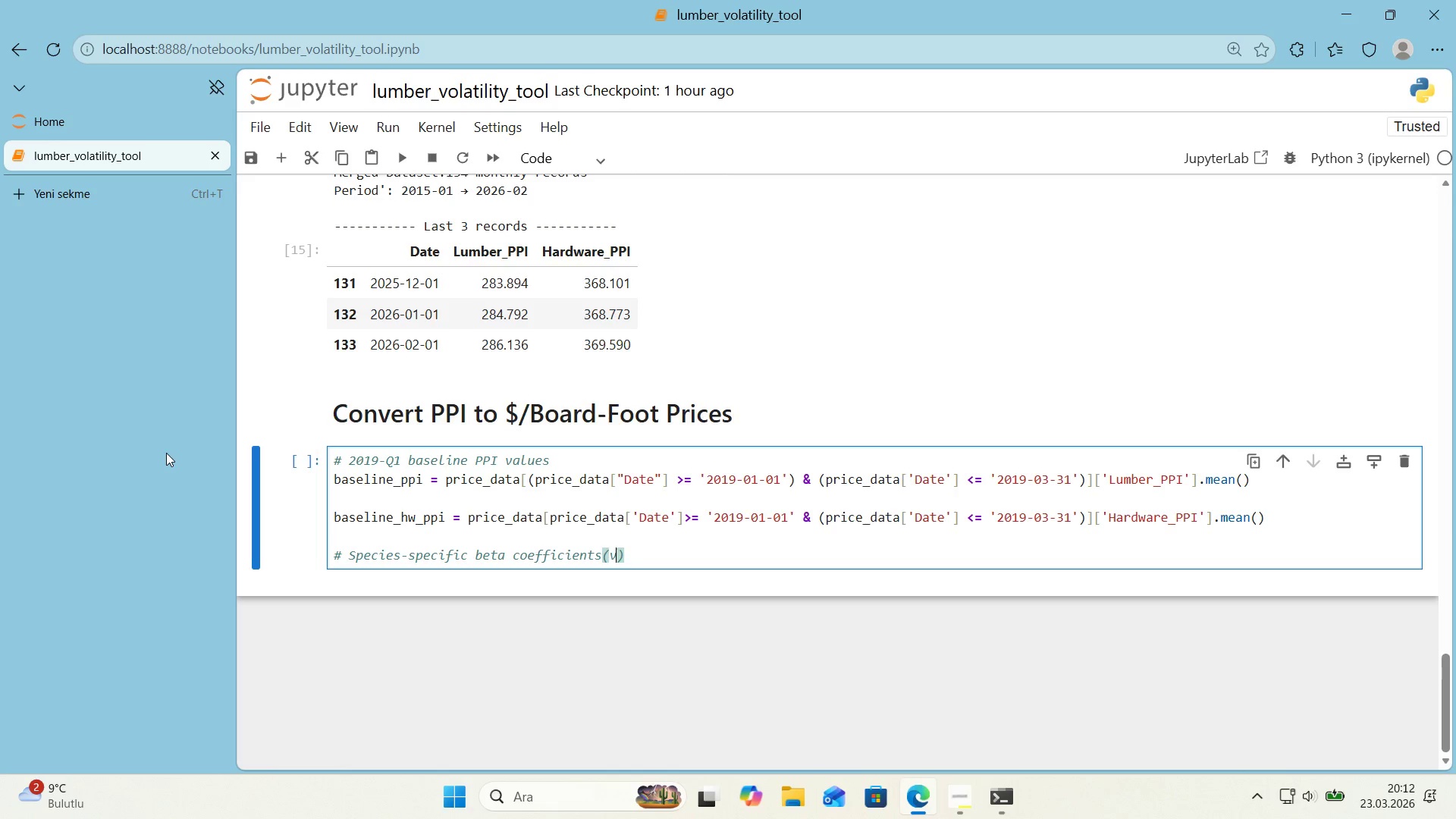 
 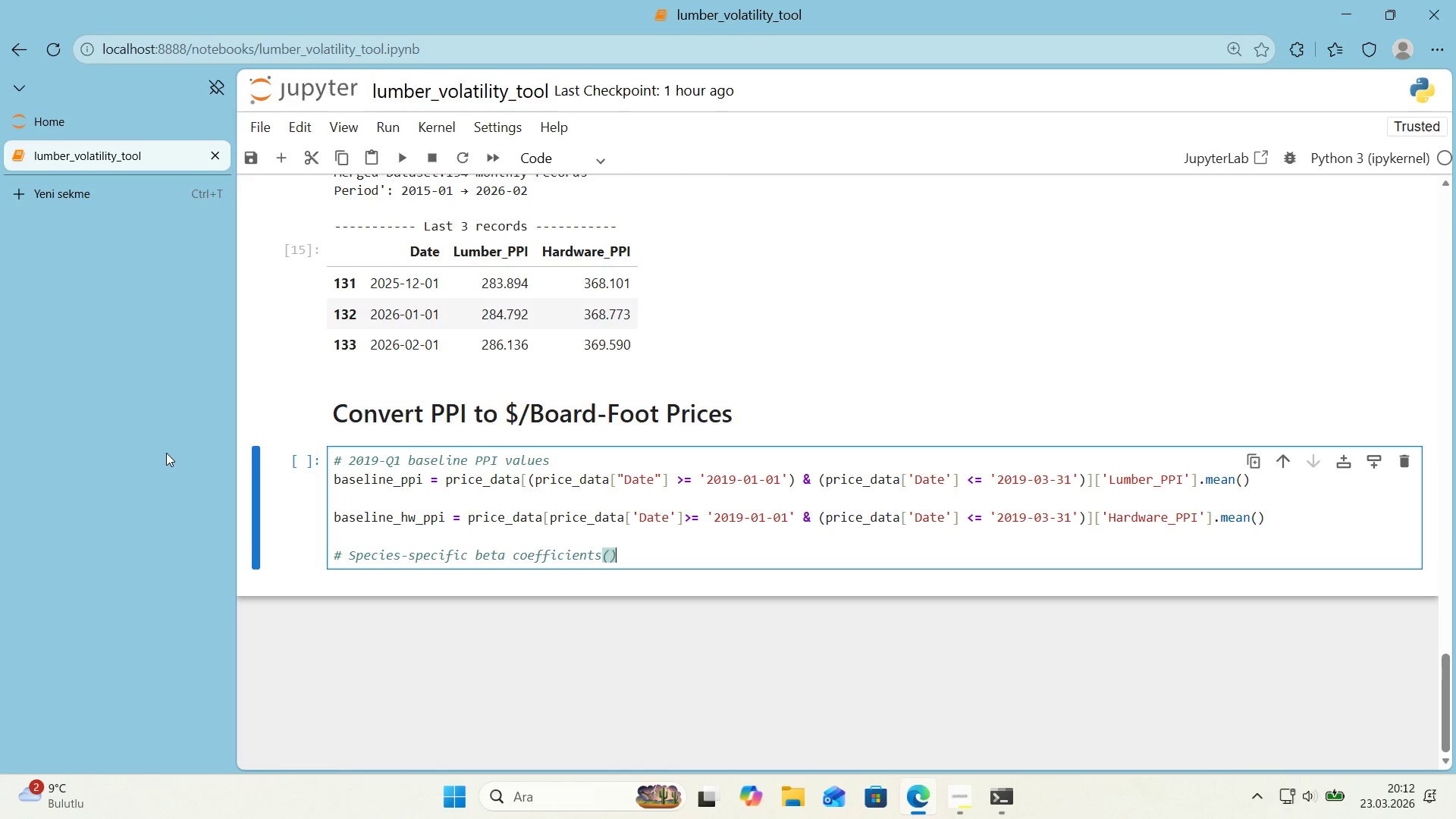 
key(ArrowLeft)
 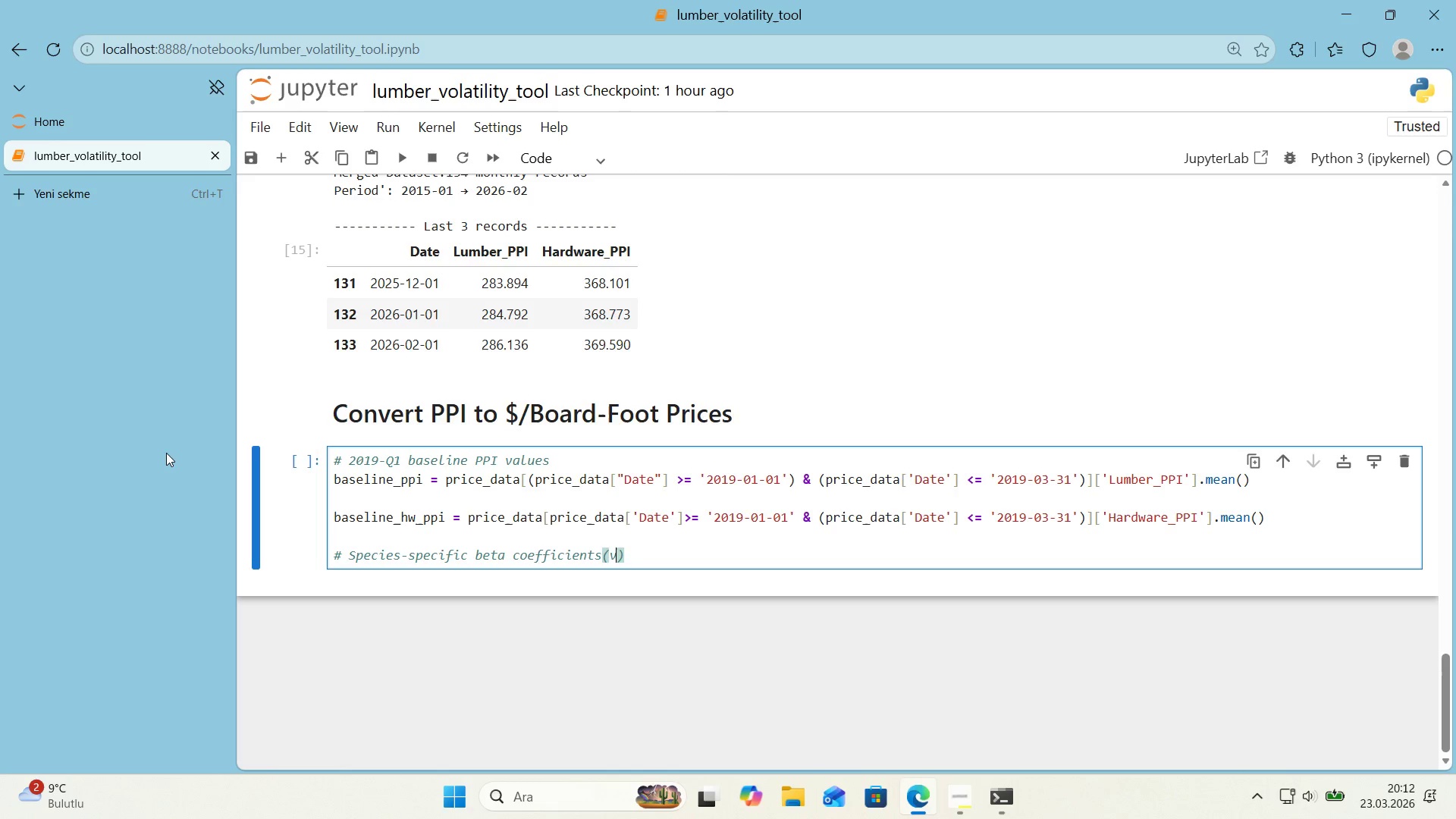 
type(votal'ty adjusment vs PPI)
 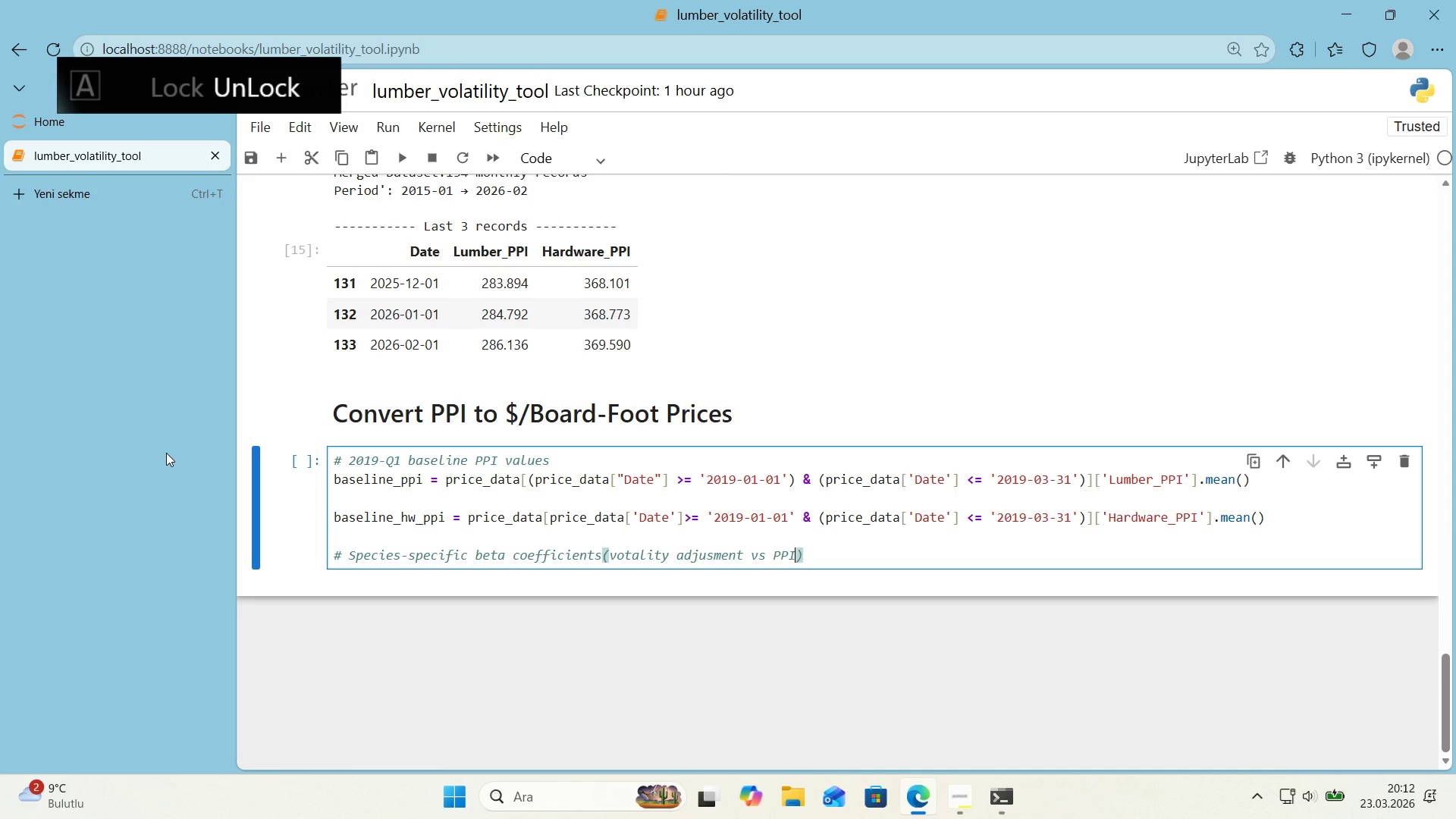 
key(ArrowRight)
 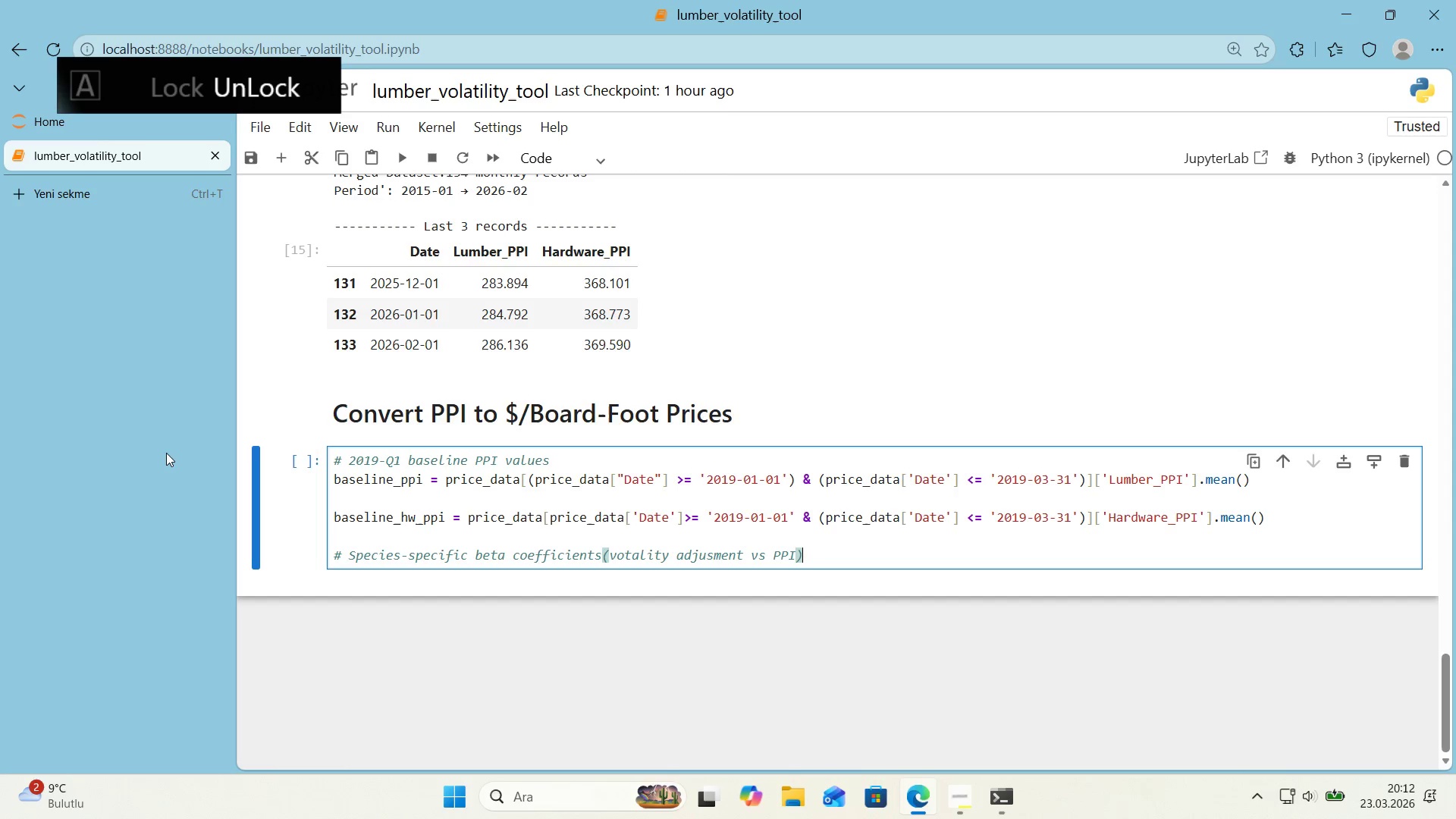 
key(Enter)
 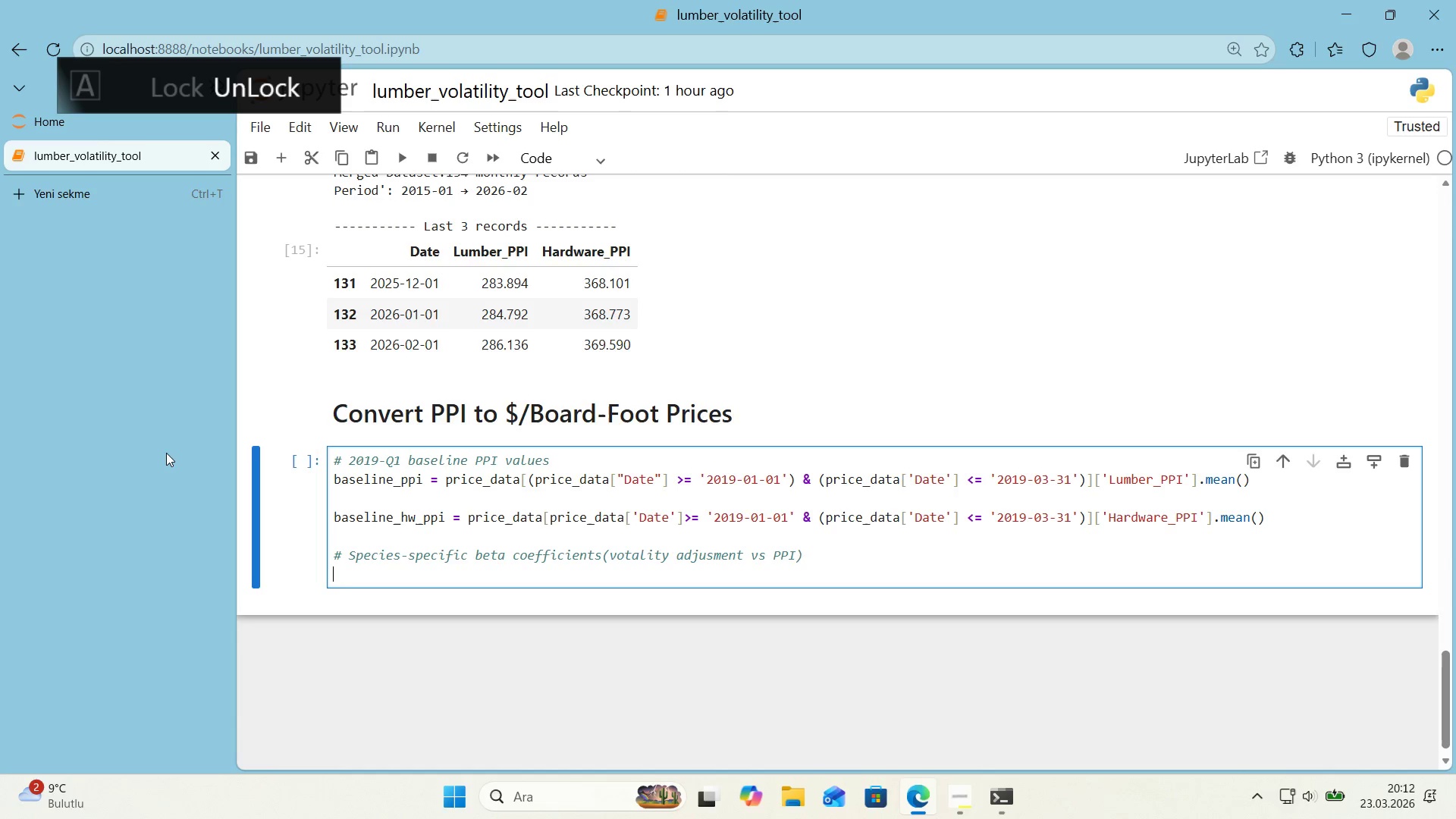 
type(spec'es_beta ) )
 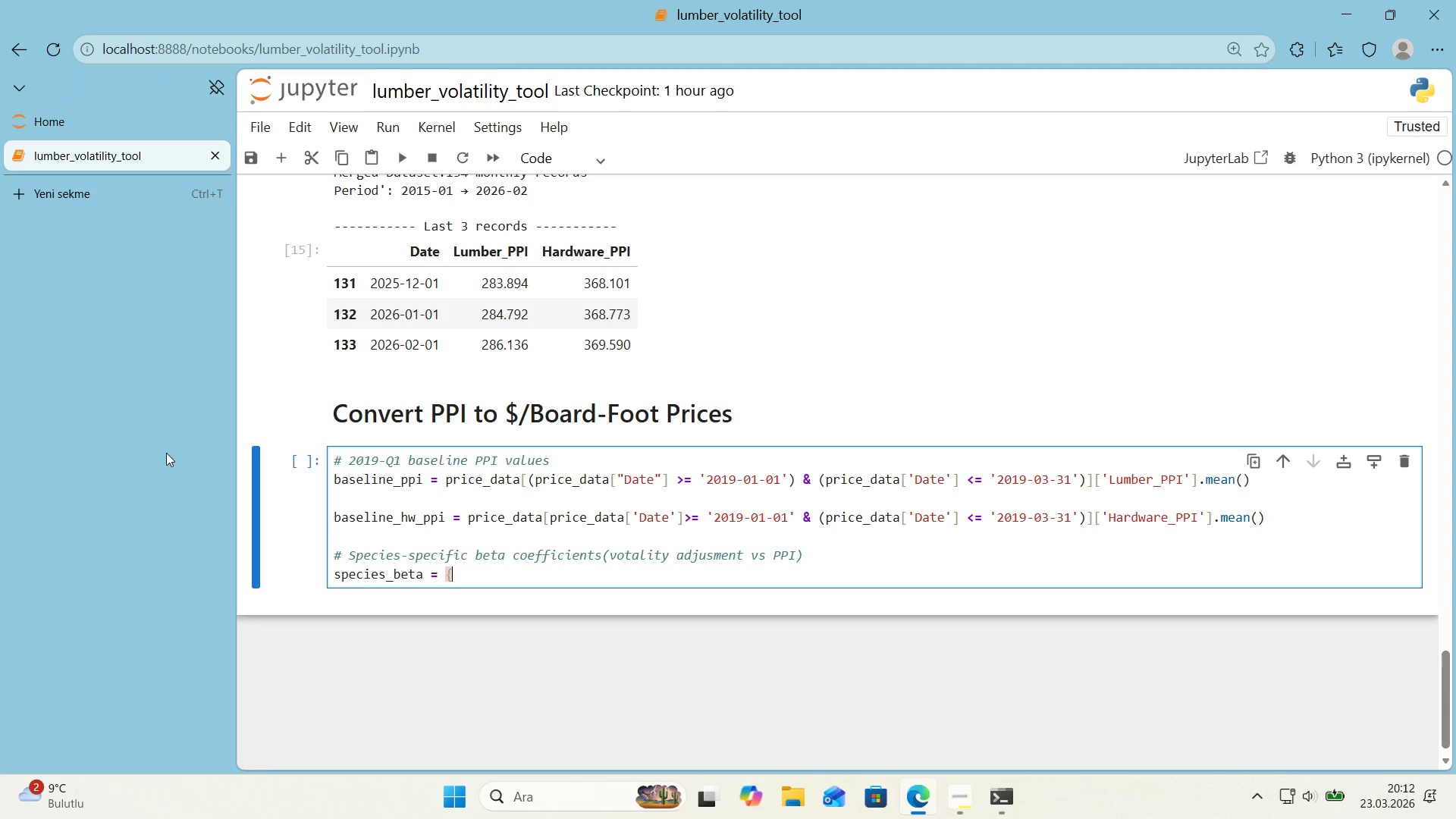 
key(Alt+Control+7)
 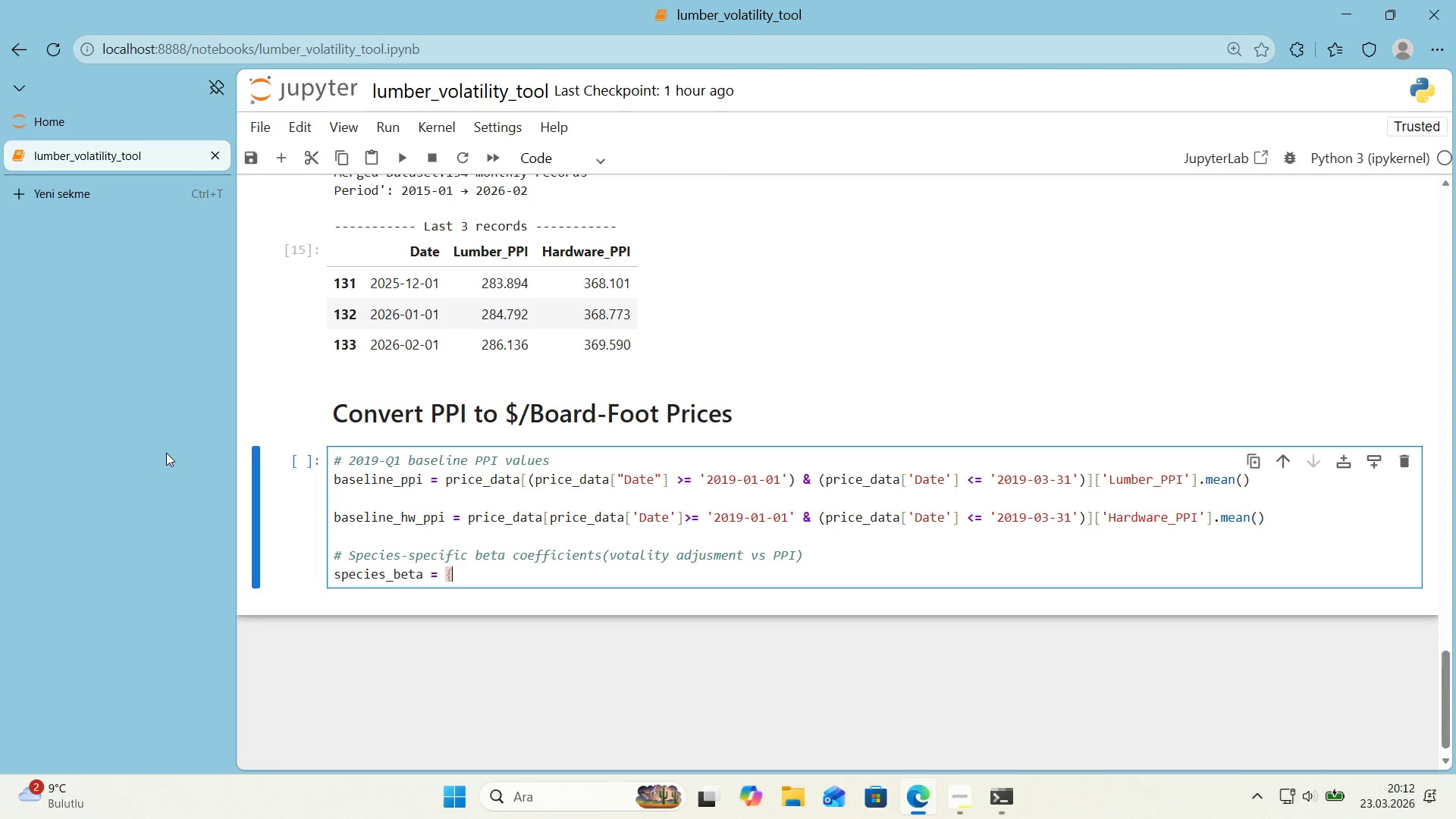 
key(Alt+Control+0)
 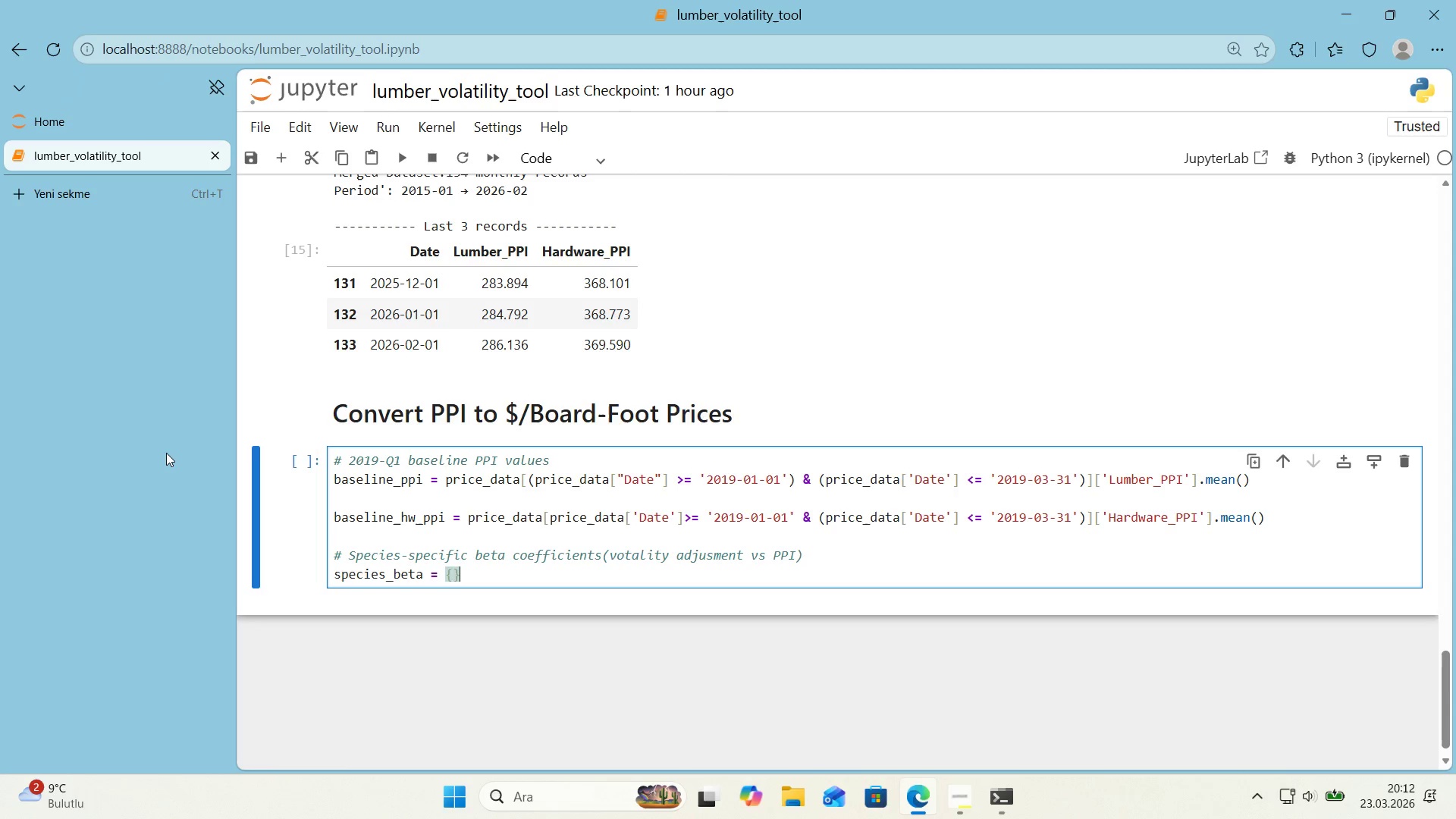 
key(ArrowLeft)
 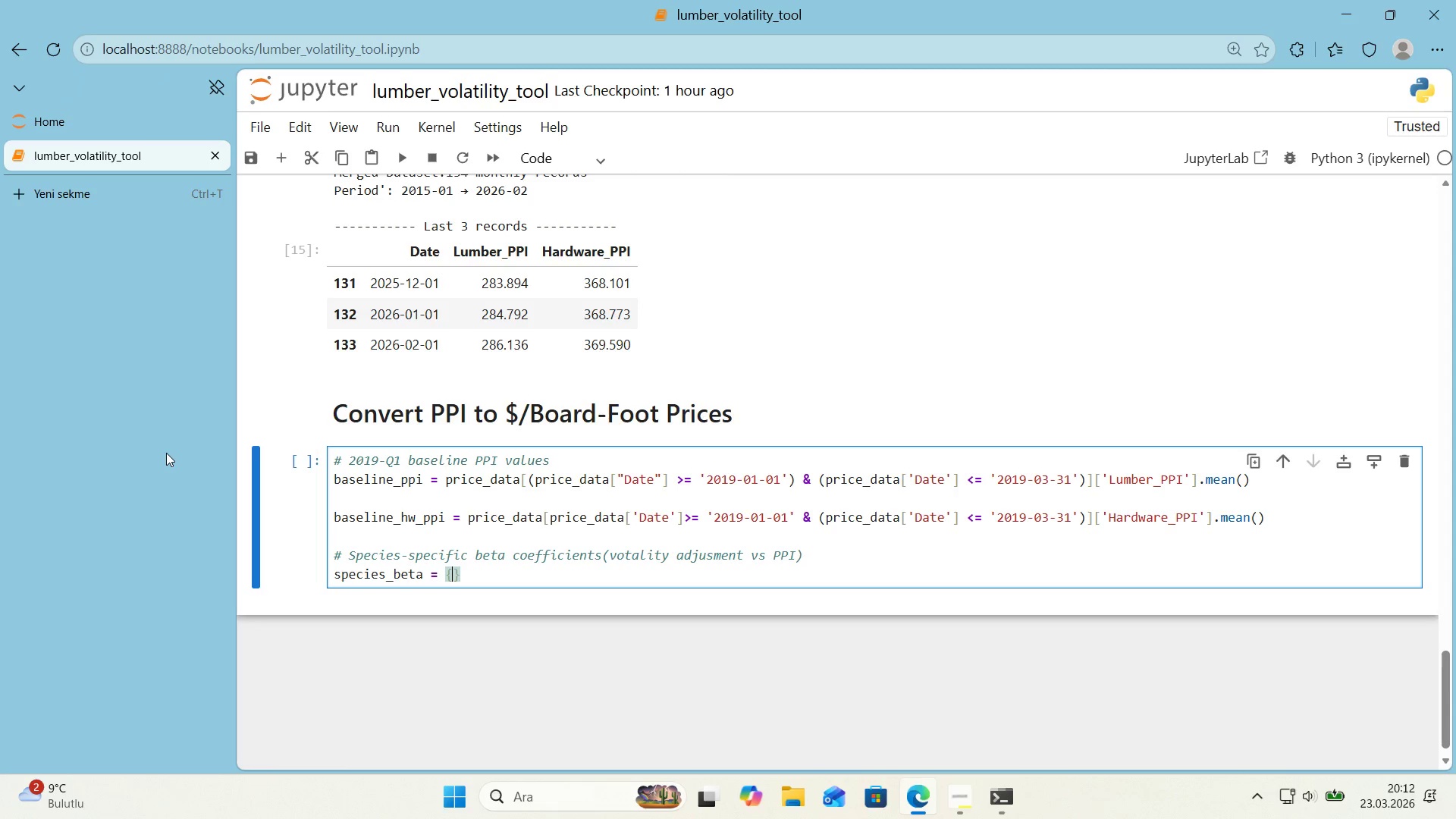 
key(Enter)
 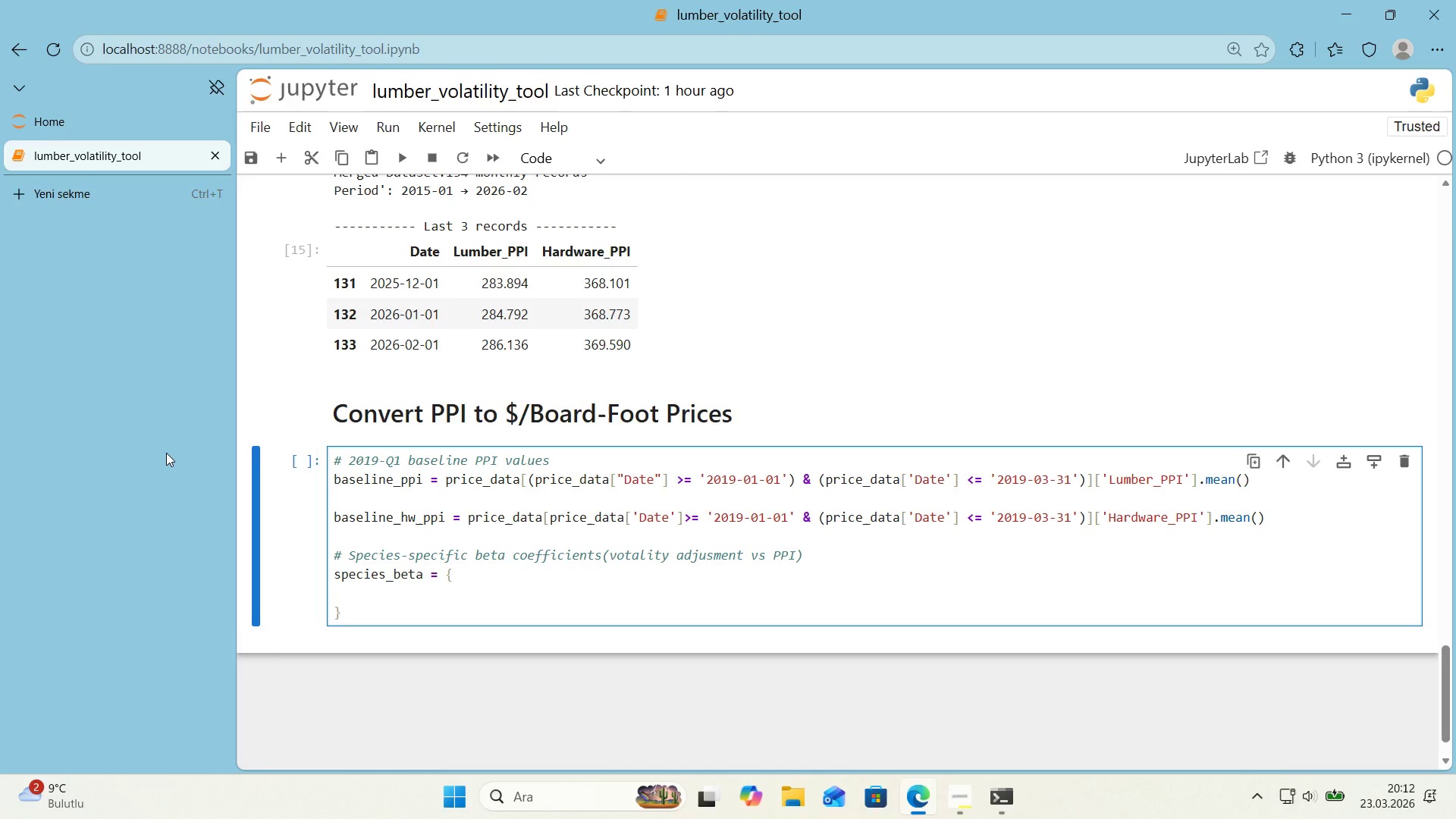 
type(@@)
 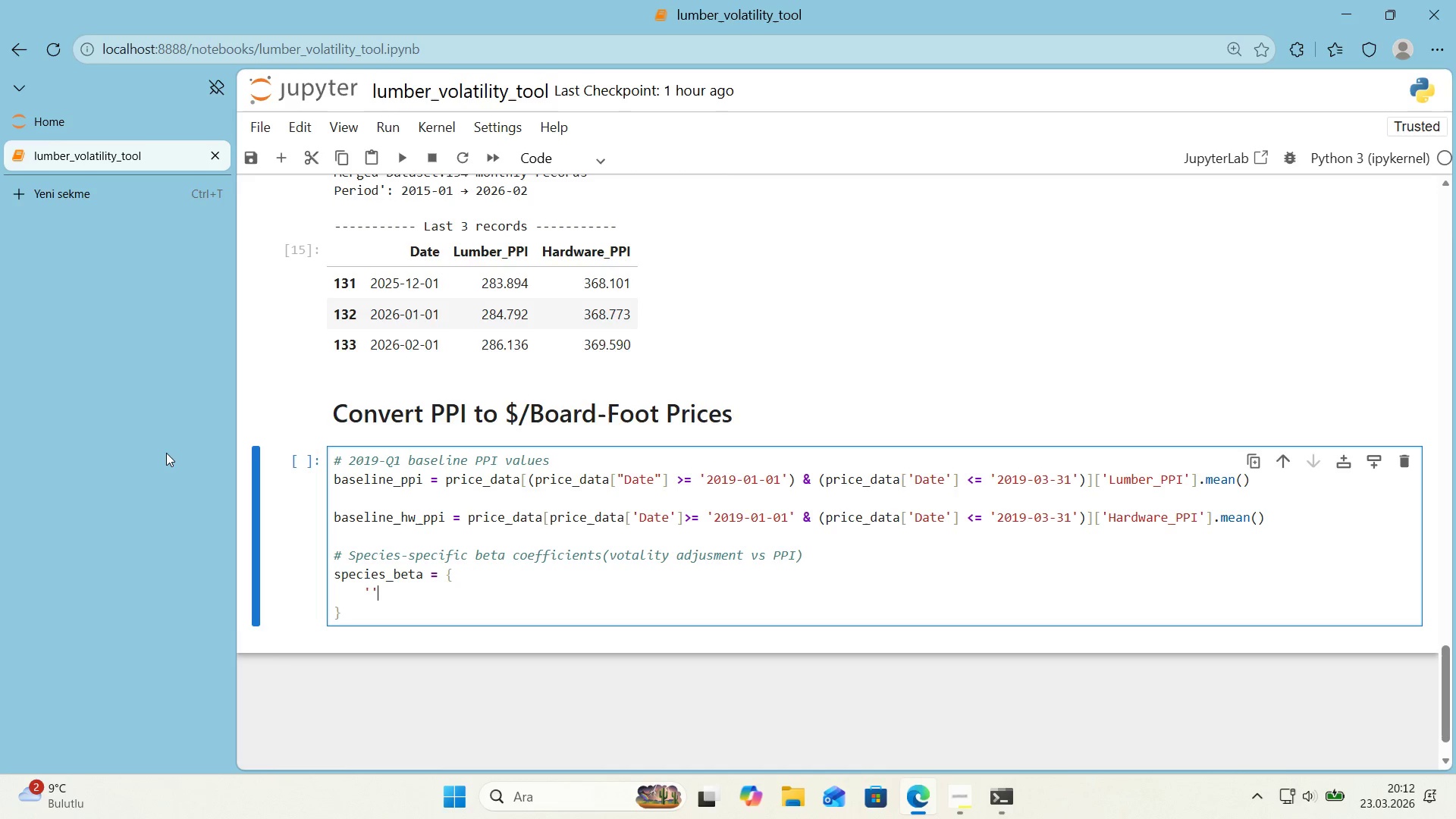 
key(ArrowLeft)
 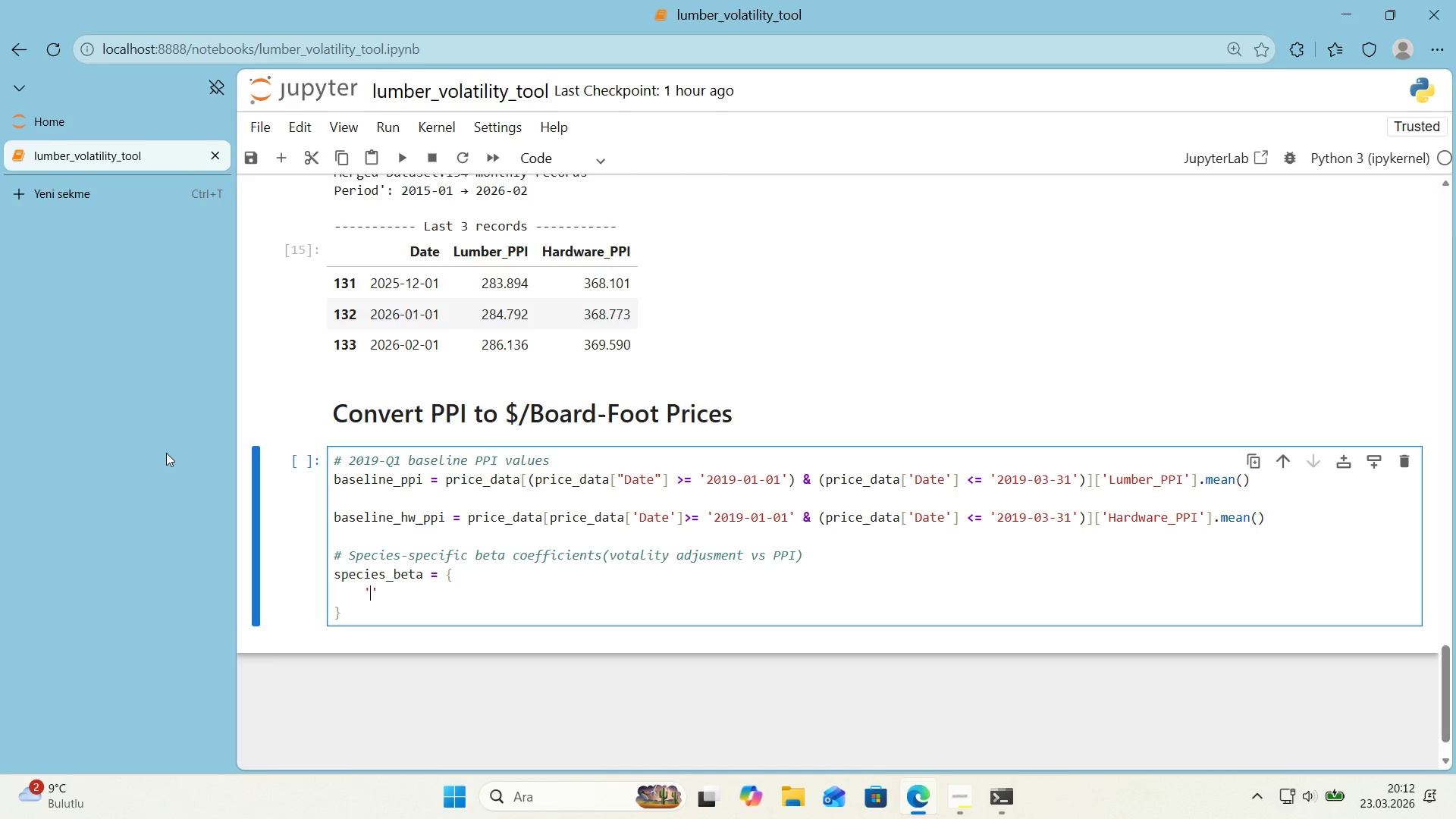 
type(Oak)
 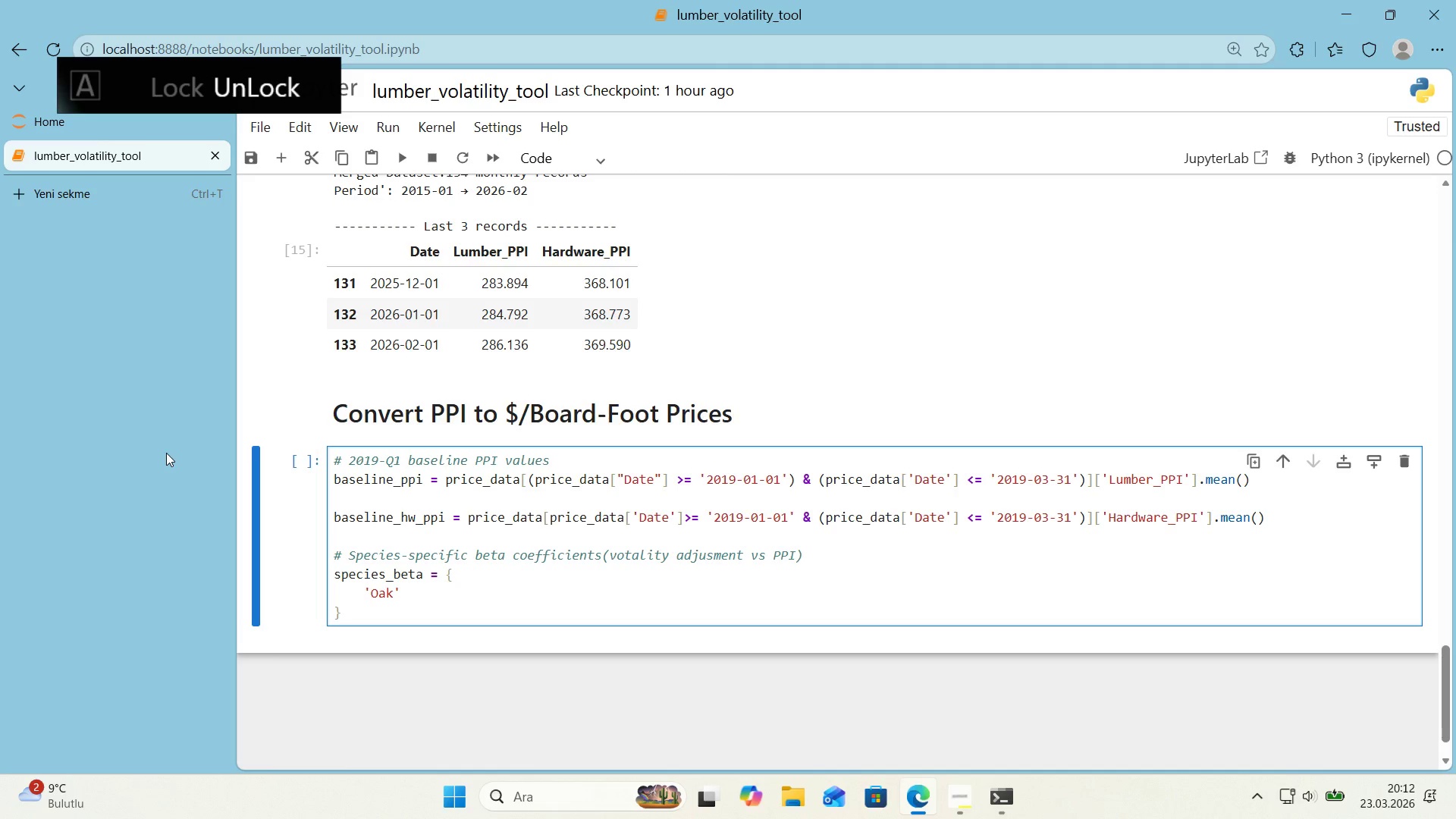 
key(ArrowRight)
 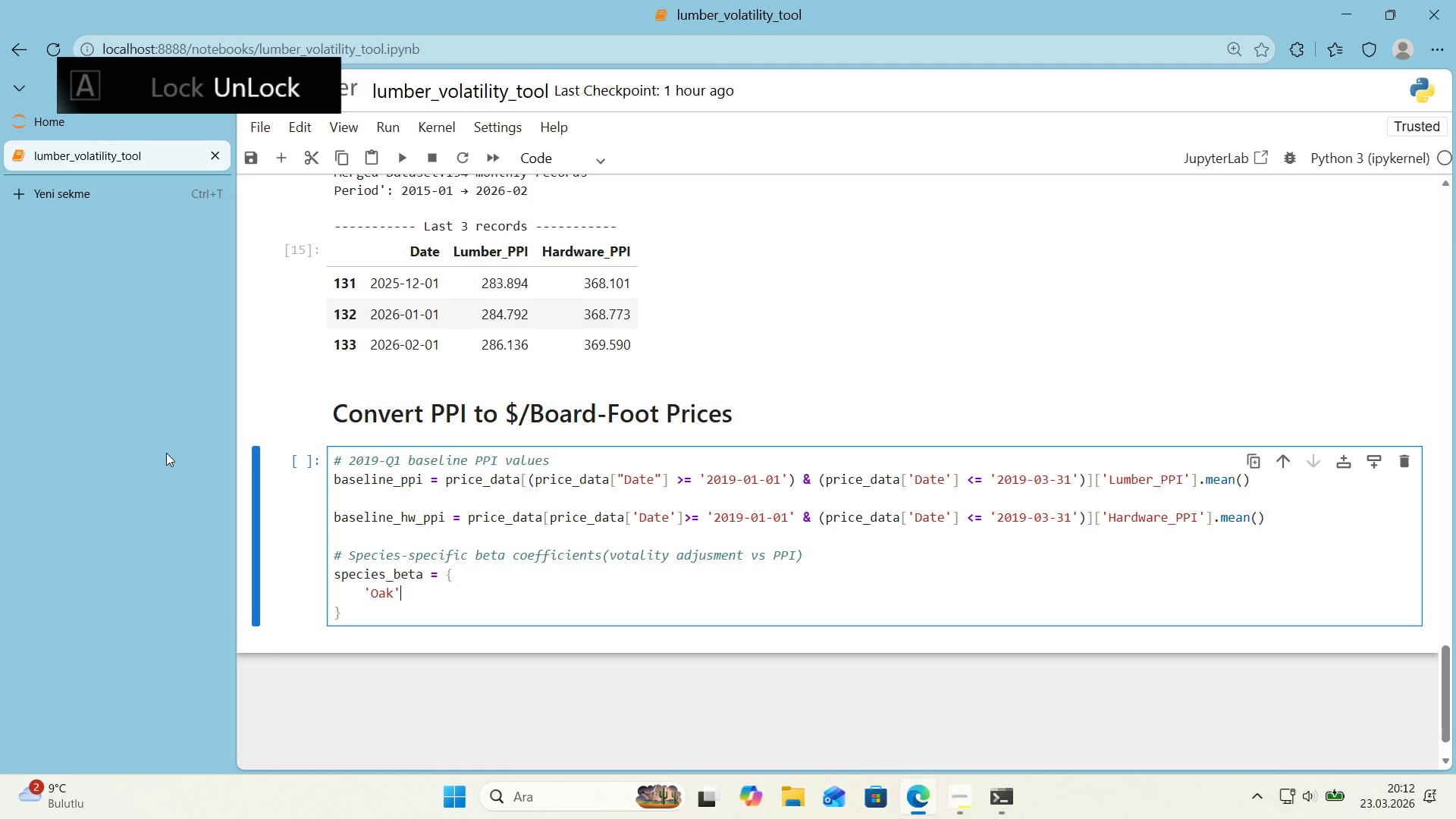 
key(Shift+ShiftRight)
 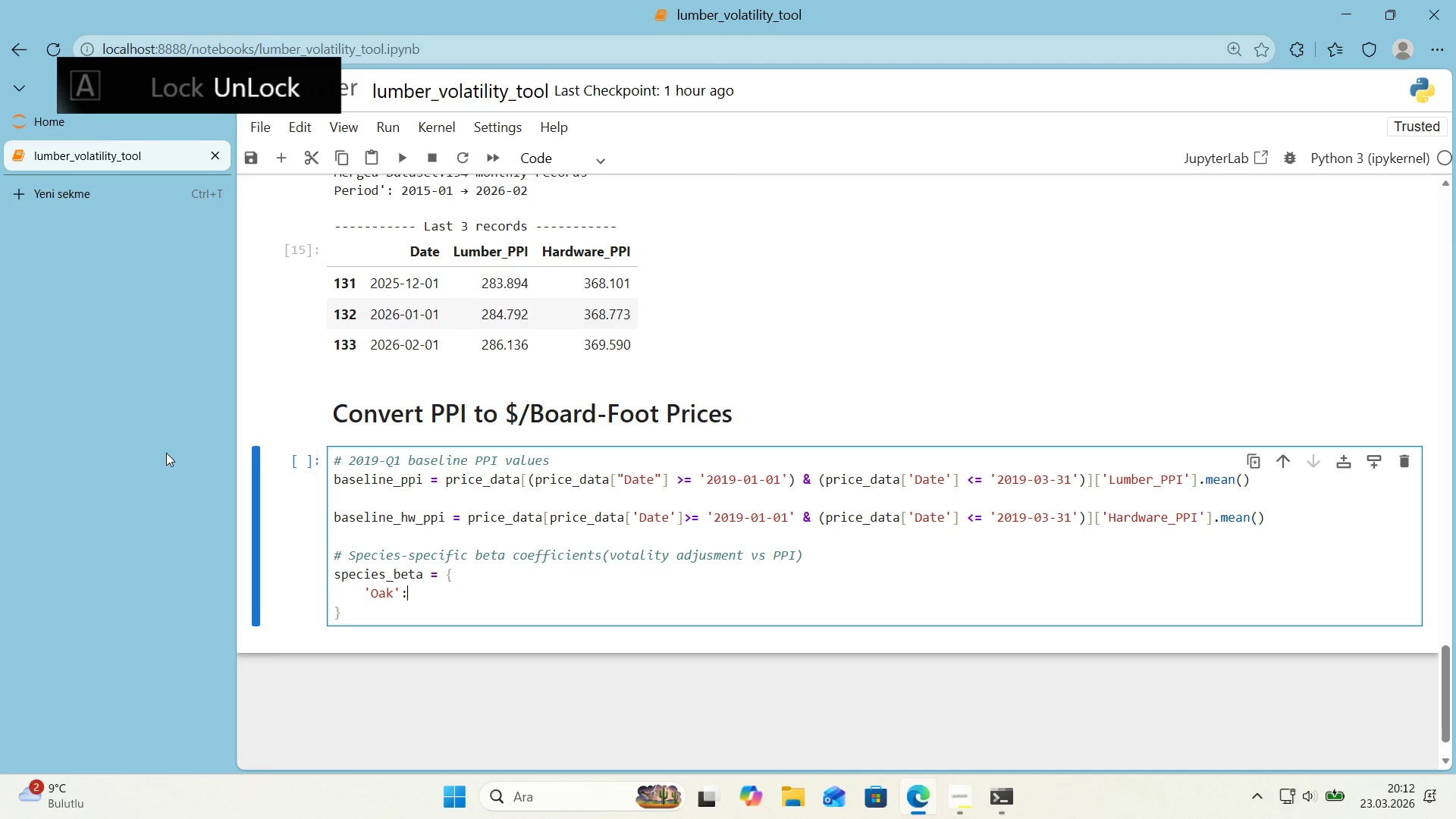 
key(Shift+Period)
 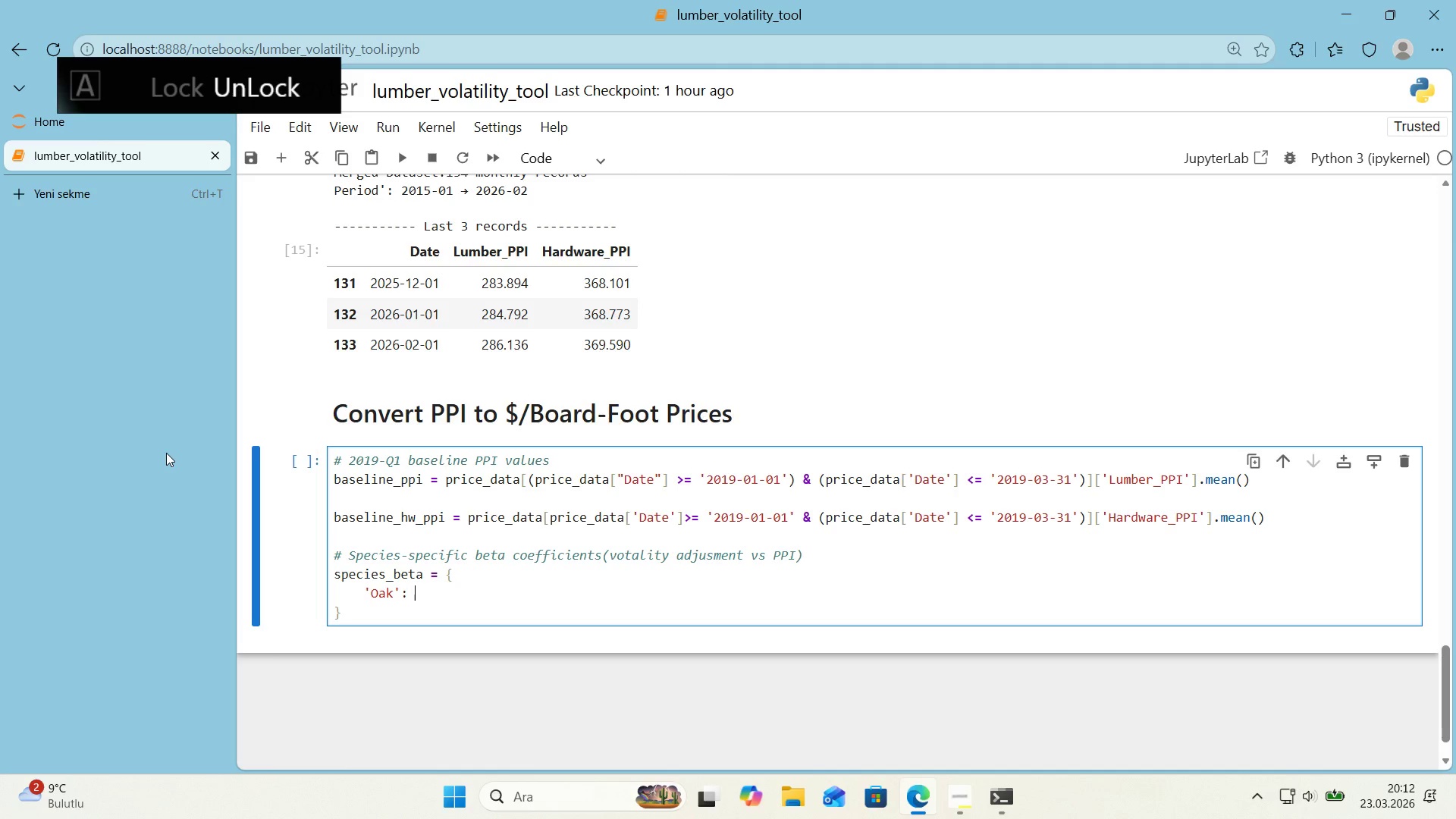 
key(Space)
 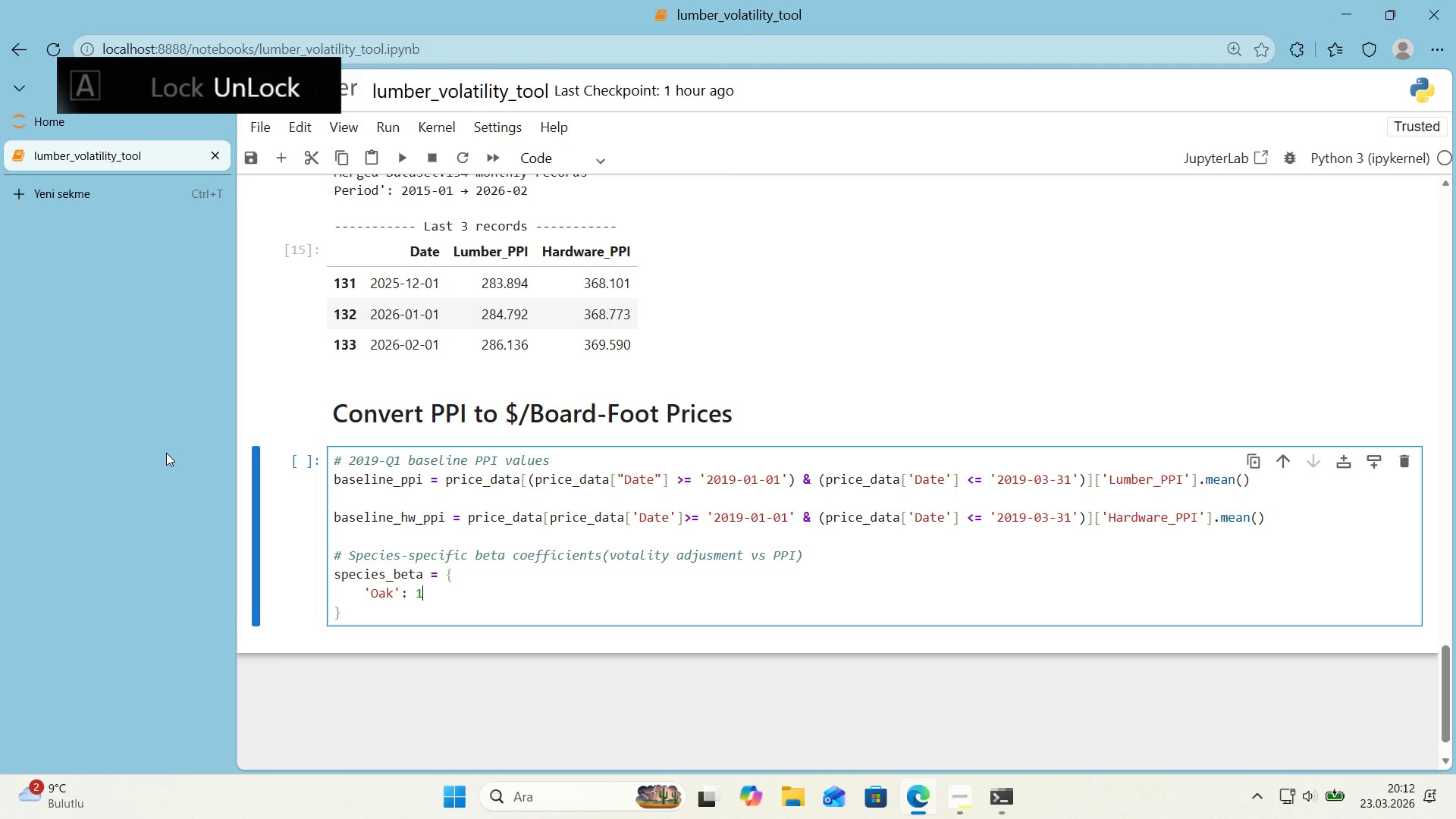 
key(Numpad1)
 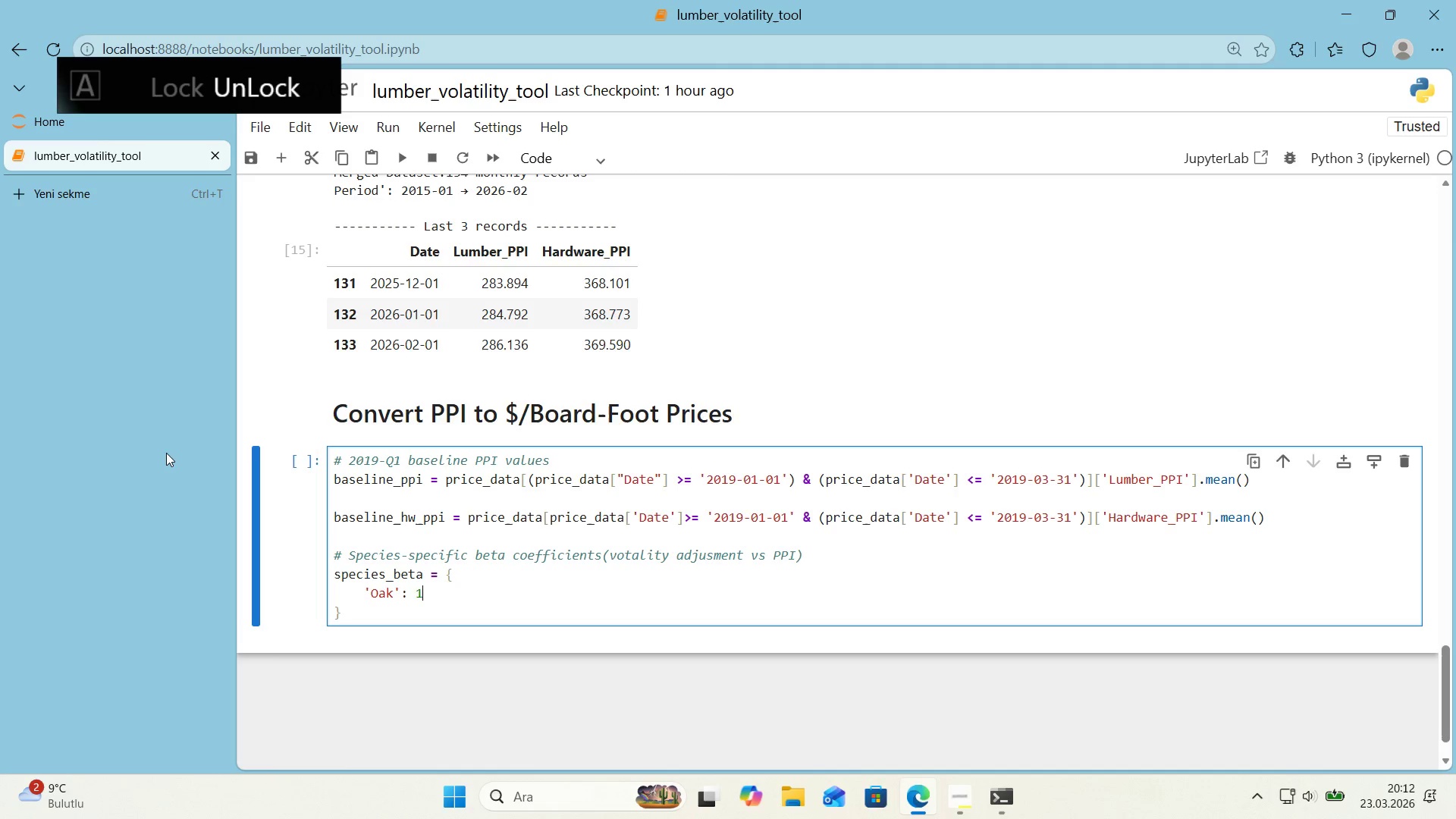 
key(Period)
 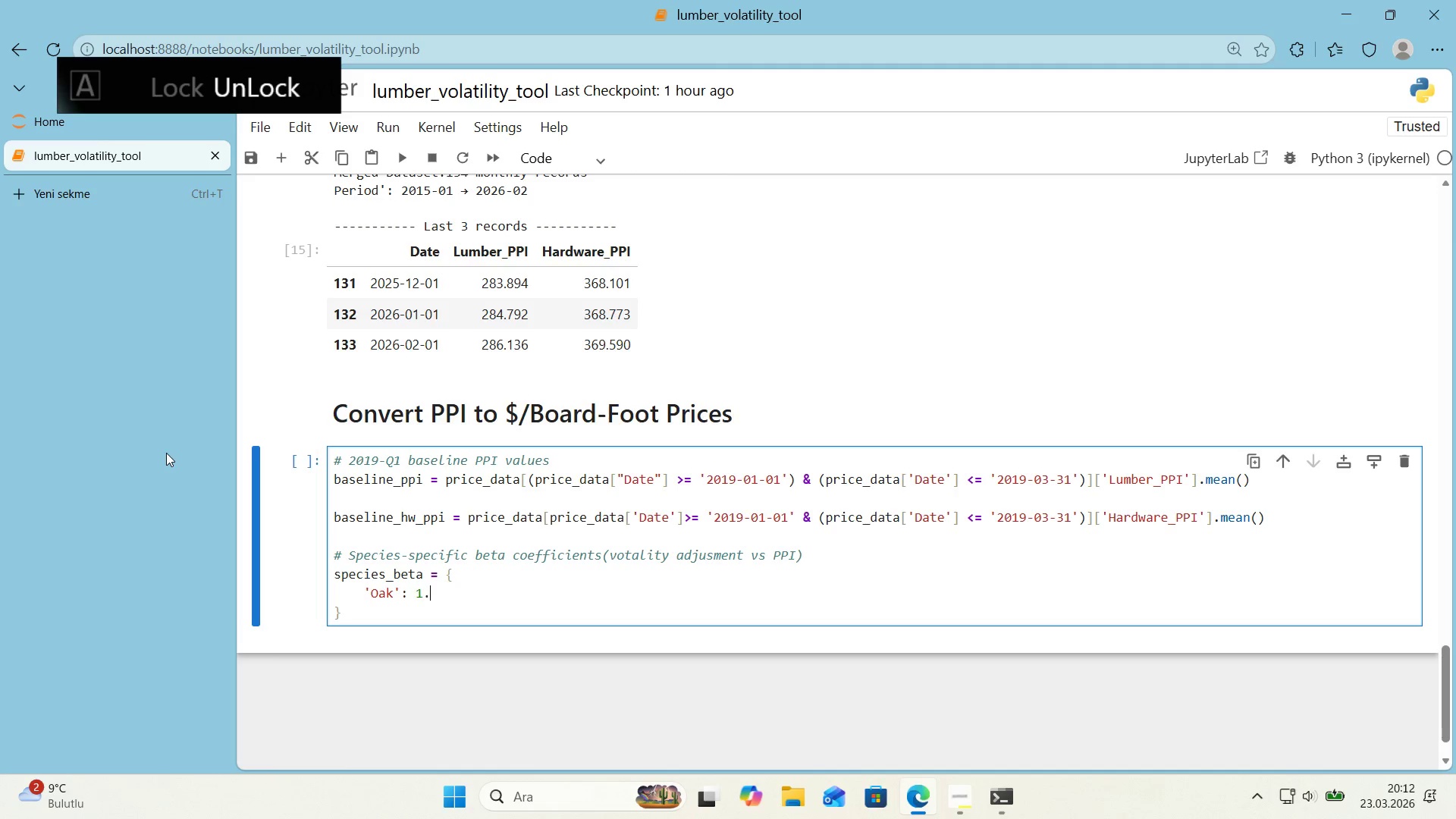 
key(Numpad0)
 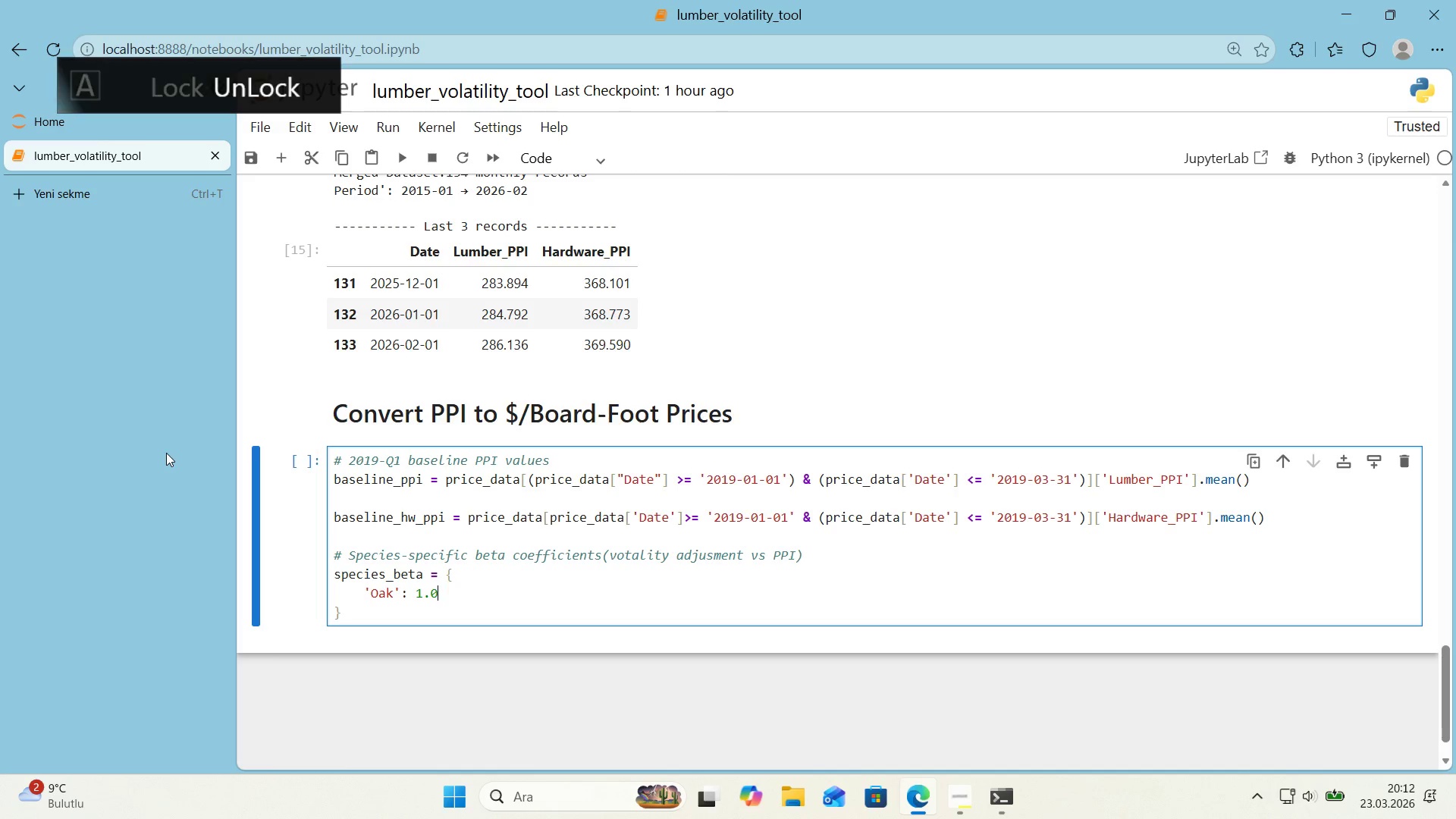 
key(Numpad0)
 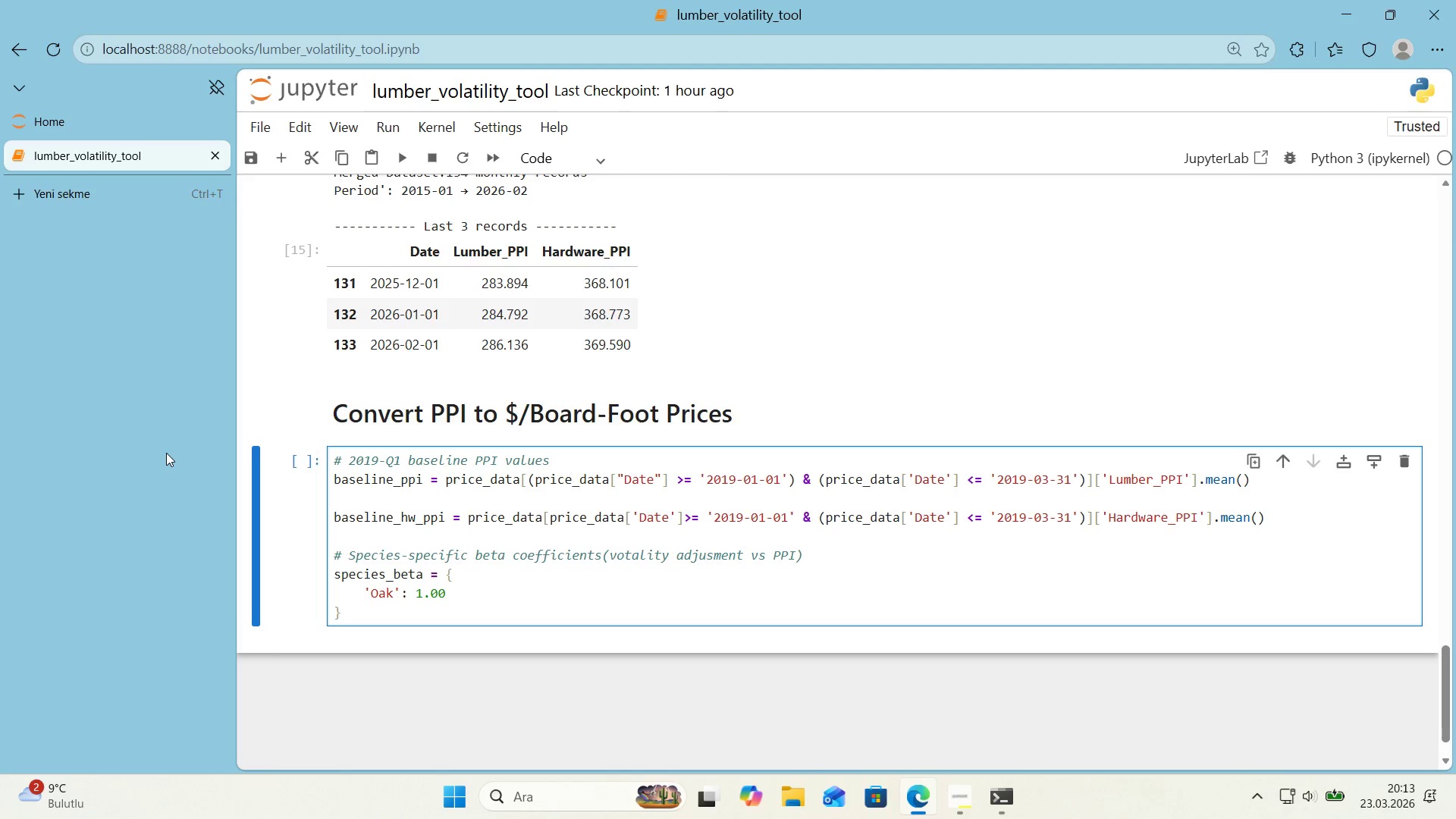 
key(Space)
 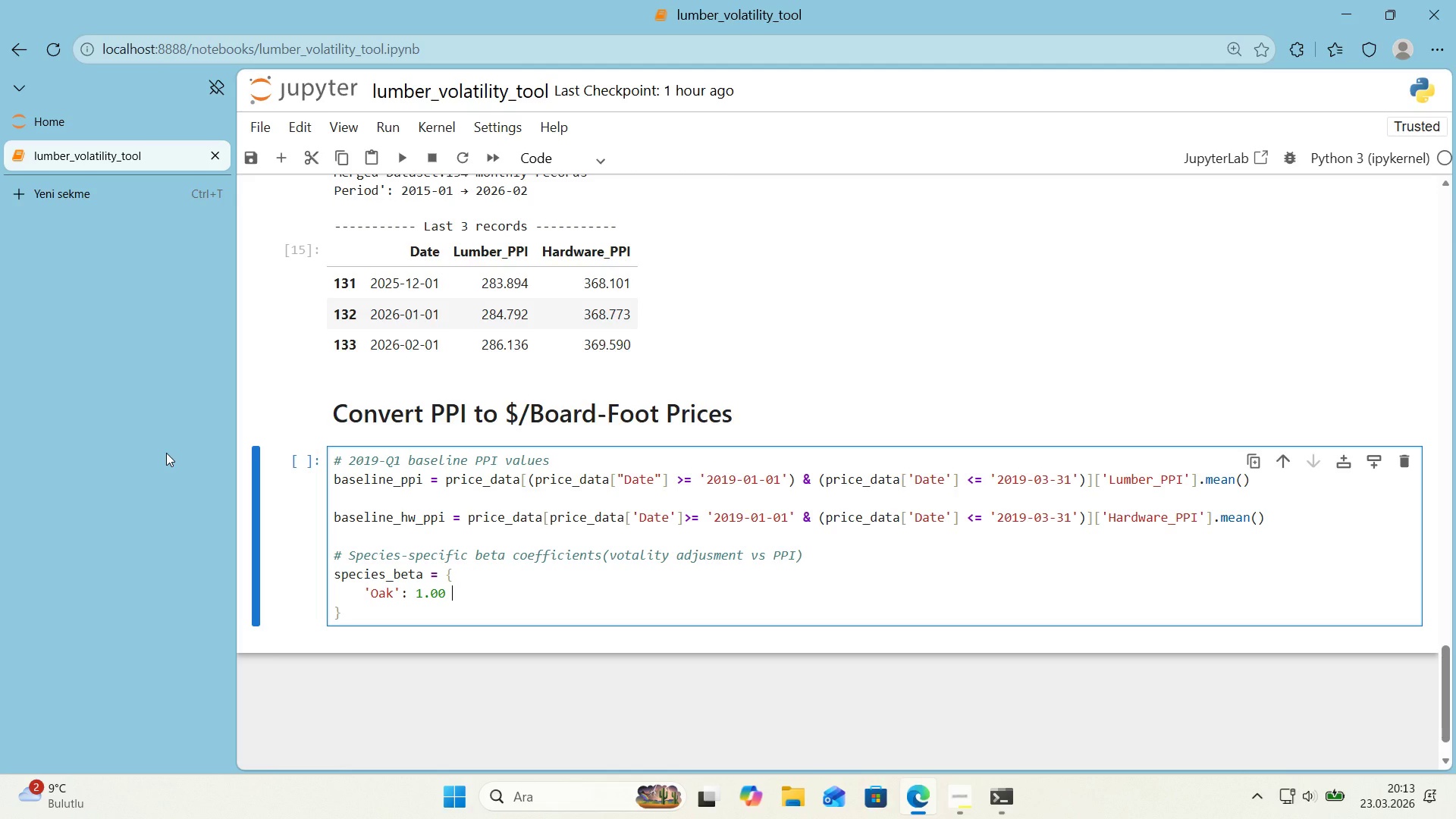 
key(Alt+Control+3)
 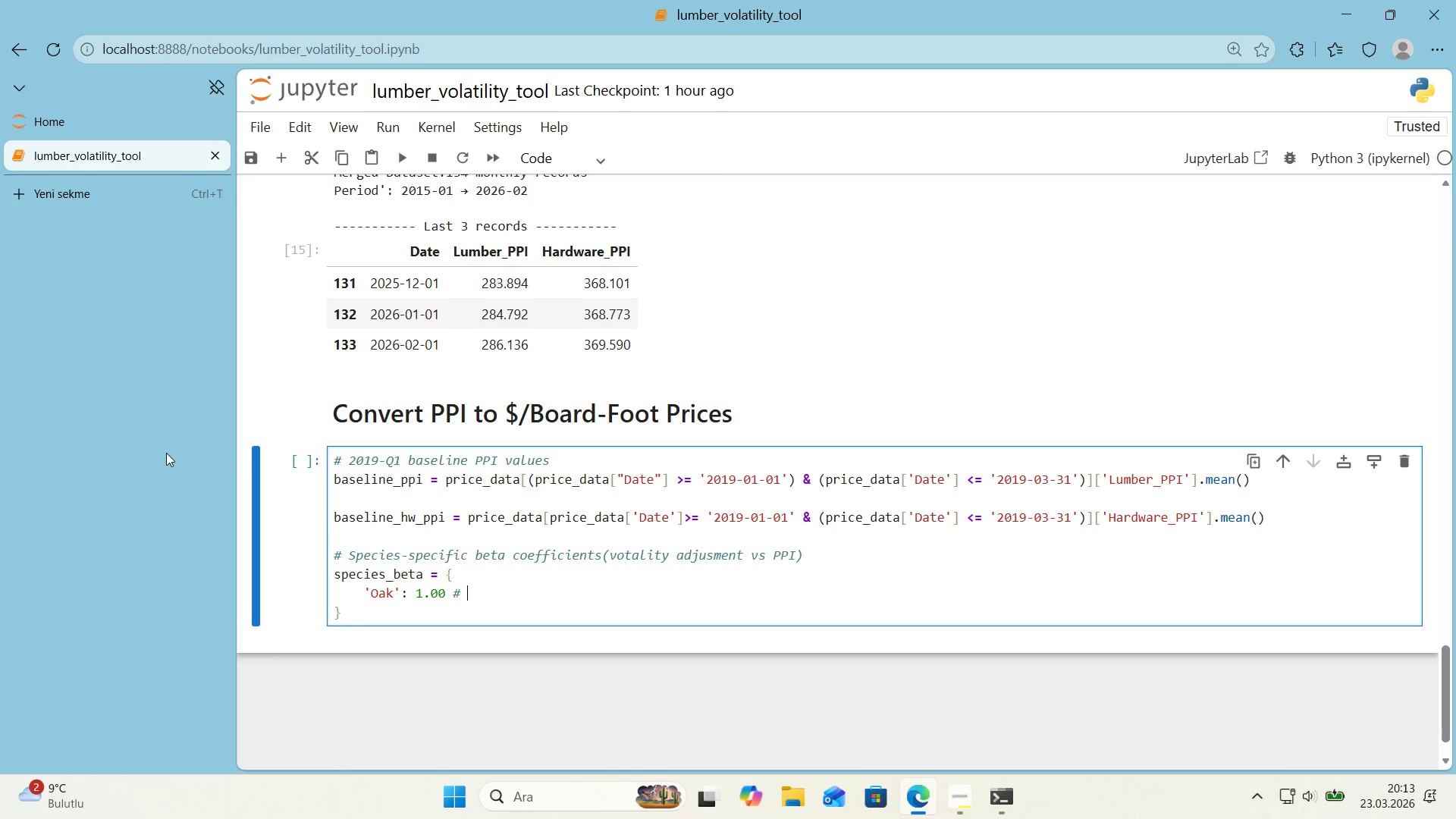 
type( Tra)
key(Backspace)
key(Backspace)
key(Backspace)
key(Backspace)
type(t)
key(Backspace)
type(Tracks 'ndex d'rectly)
 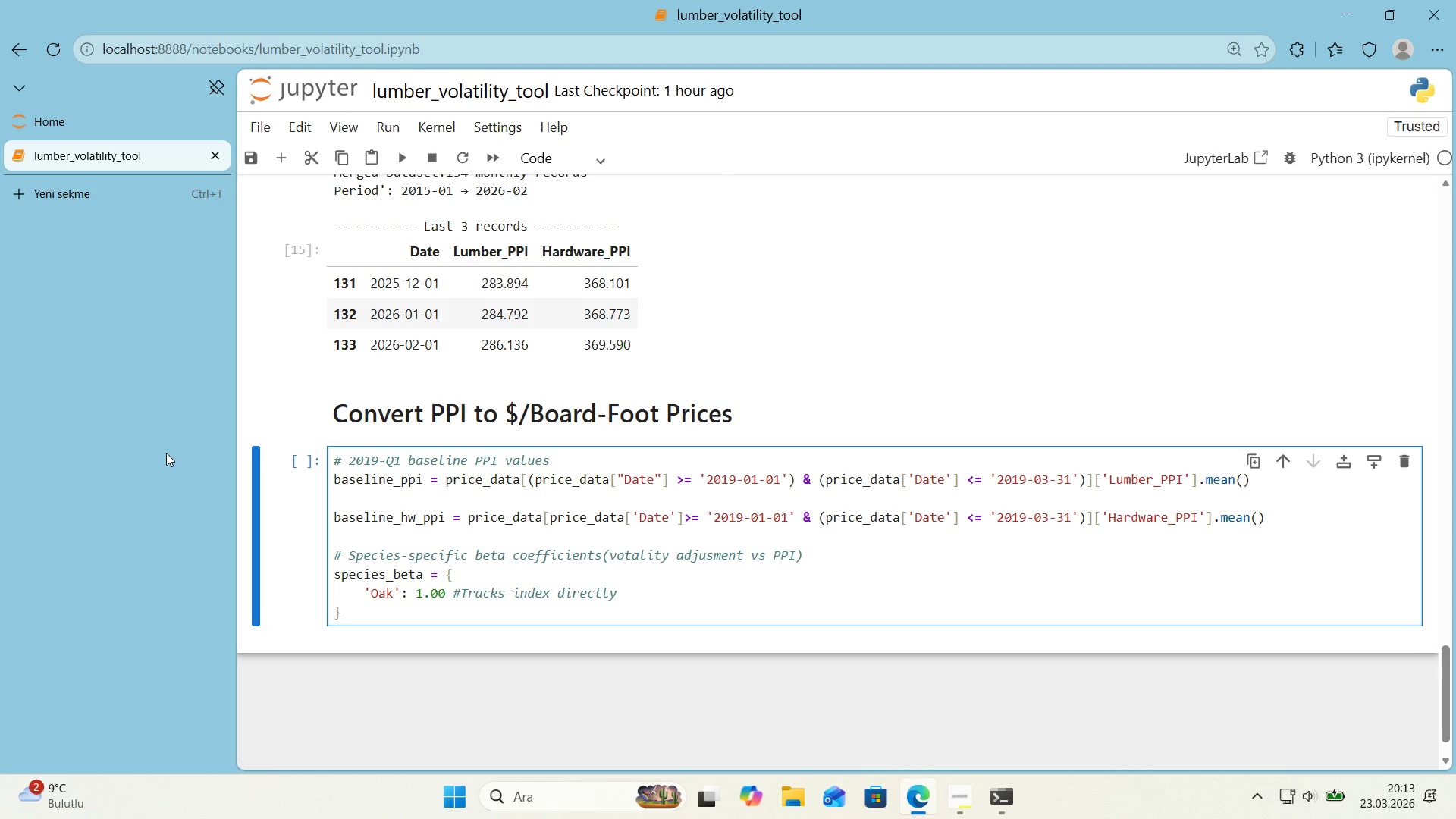 
key(Enter)
 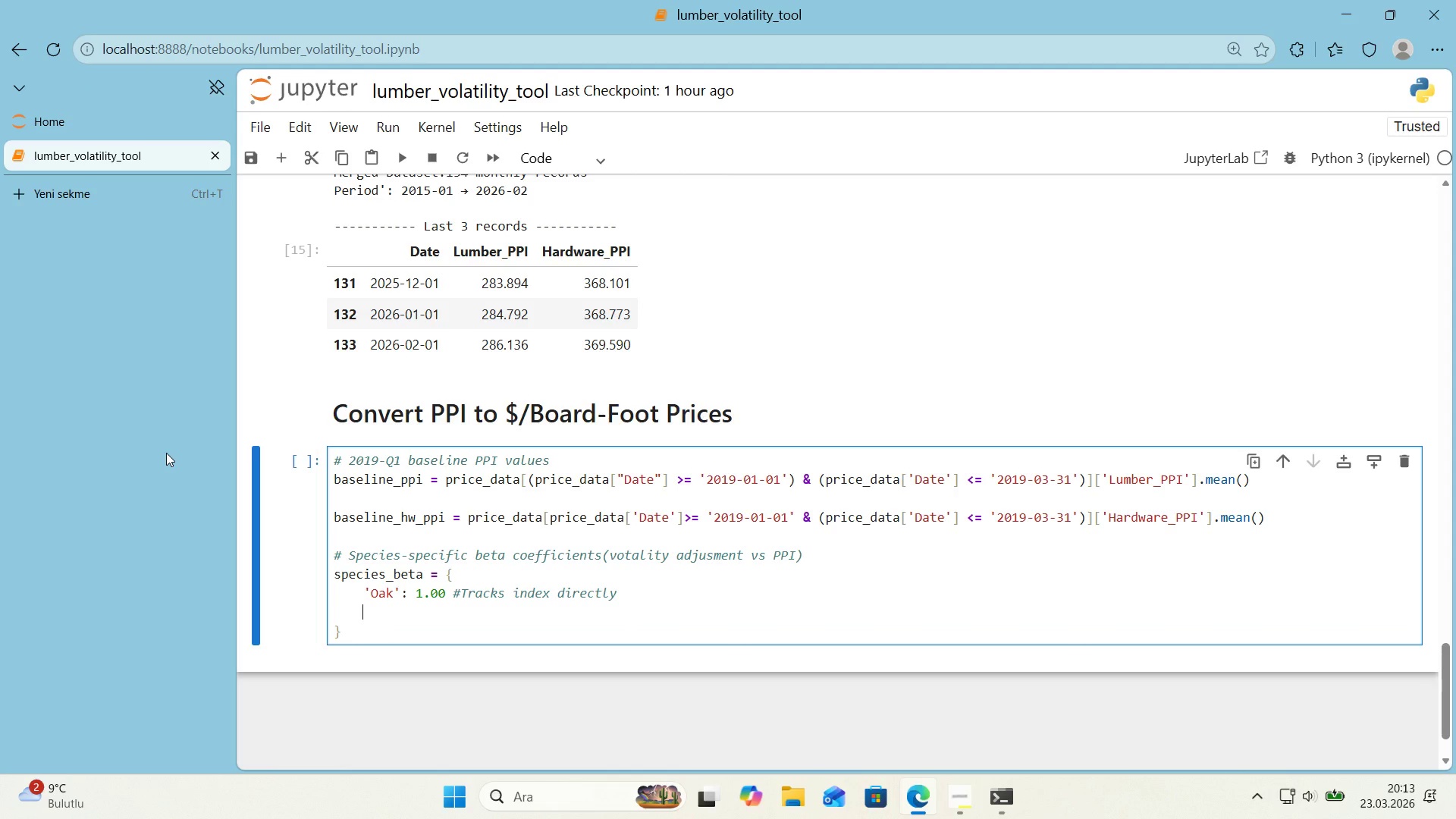 
type(@@)
 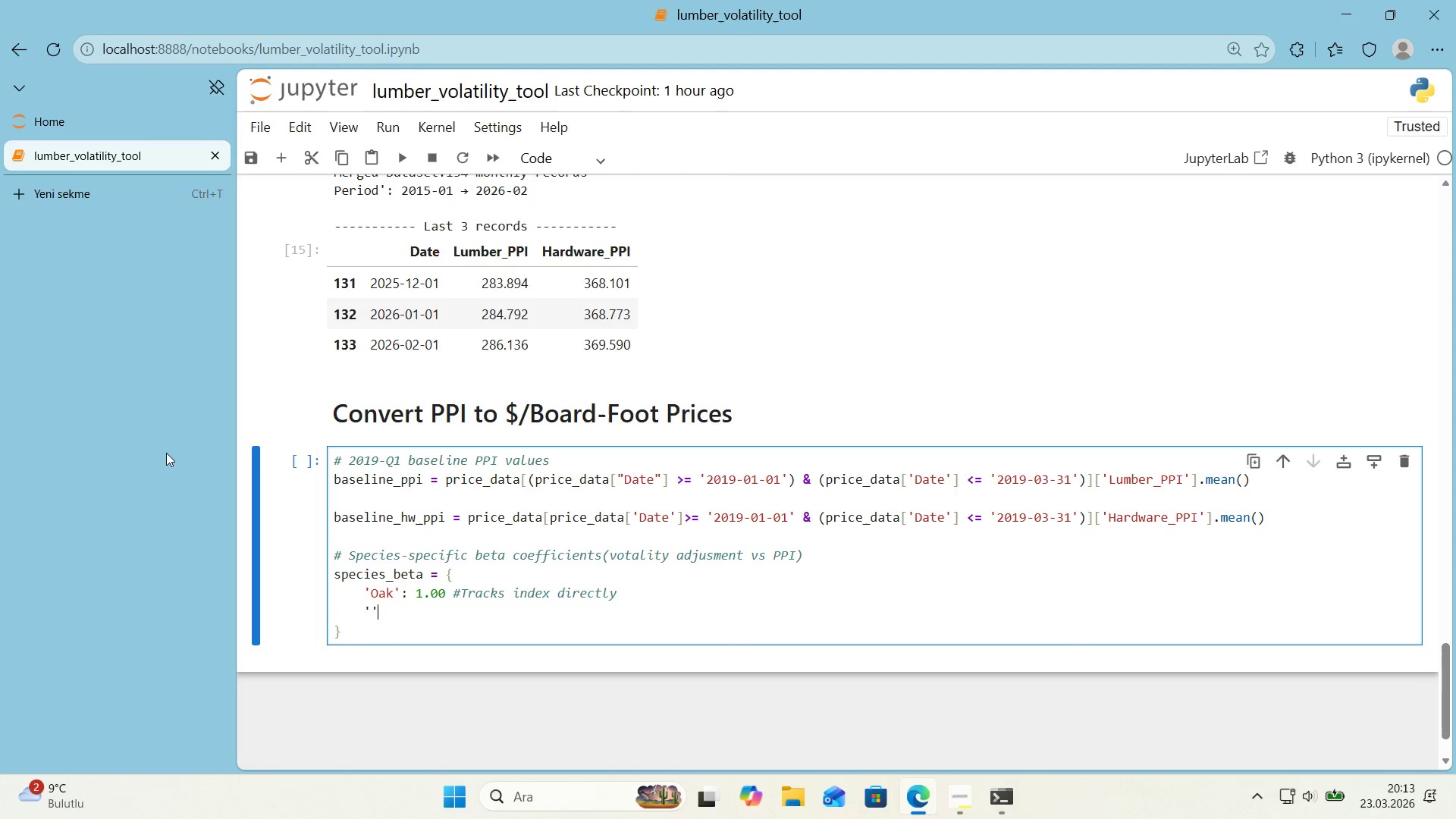 
key(ArrowLeft)
 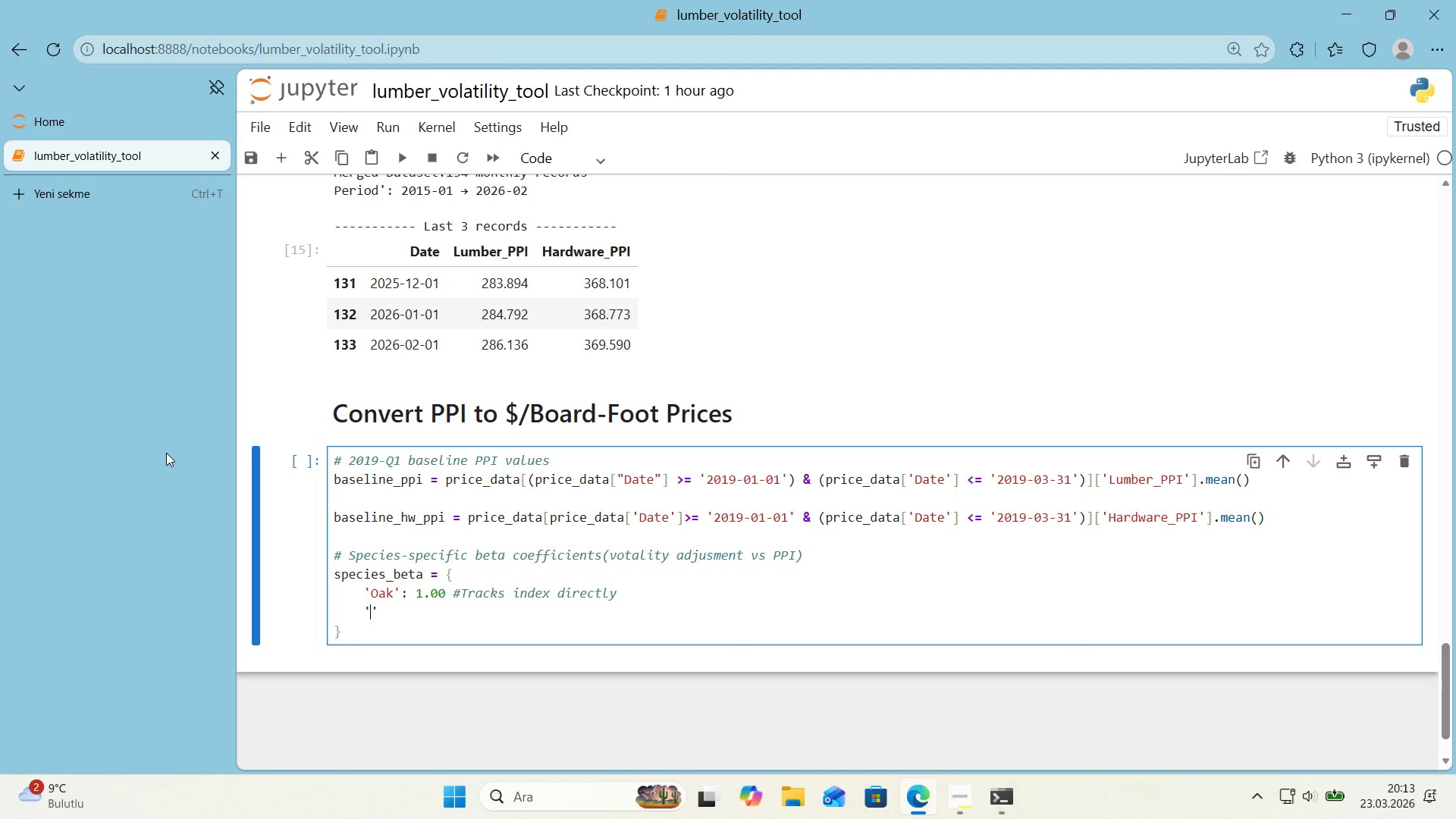 
type(Walnit)
key(Backspace)
key(Backspace)
type(ut)
 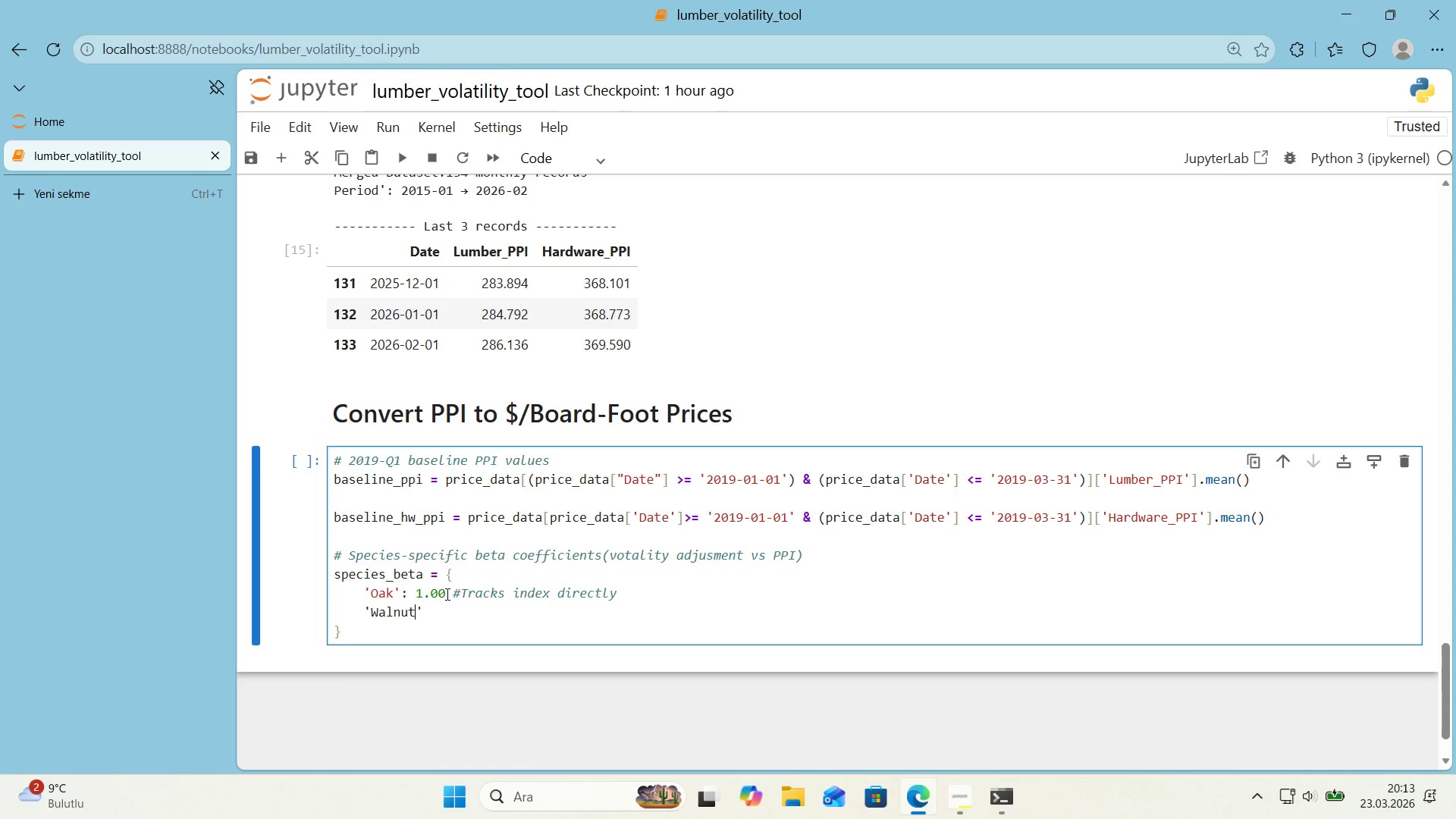 
left_click([446, 594])
 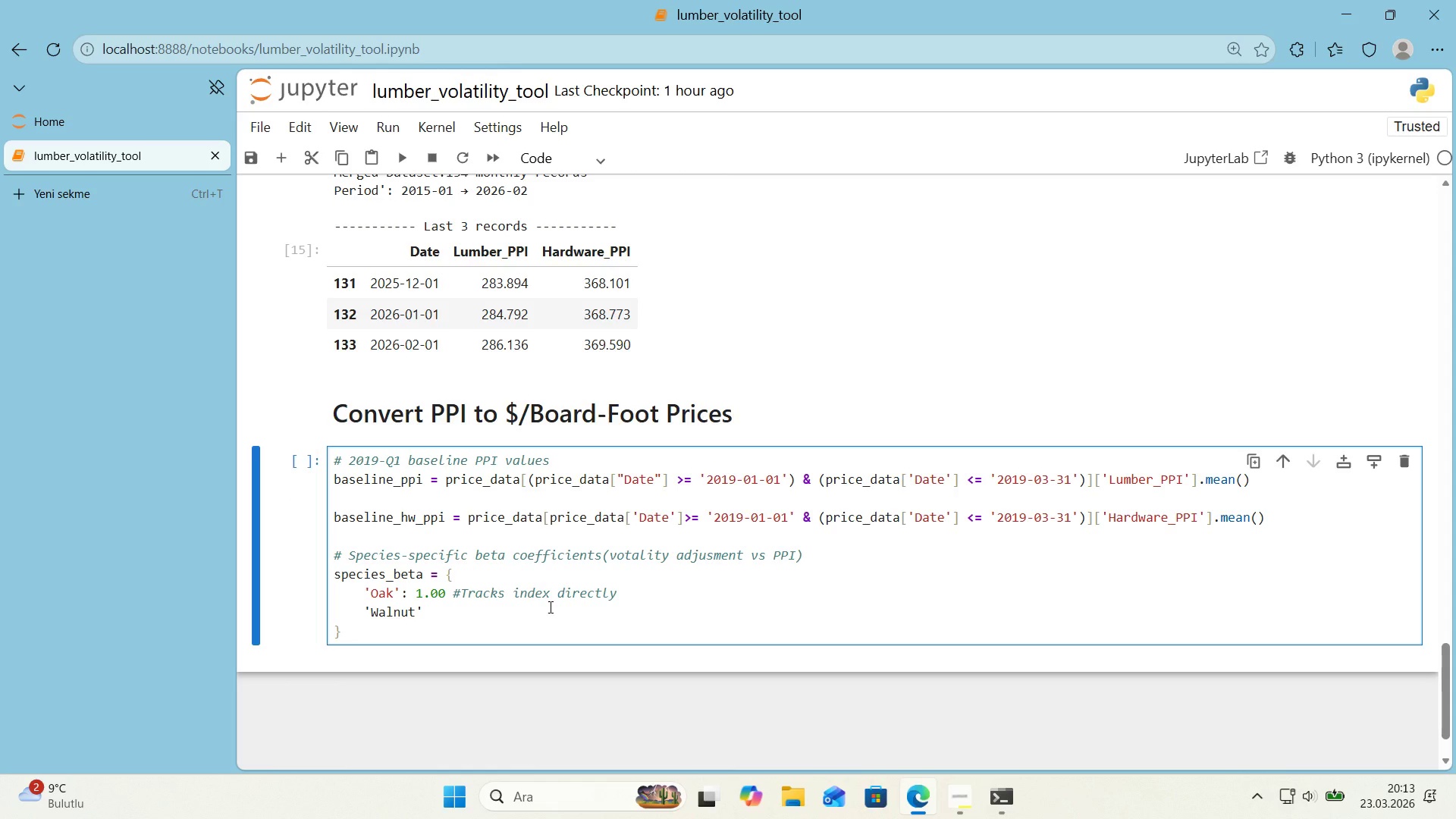 
key(Comma)
 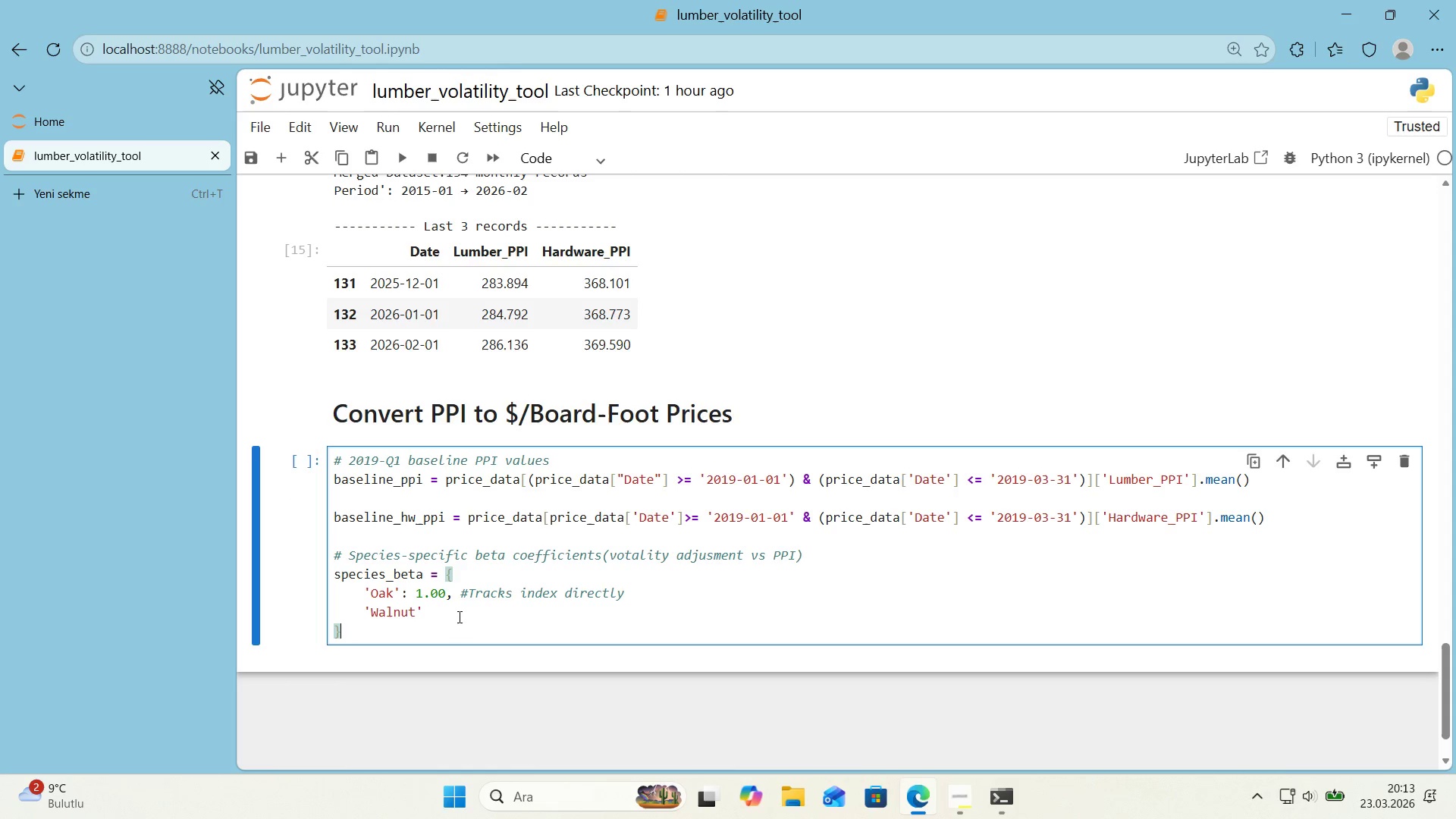 
double_click([457, 609])
 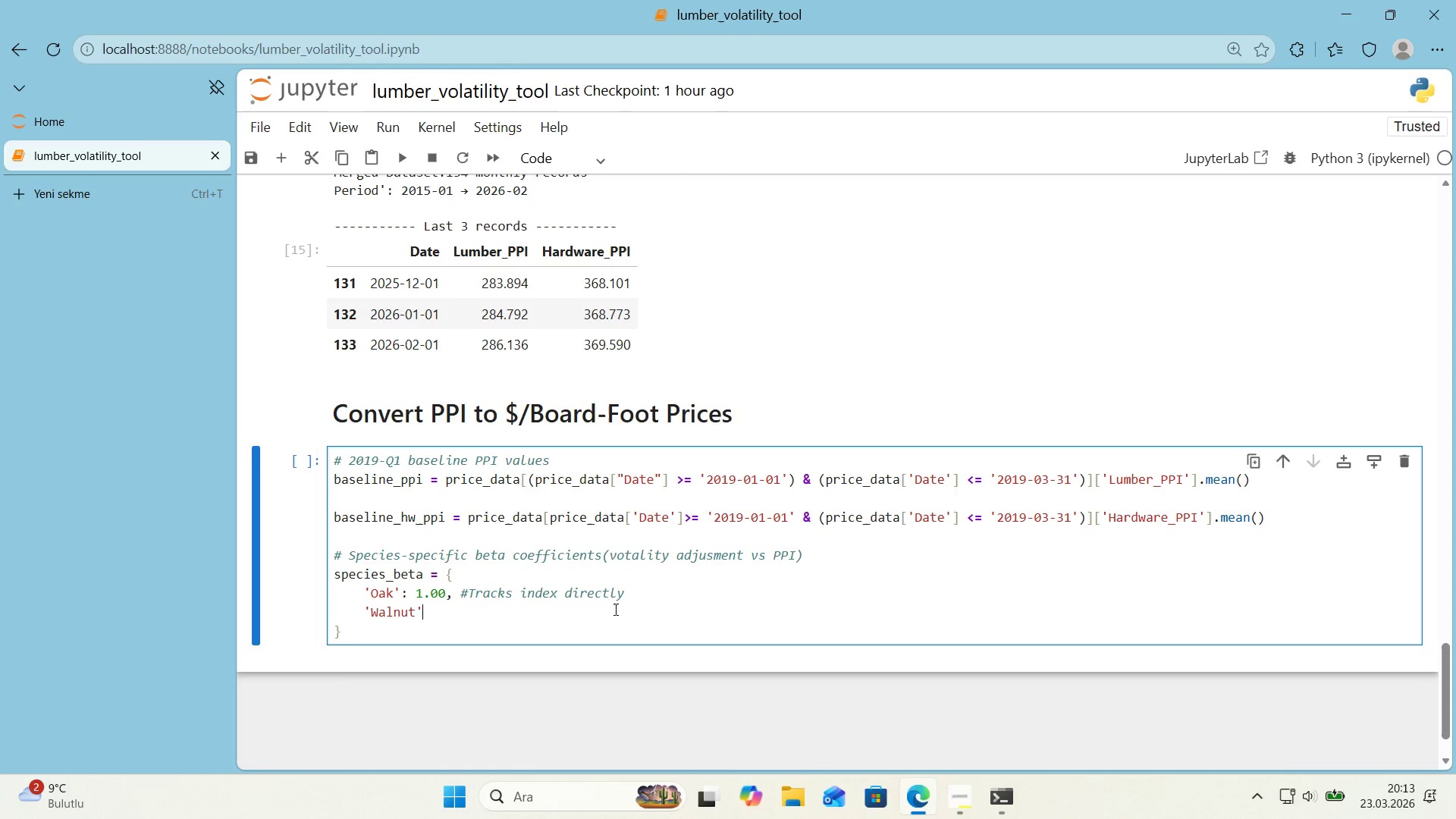 
key(Shift+ShiftRight)
 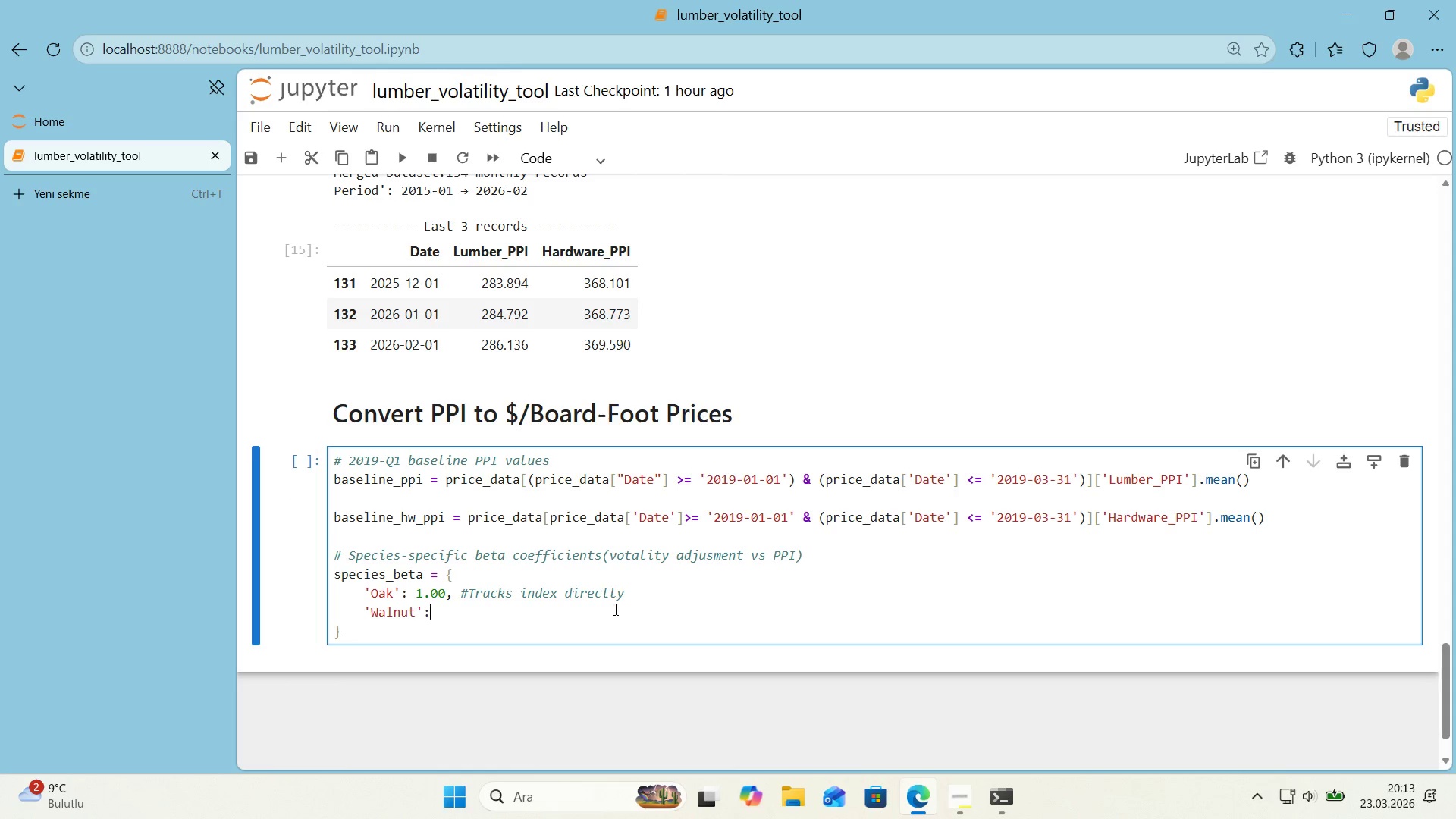 
key(Shift+Period)
 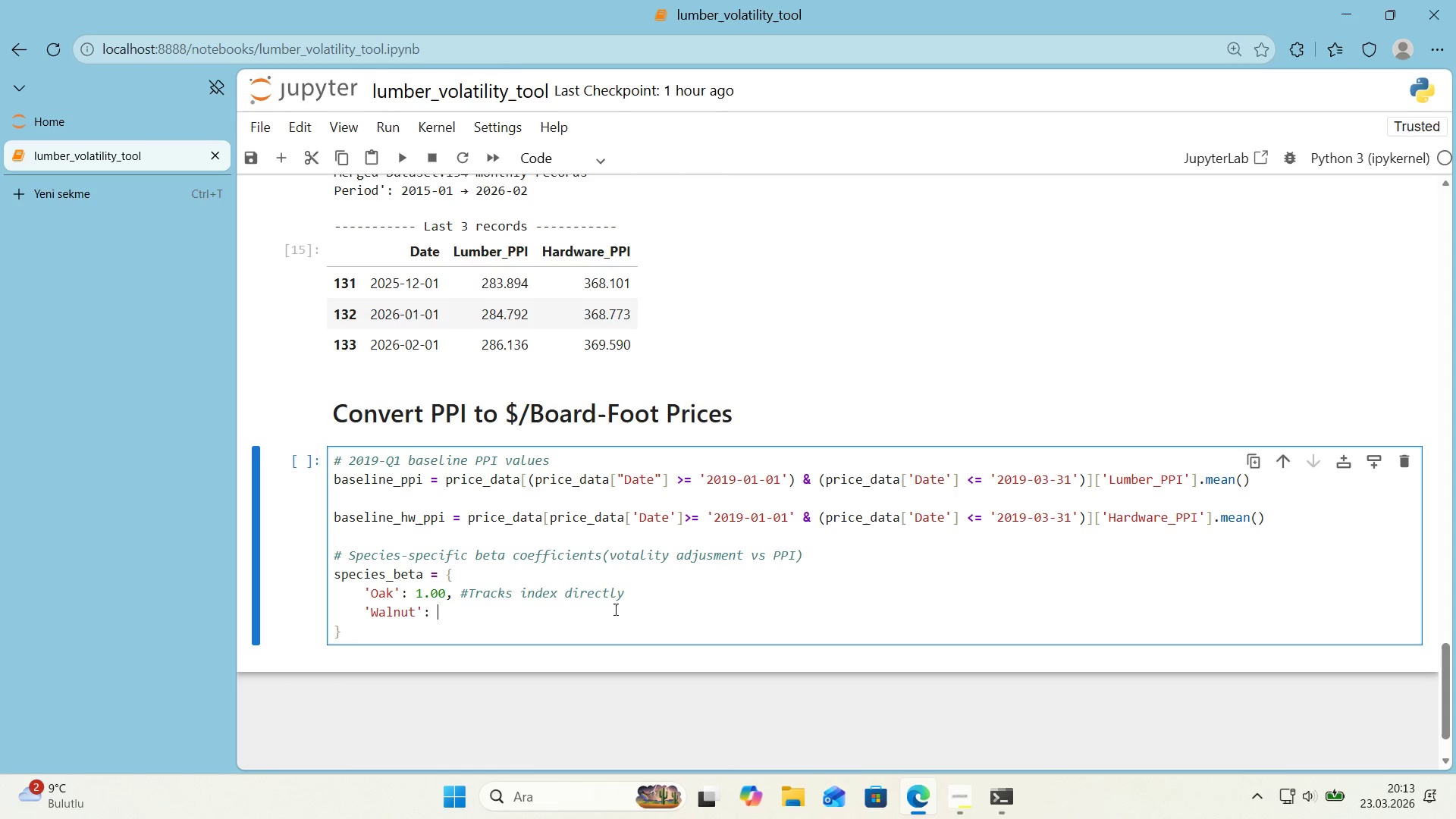 
key(Space)
 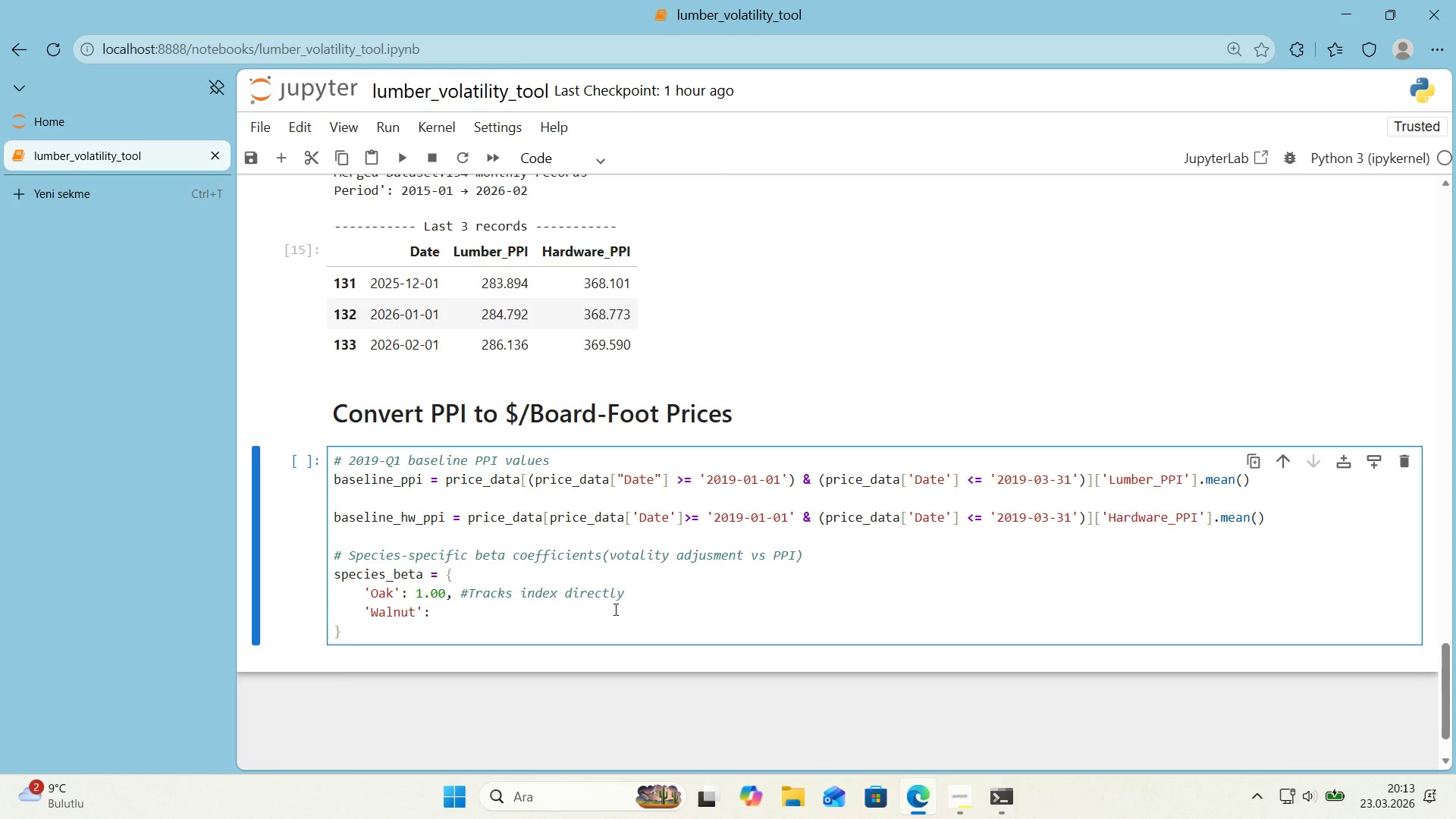 
key(Numpad1)
 